 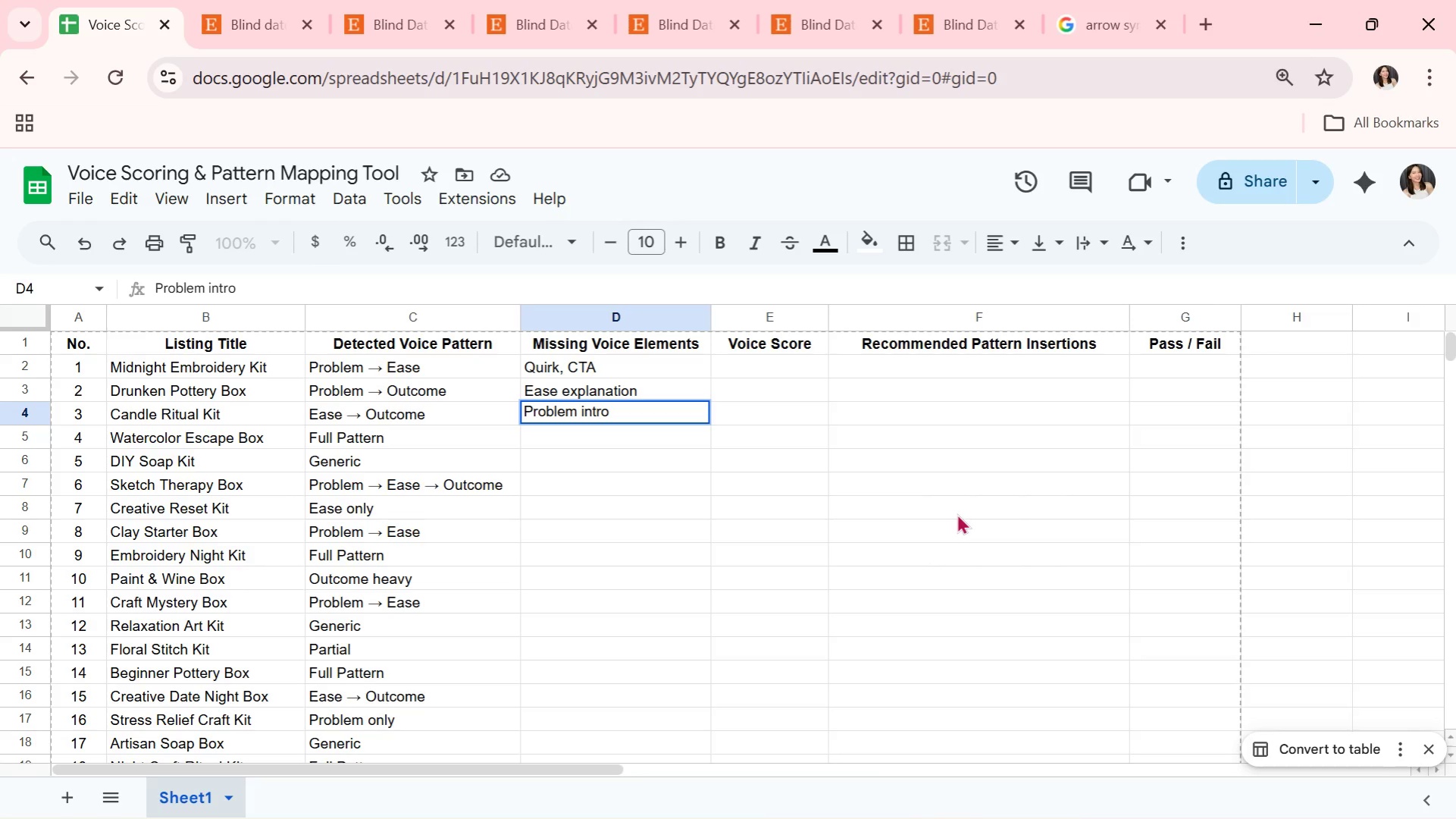 
key(Enter)
 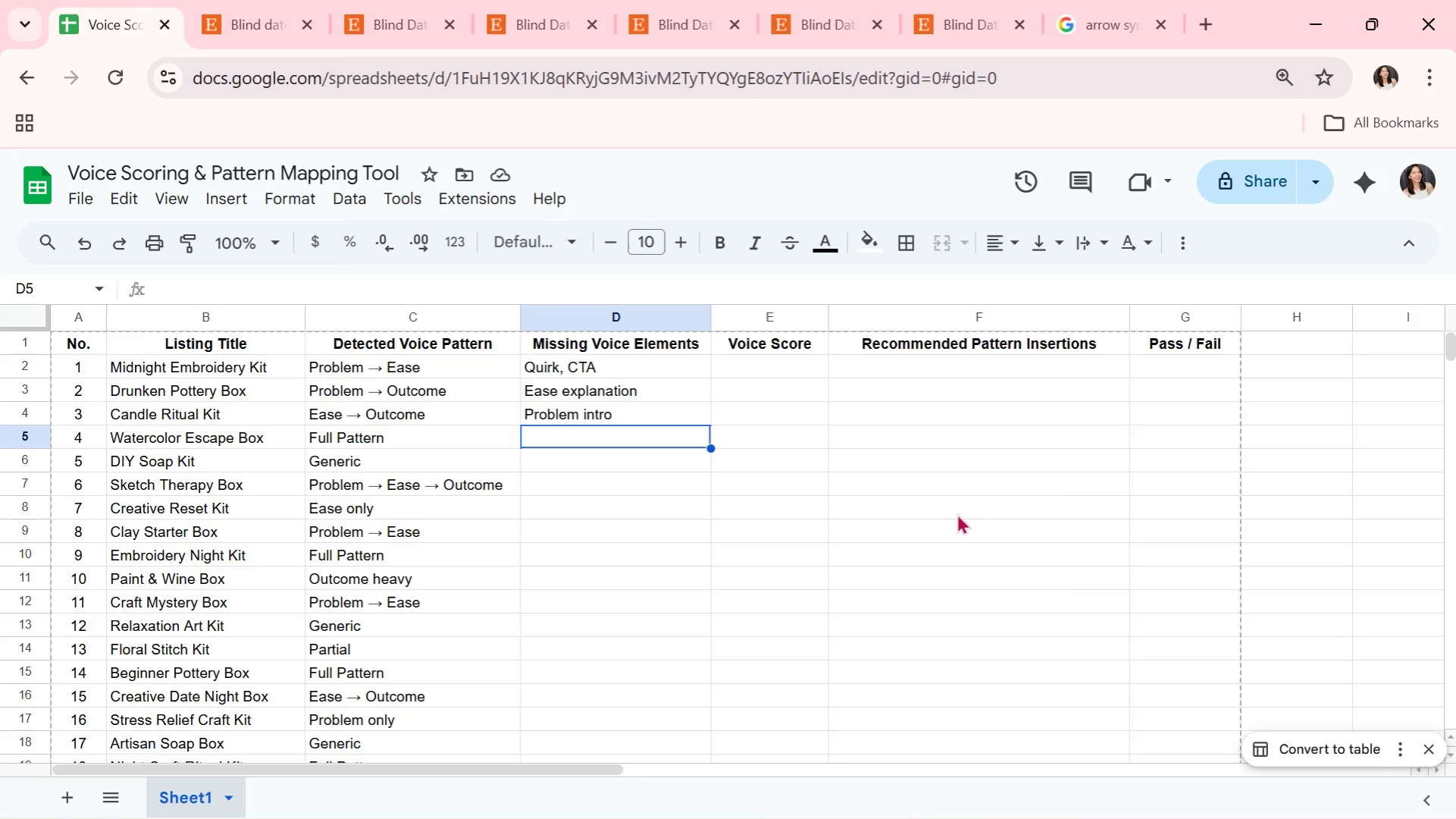 
wait(6.95)
 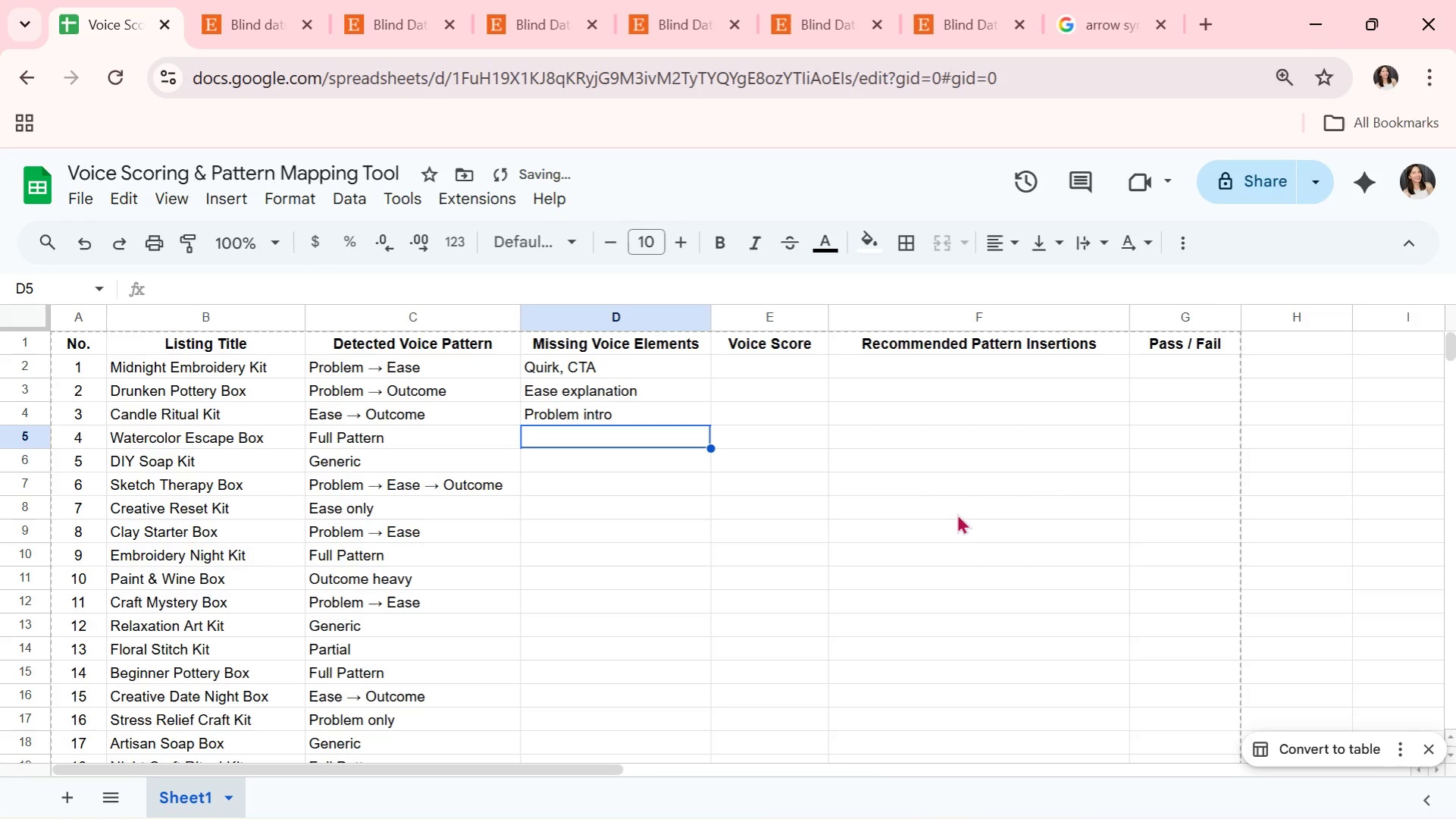 
type(Minor CTA)
 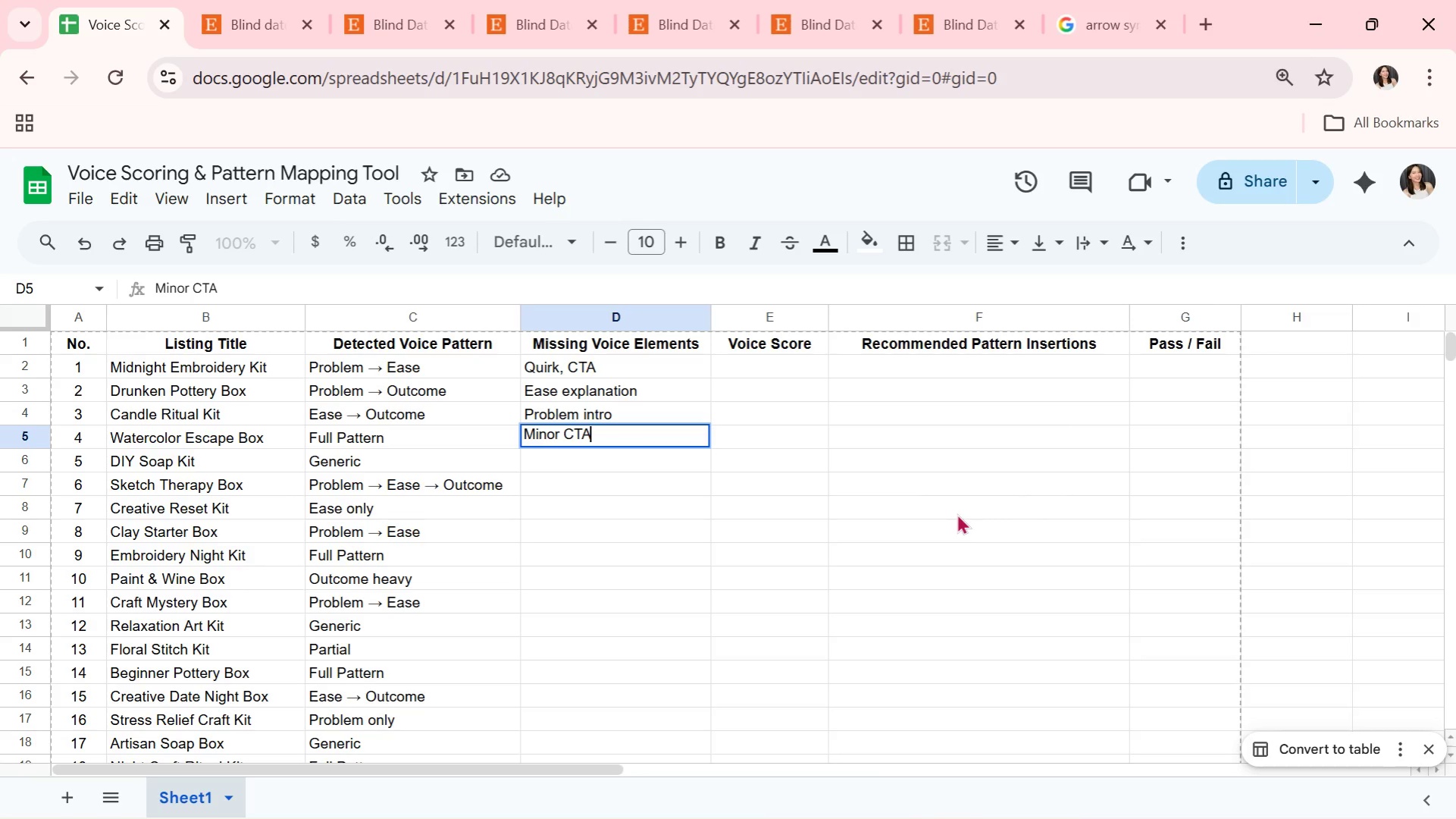 
key(Enter)
 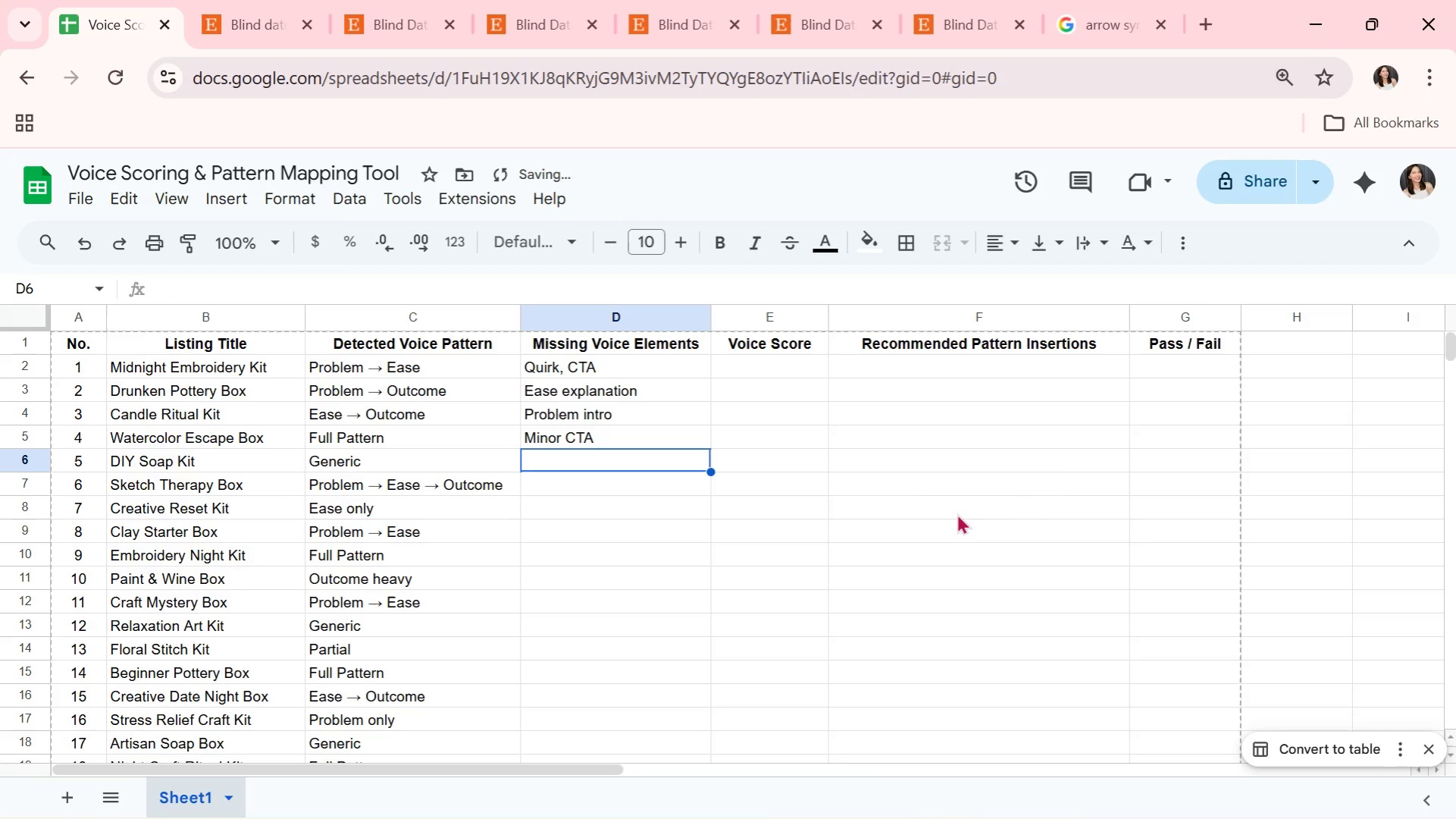 
type(a)
key(Backspace)
type(All patterns)
 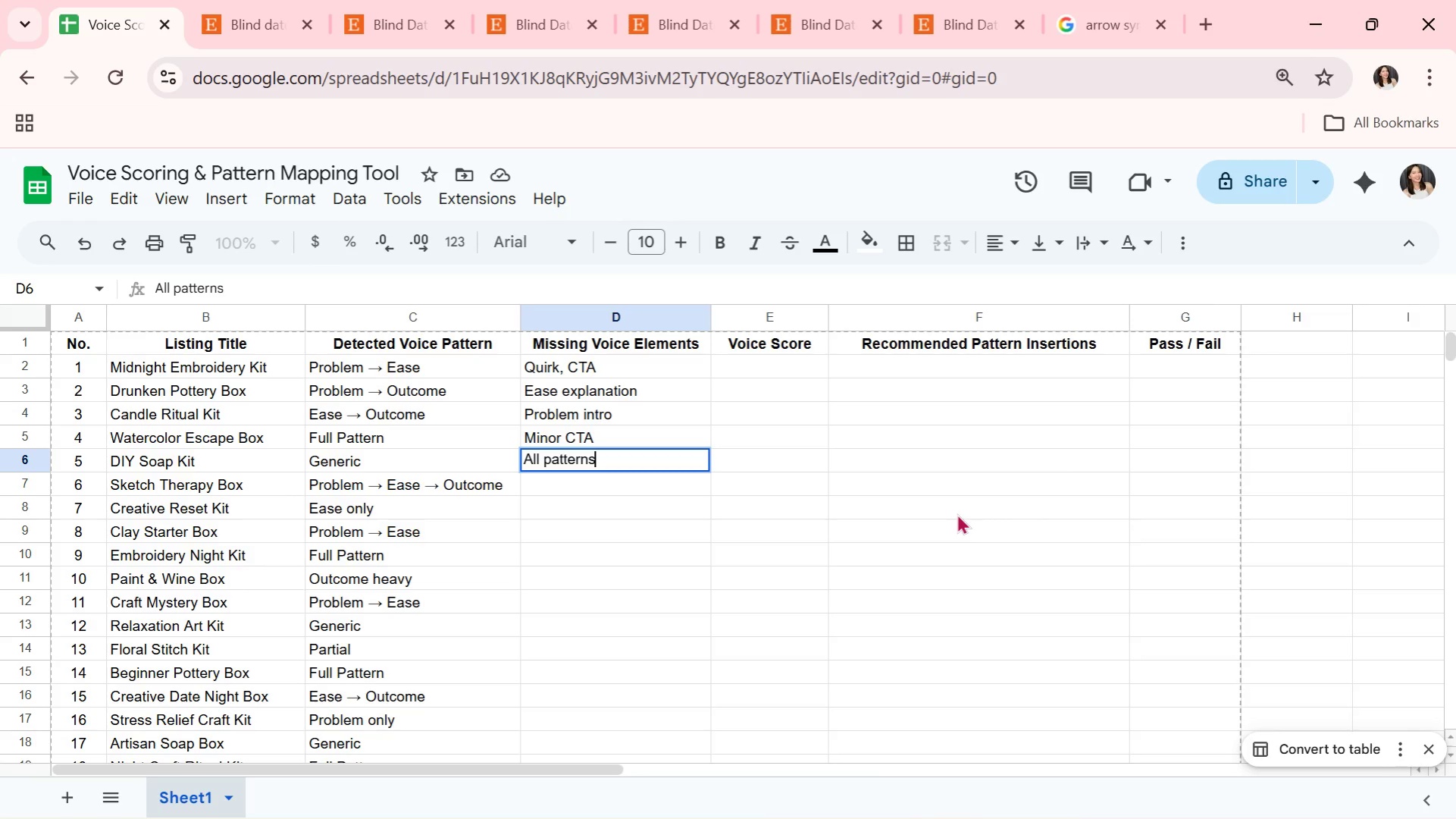 
key(Enter)
 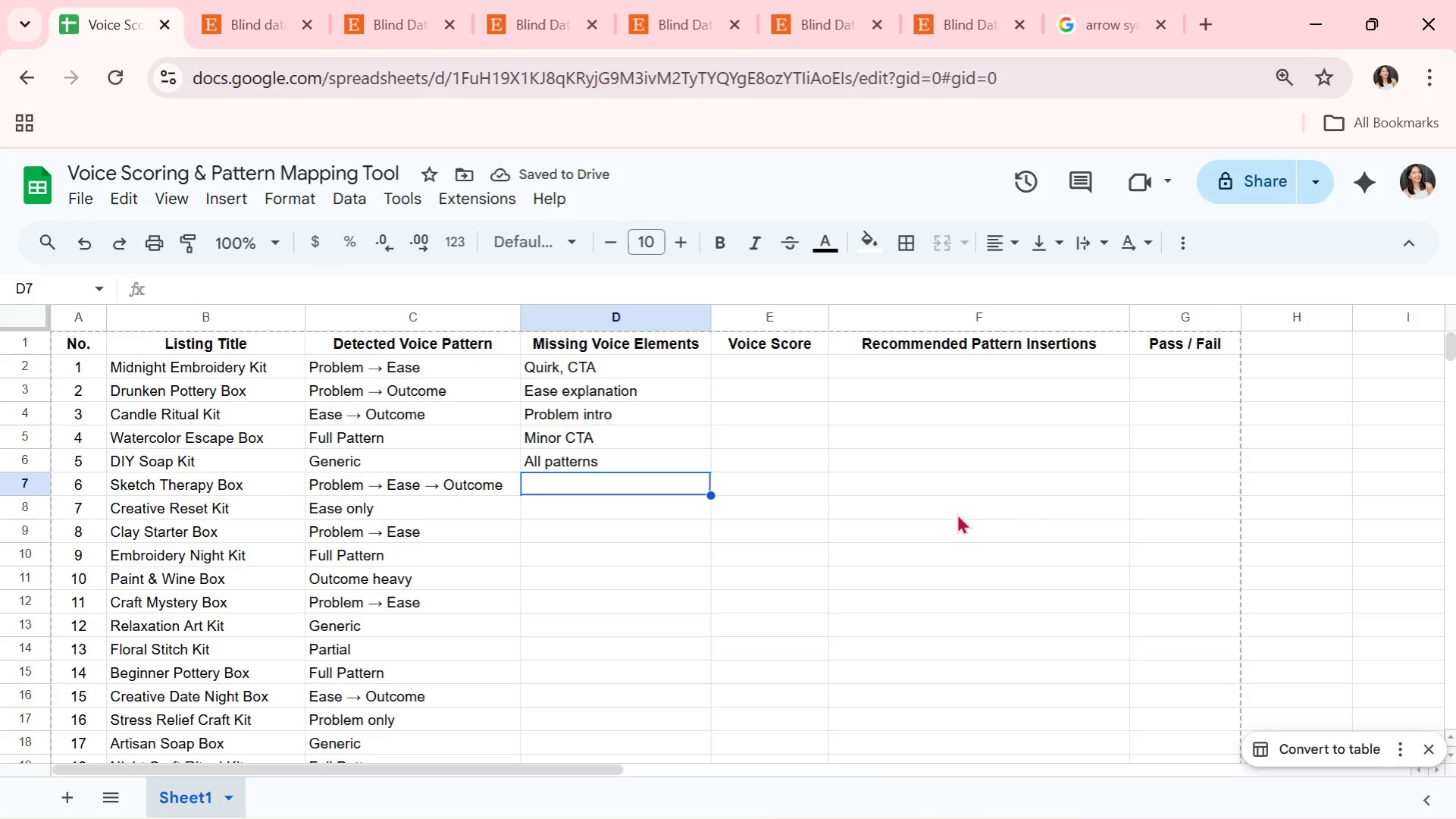 
wait(6.31)
 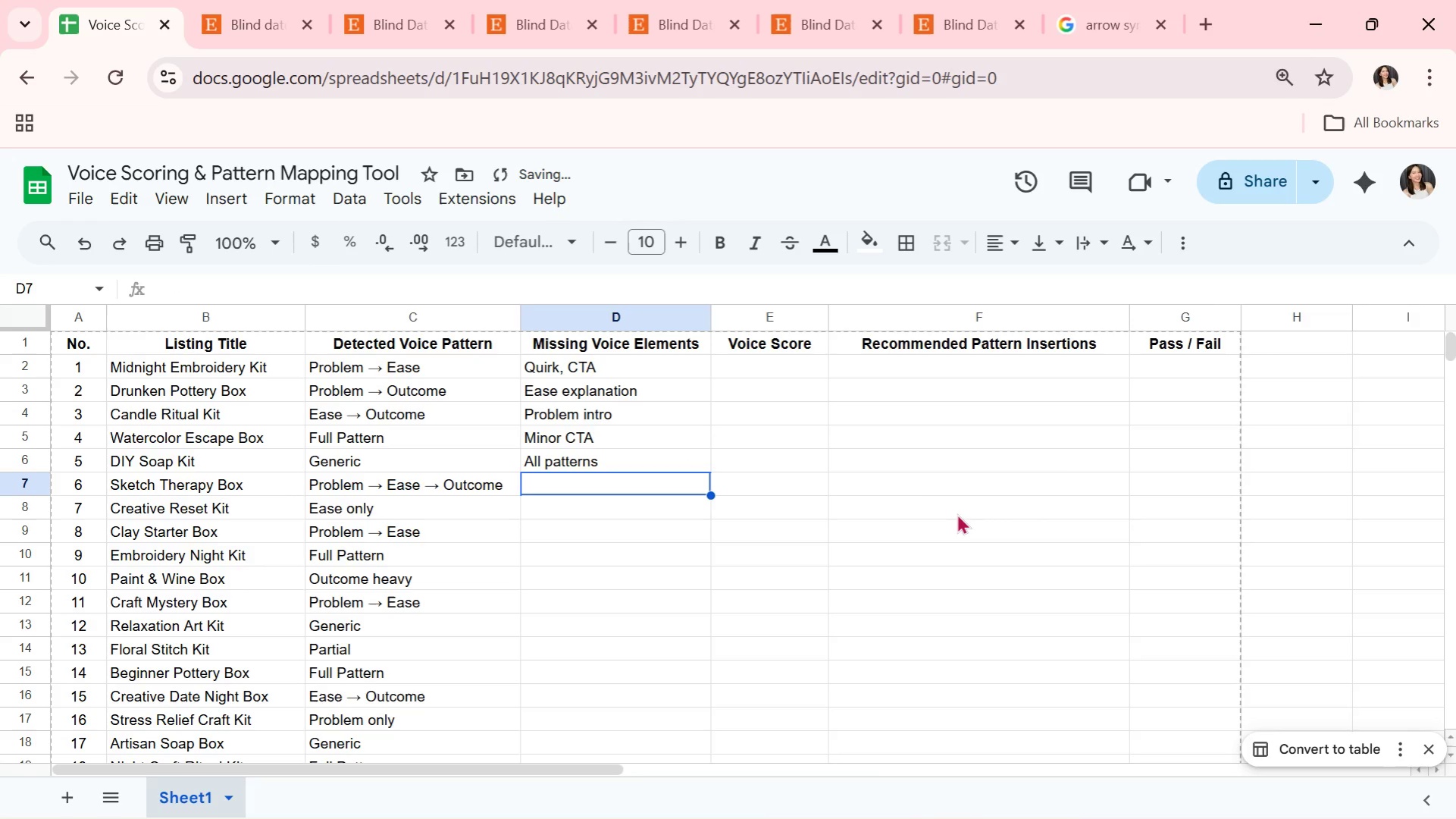 
type(None)
 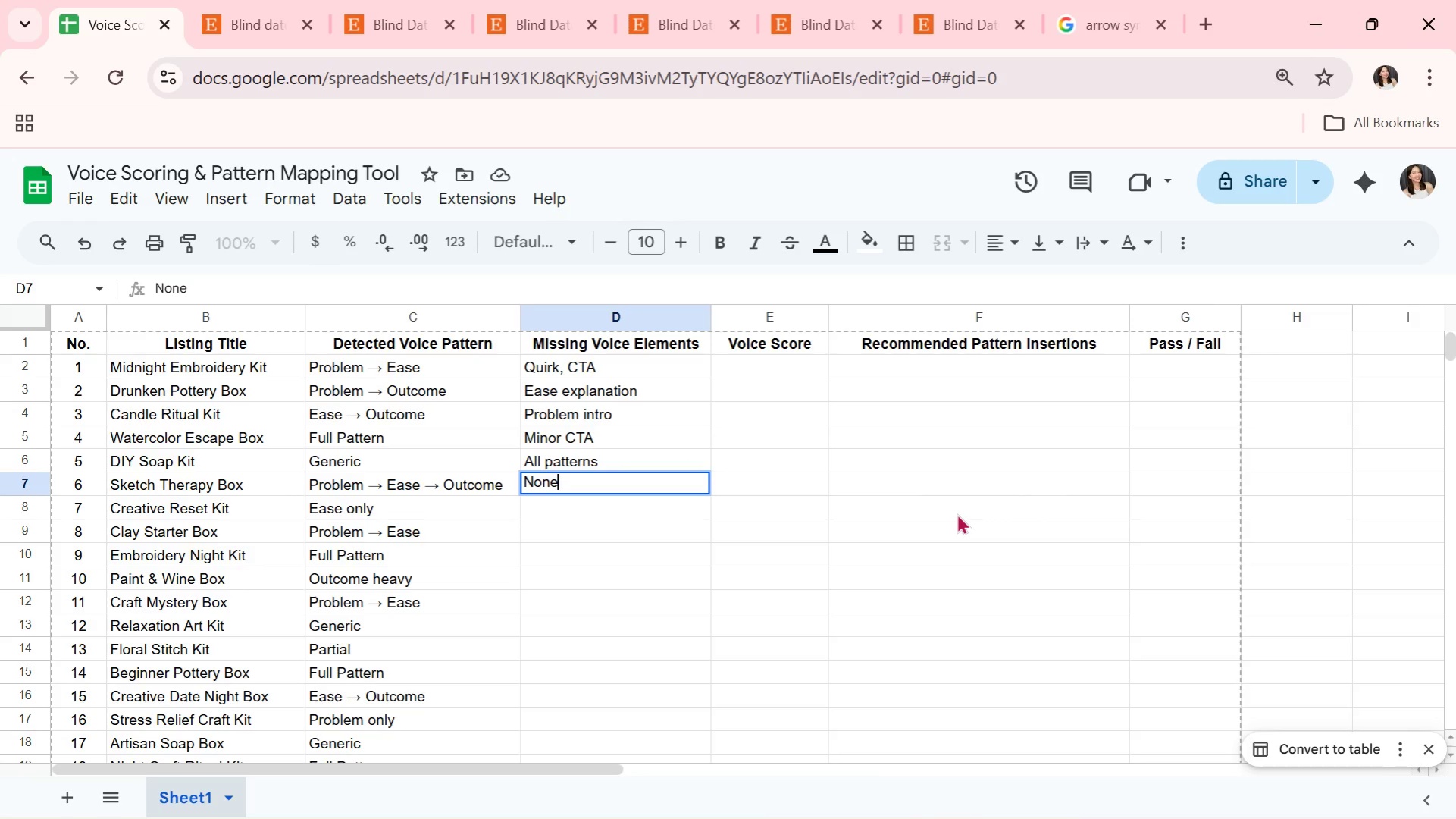 
key(Enter)
 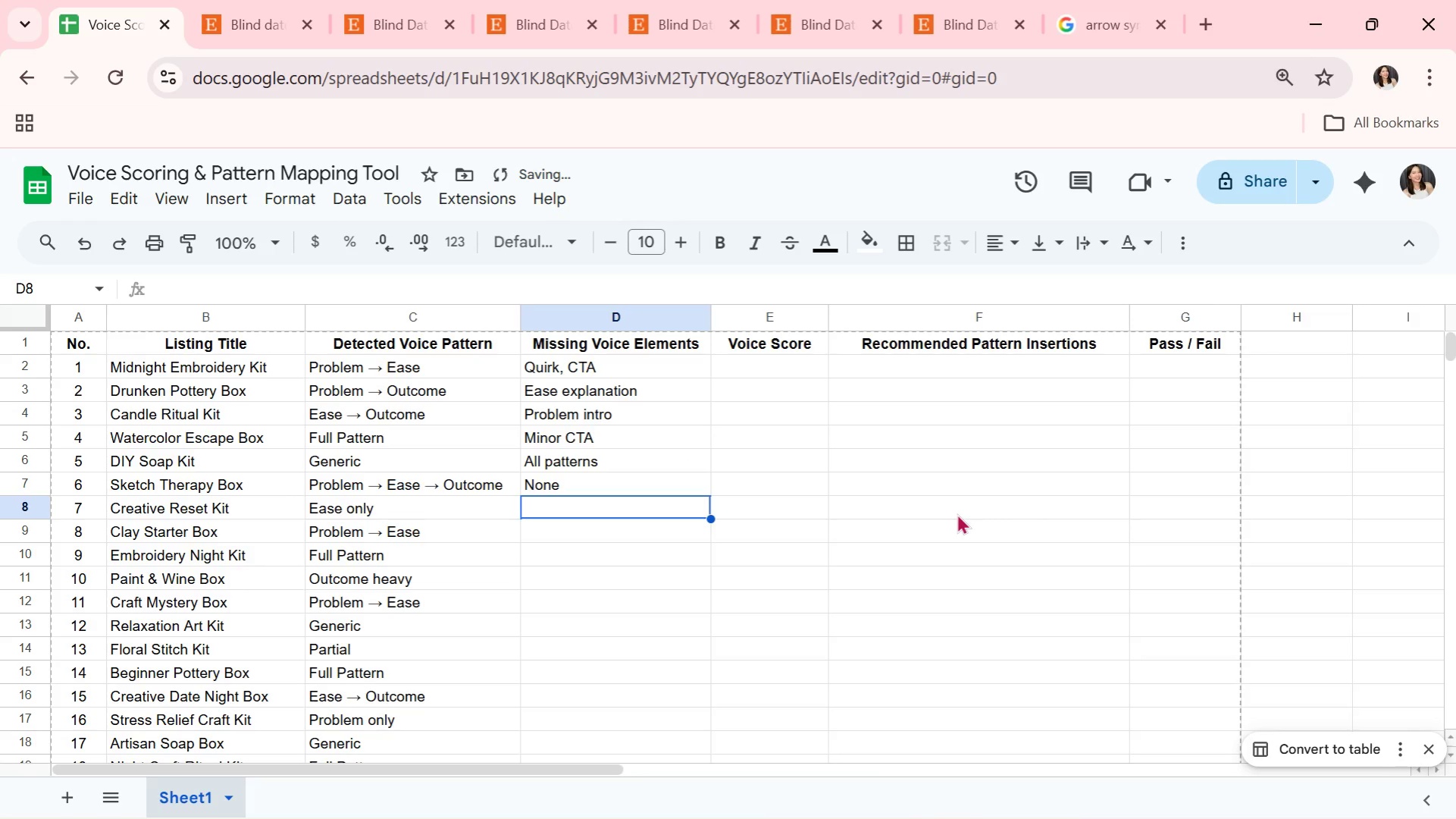 
type(Problem)
 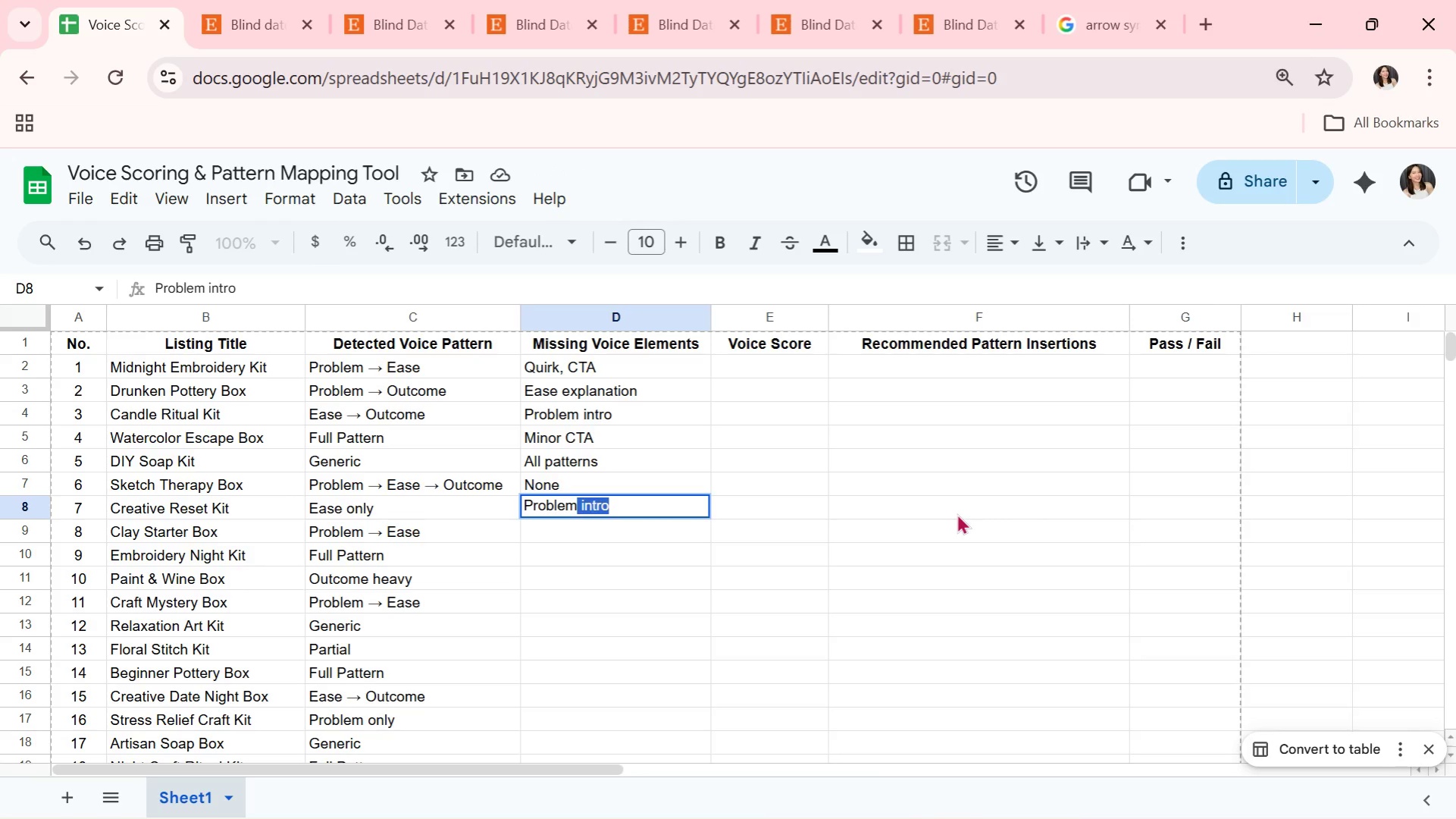 
type(, CTA)
 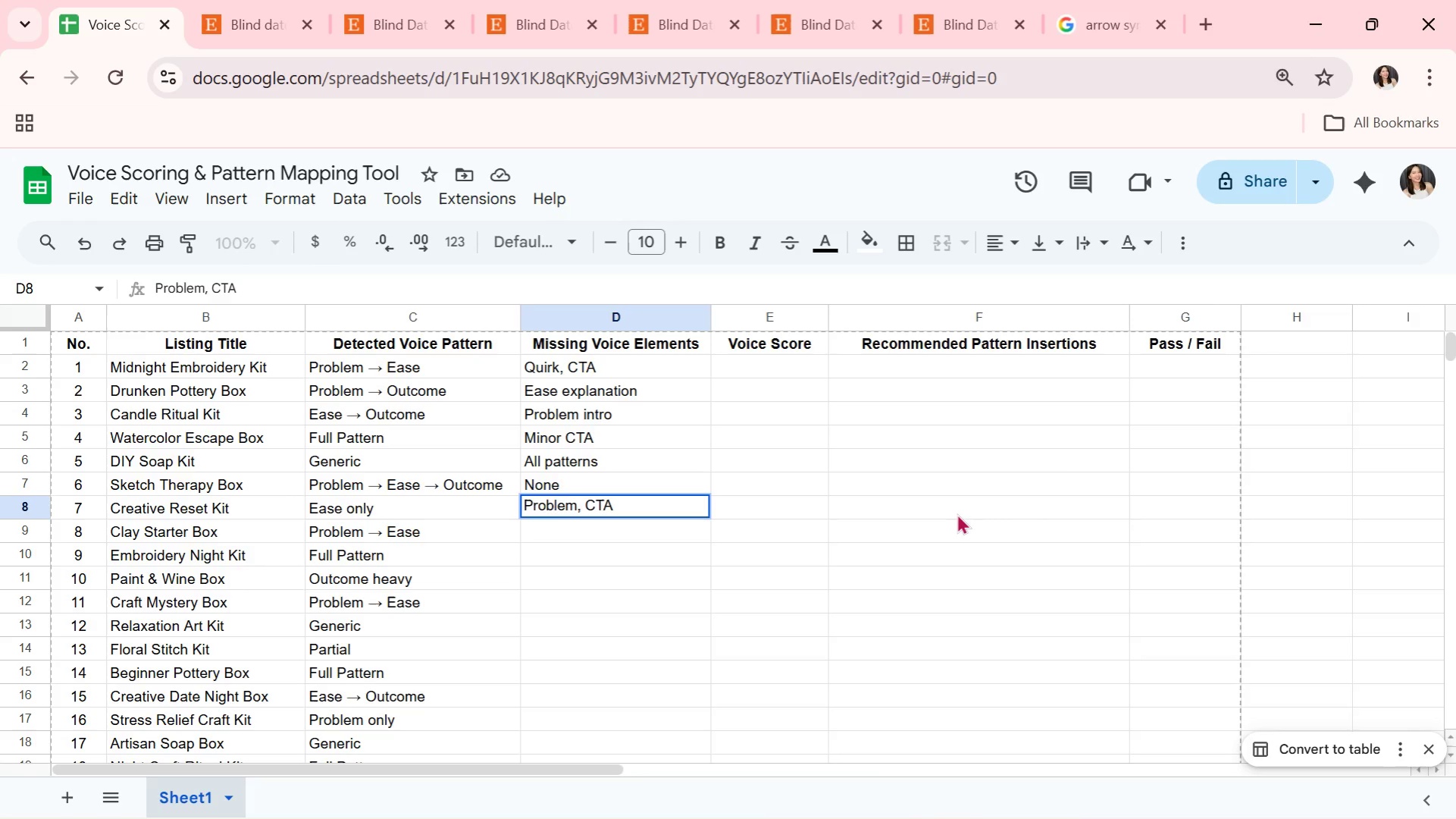 
key(Enter)
 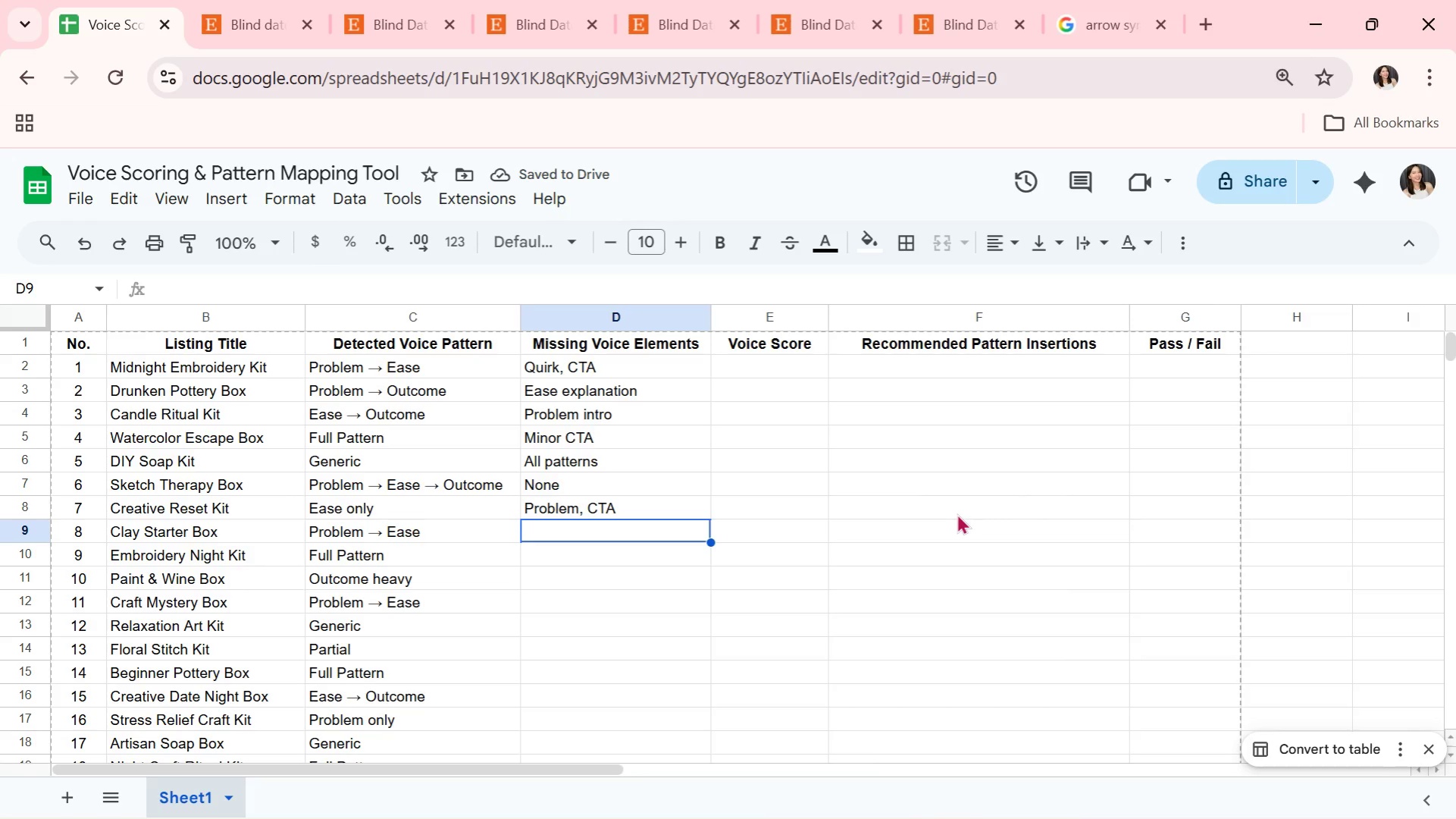 
type(Quirk )
 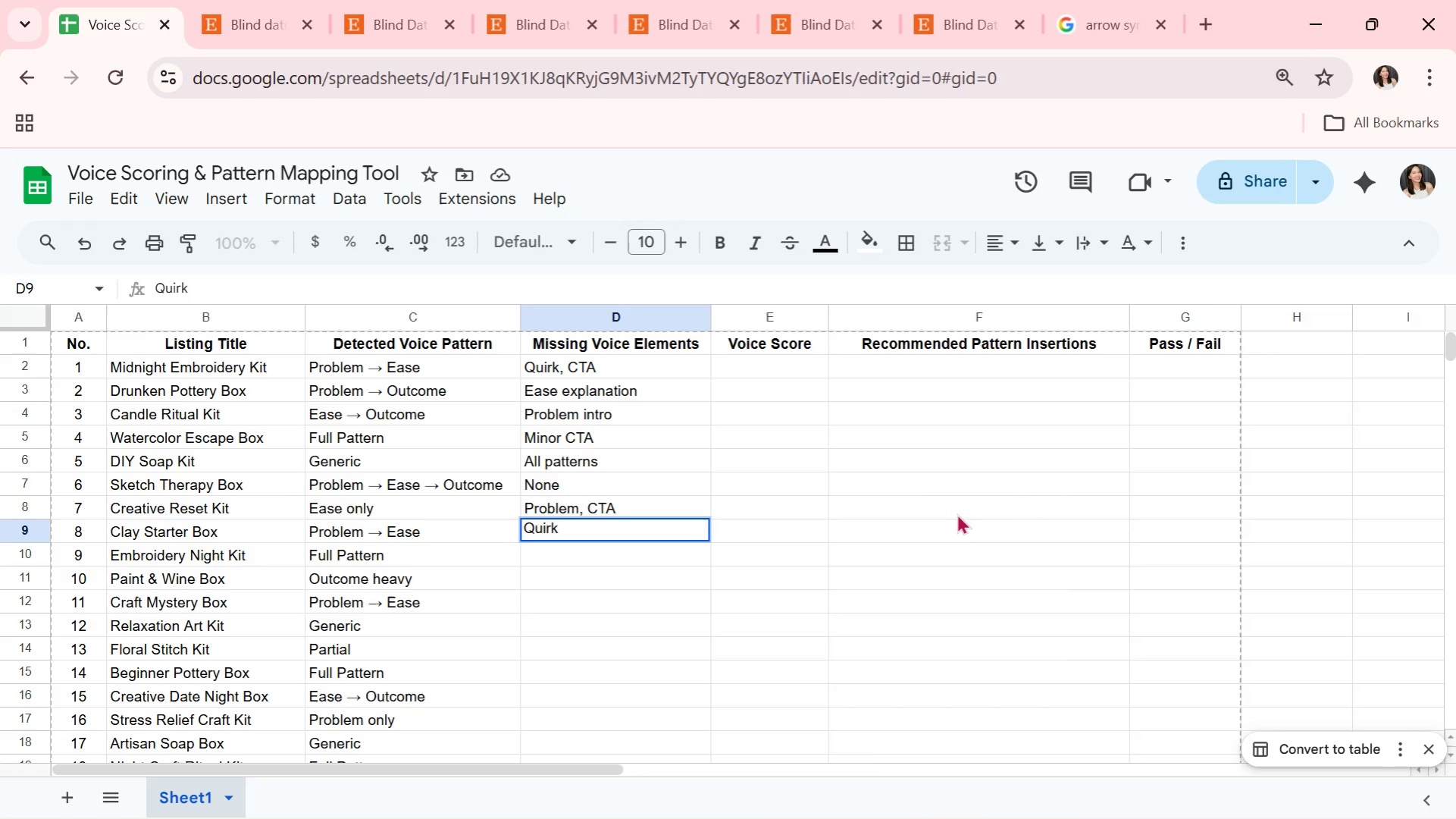 
key(Enter)
 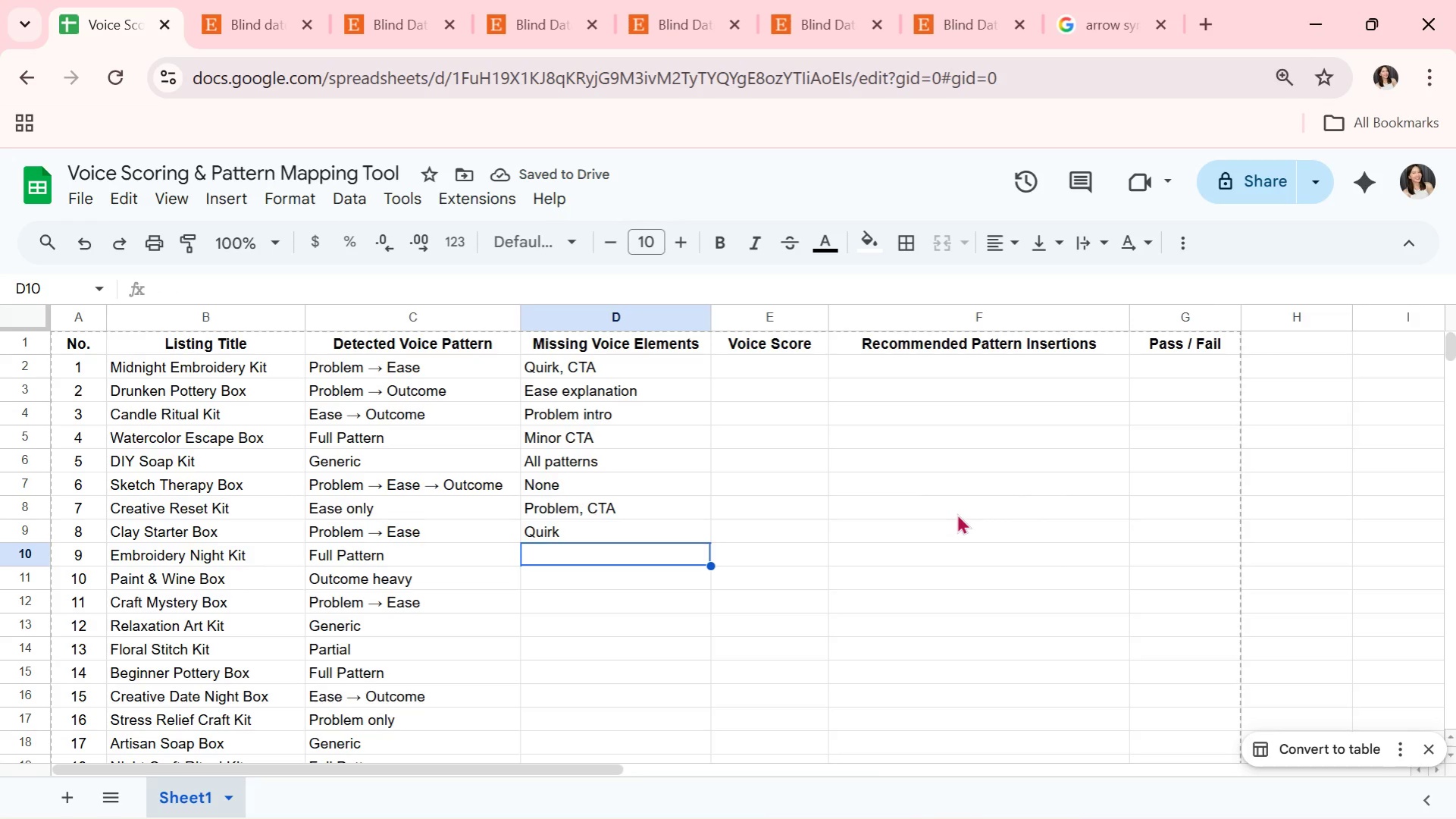 
type(None)
 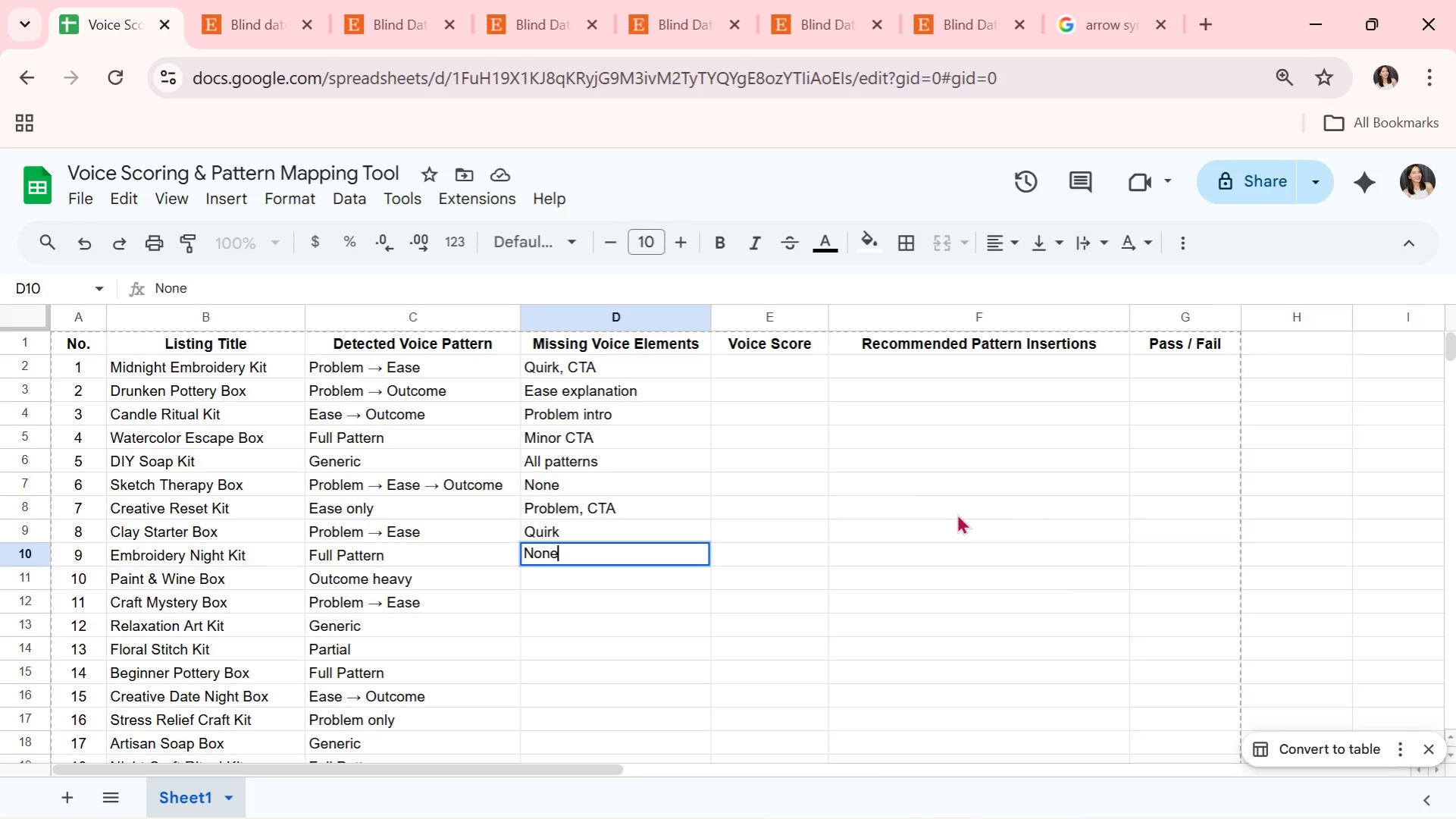 
key(Enter)
 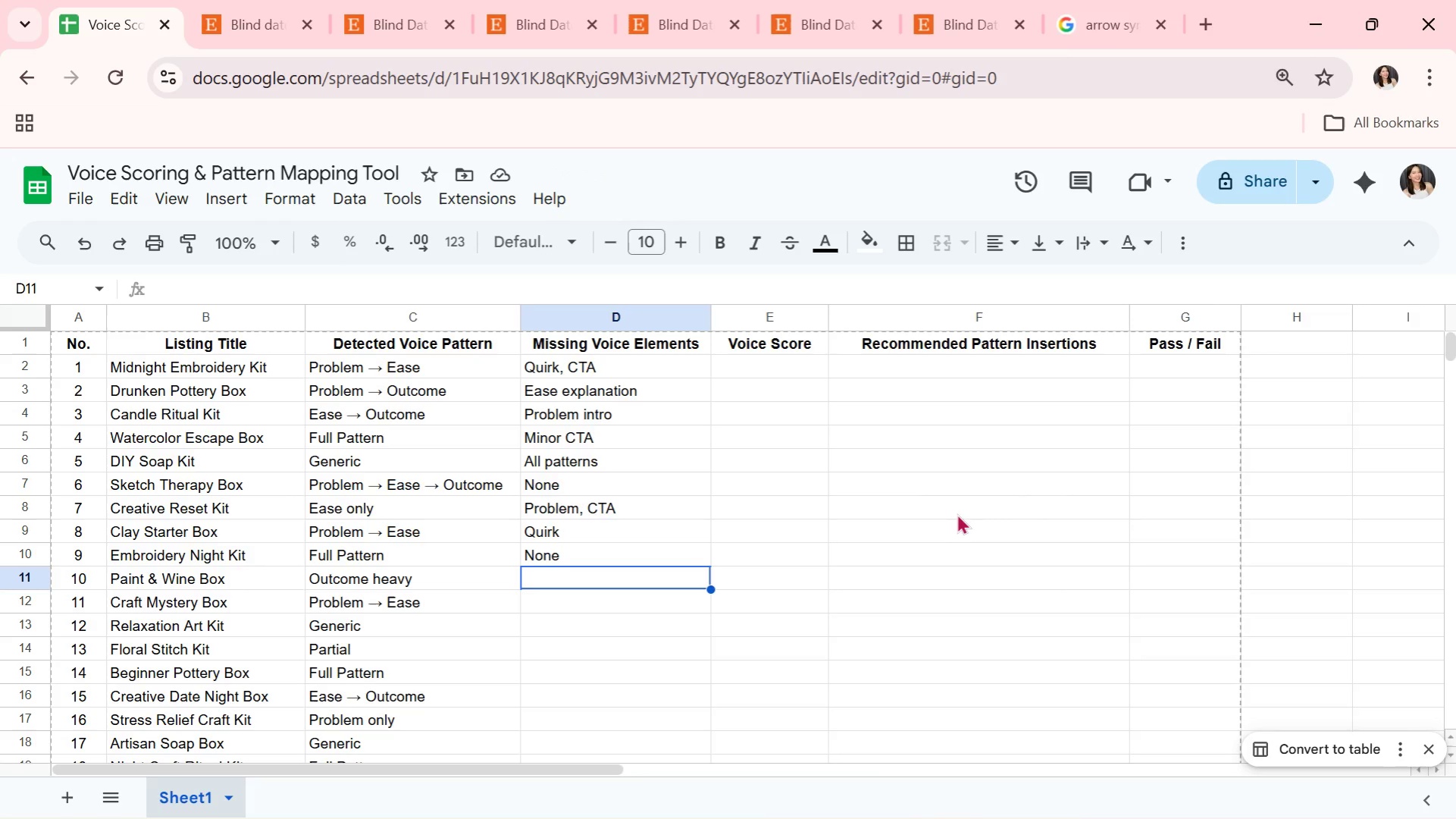 
wait(17.03)
 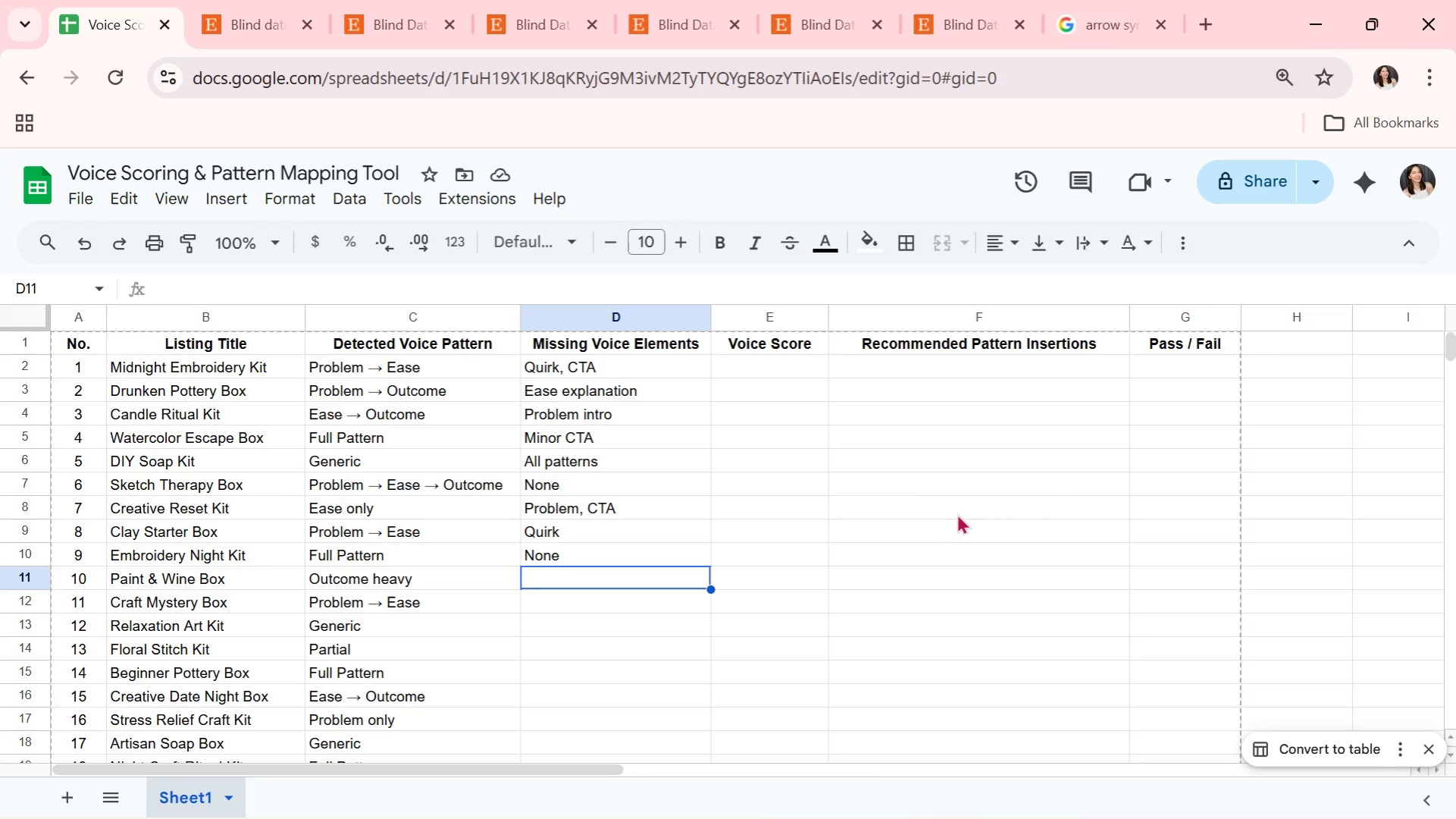 
left_click([676, 370])
 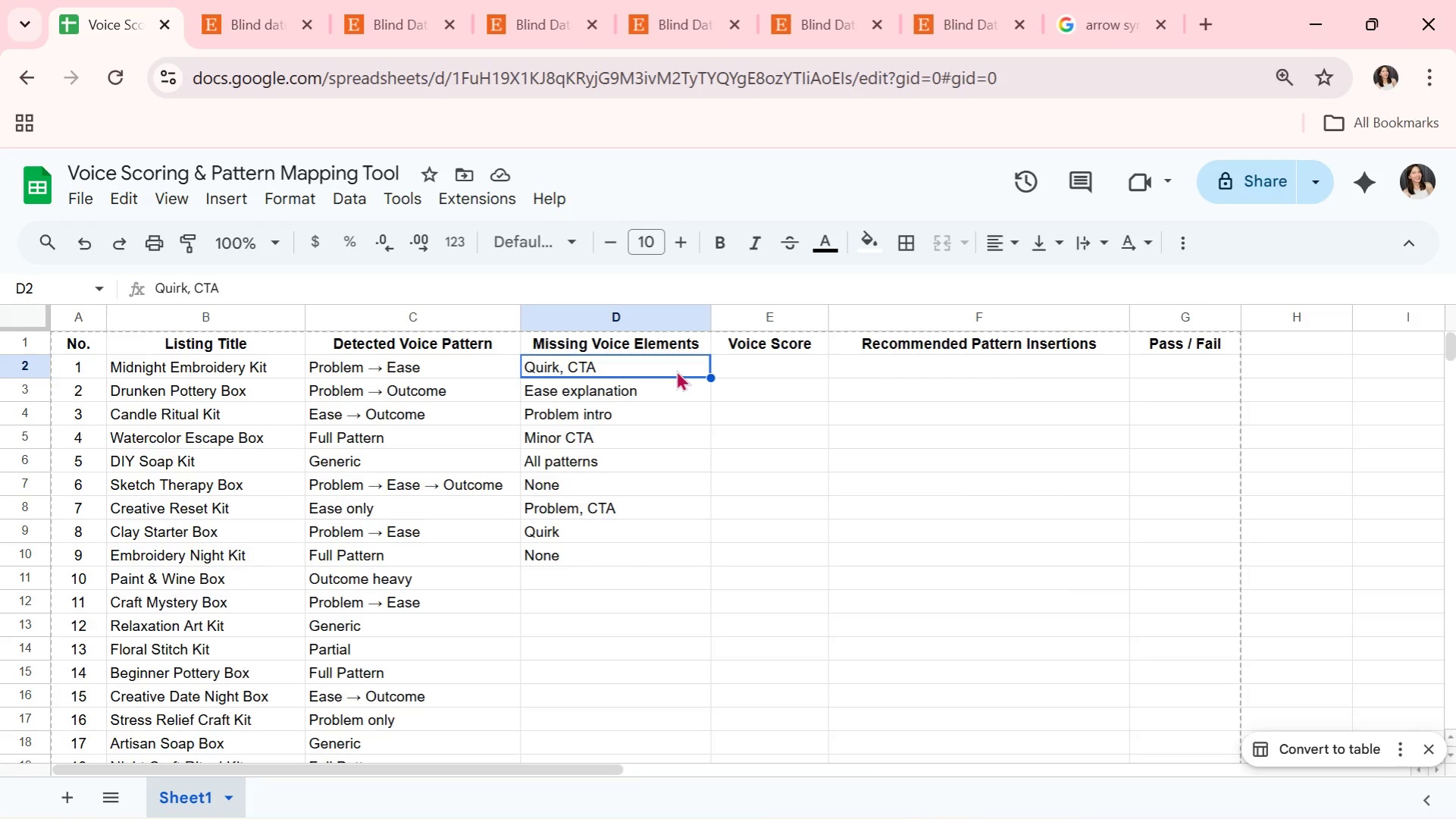 
key(ArrowDown)
 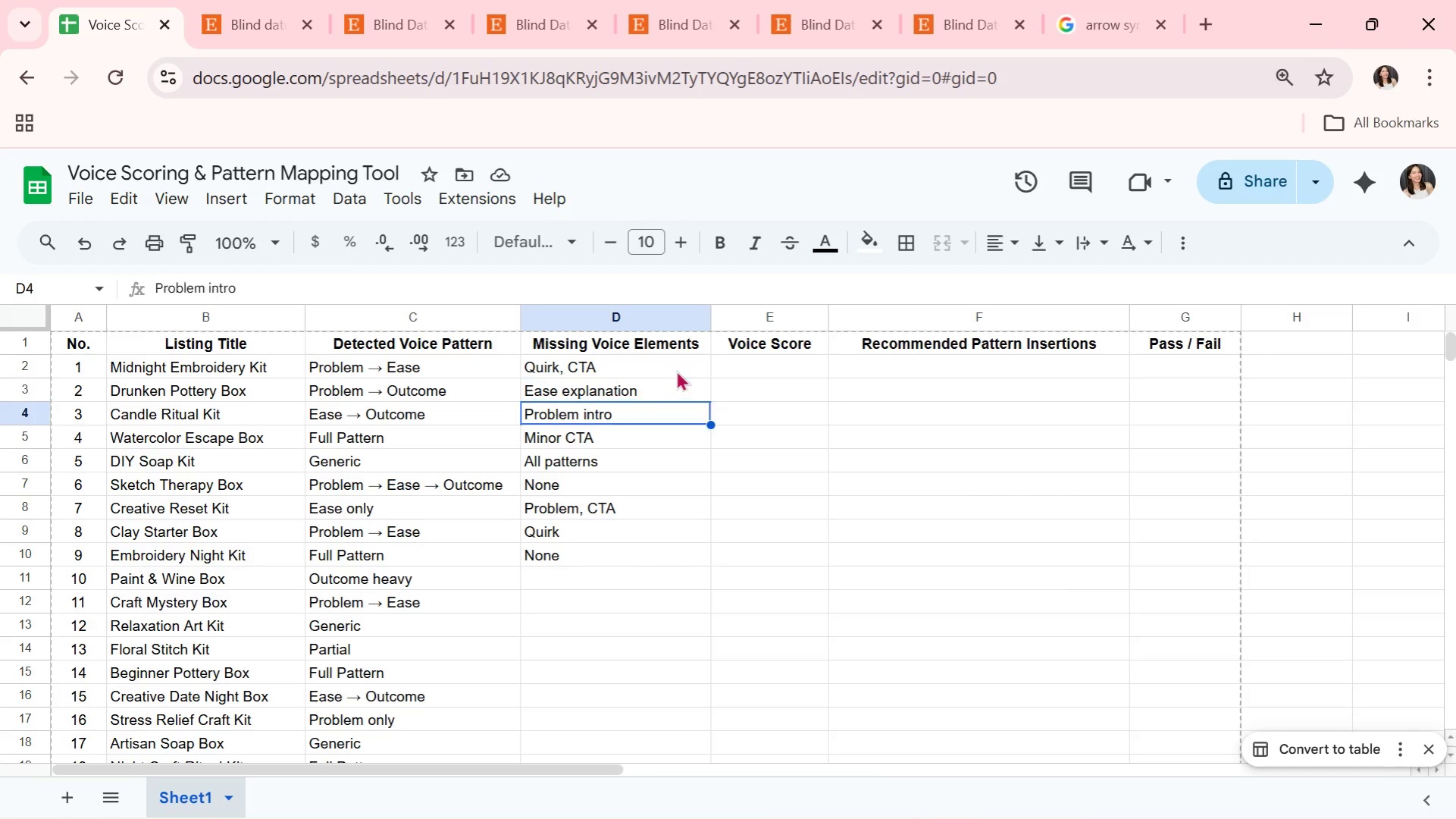 
key(ArrowDown)
 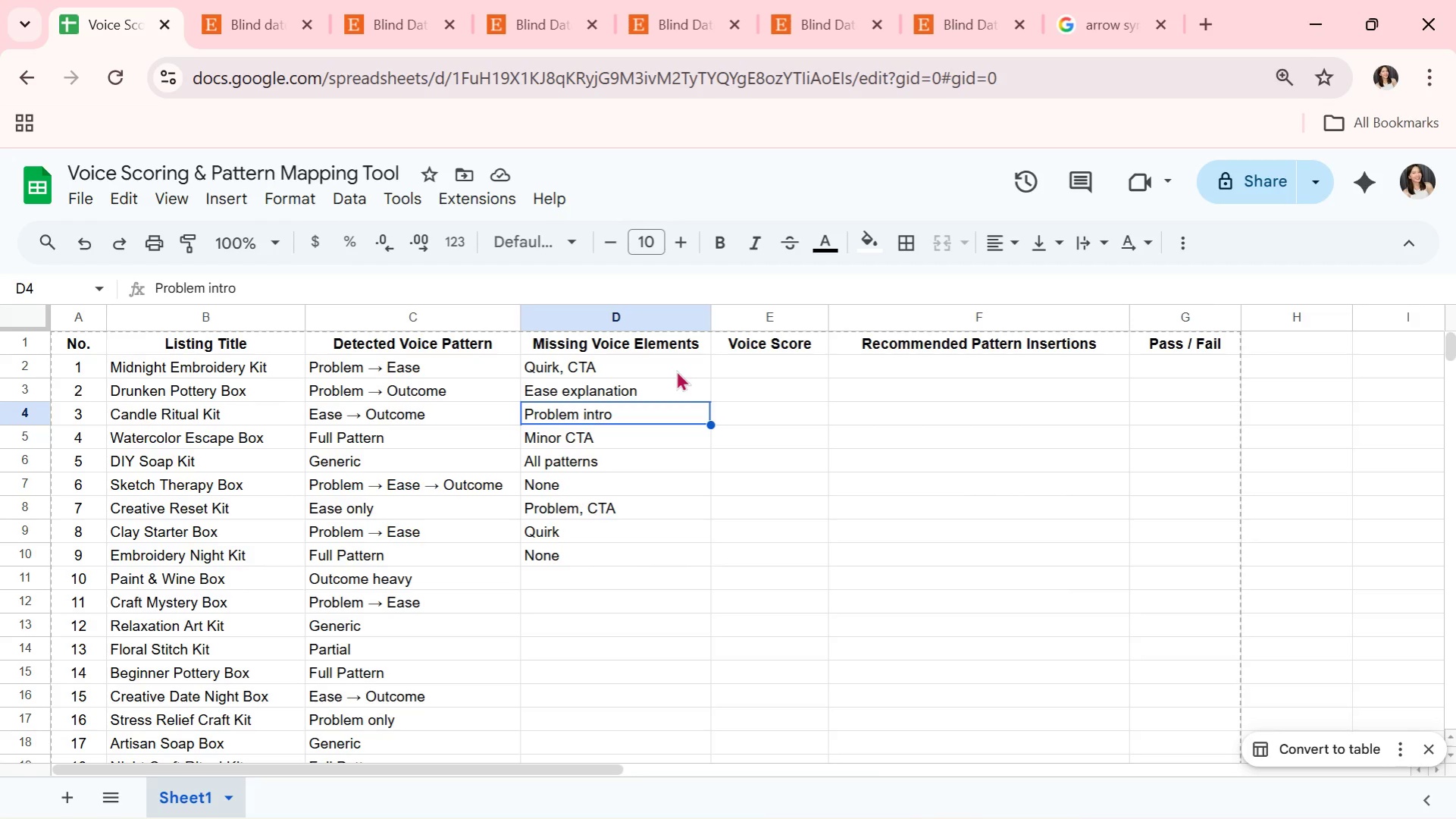 
key(ArrowDown)
 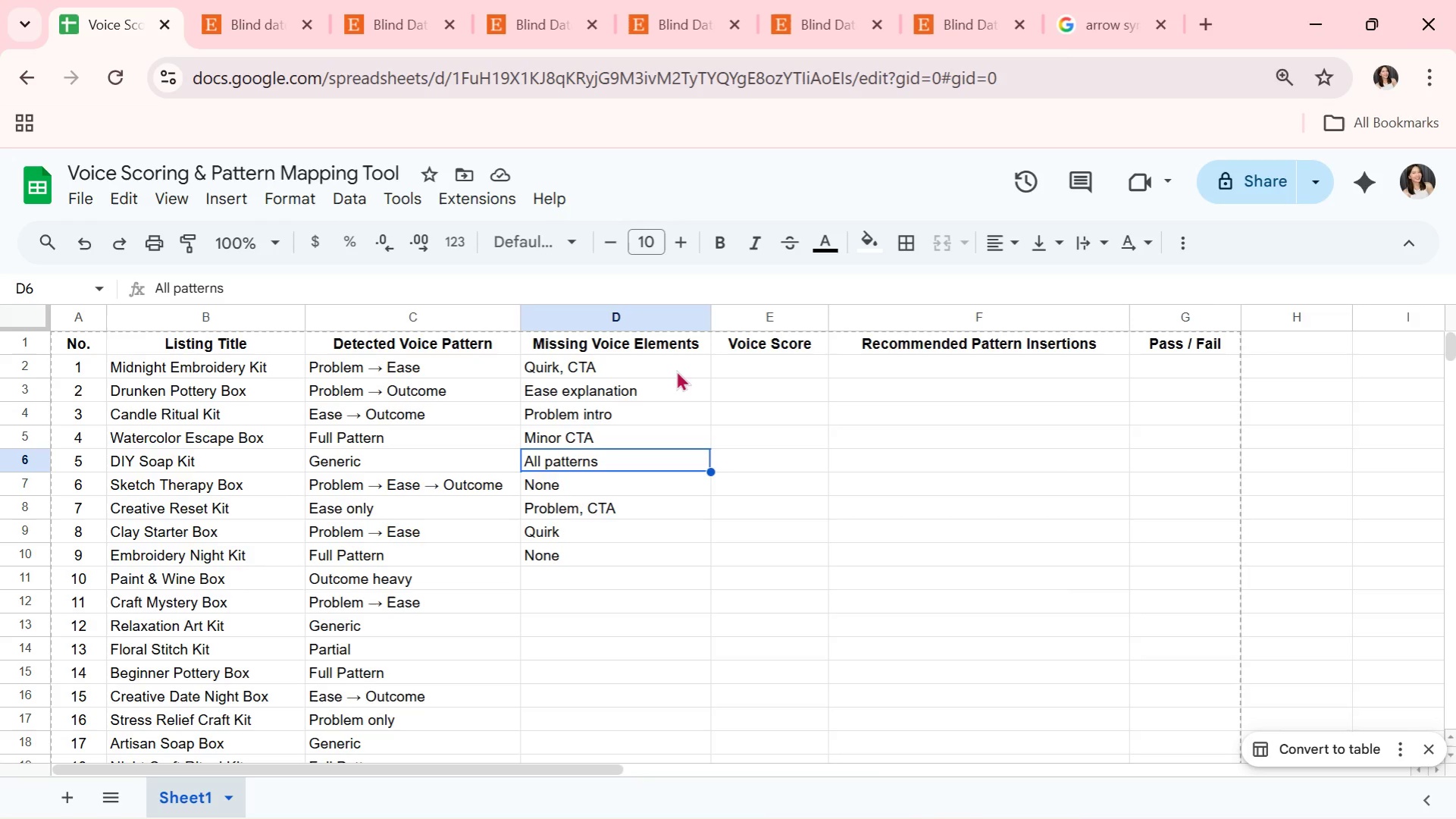 
key(ArrowDown)
 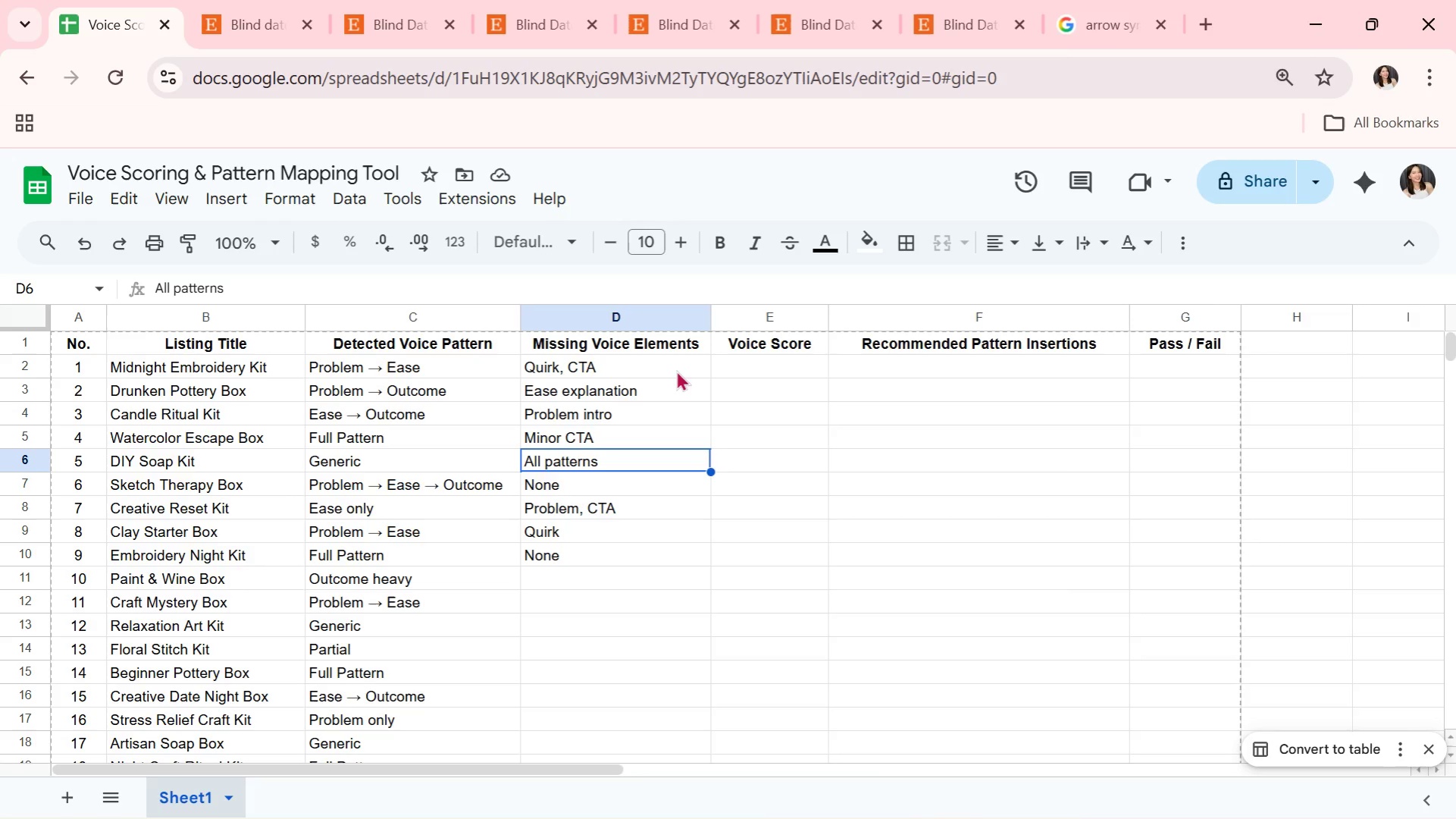 
key(ArrowDown)
 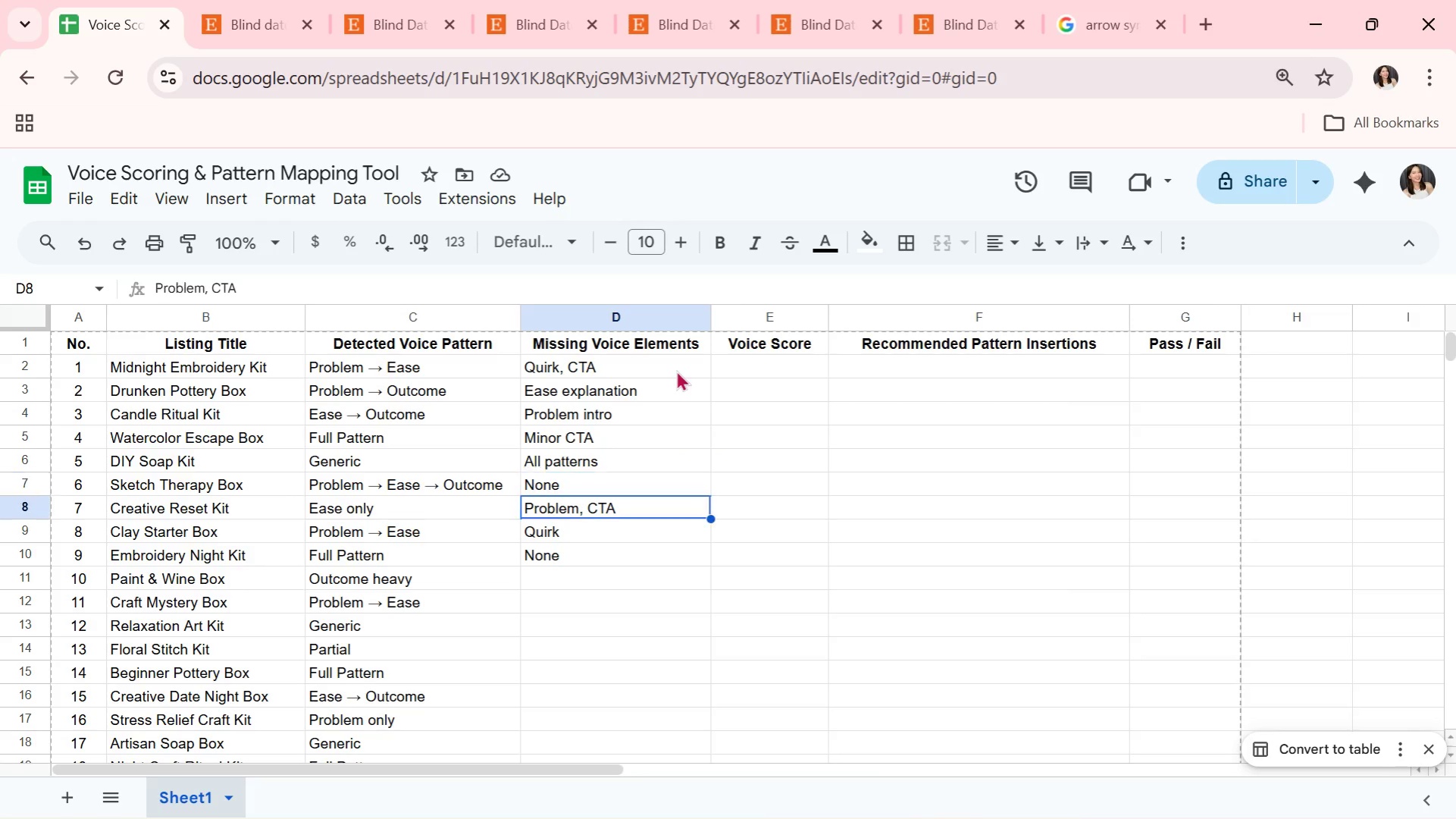 
key(ArrowDown)
 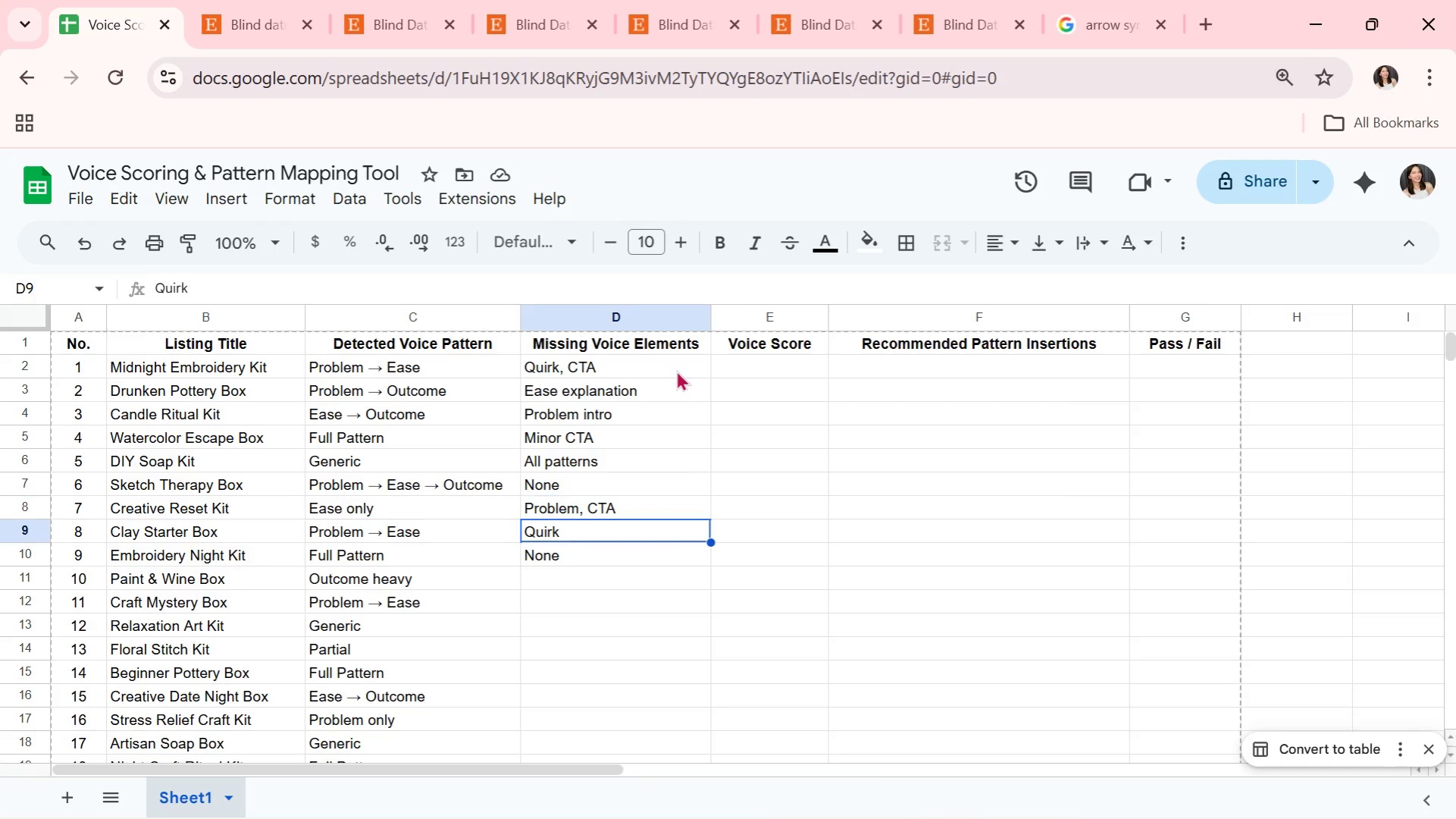 
key(ArrowDown)
 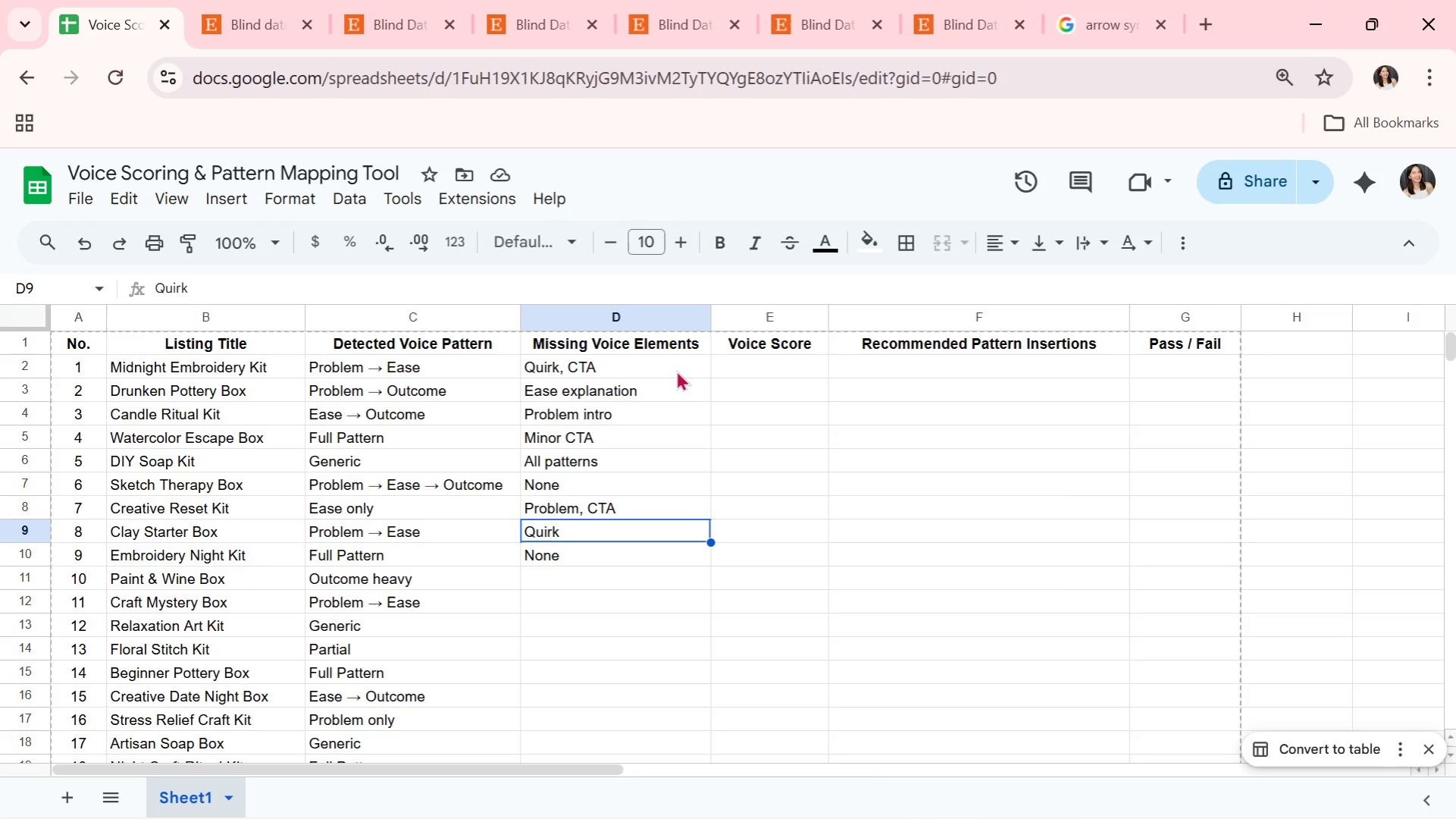 
key(ArrowDown)
 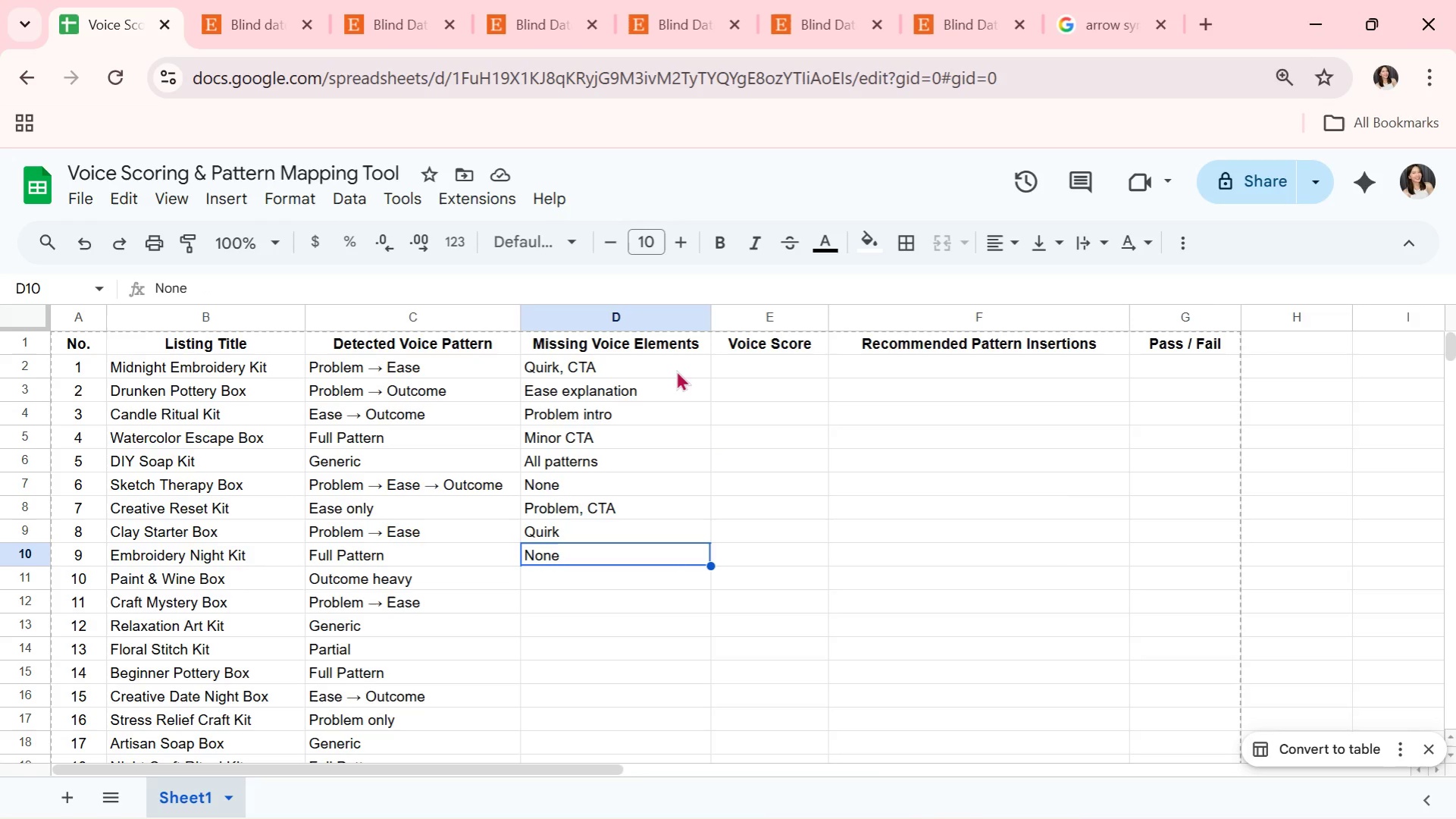 
wait(12.42)
 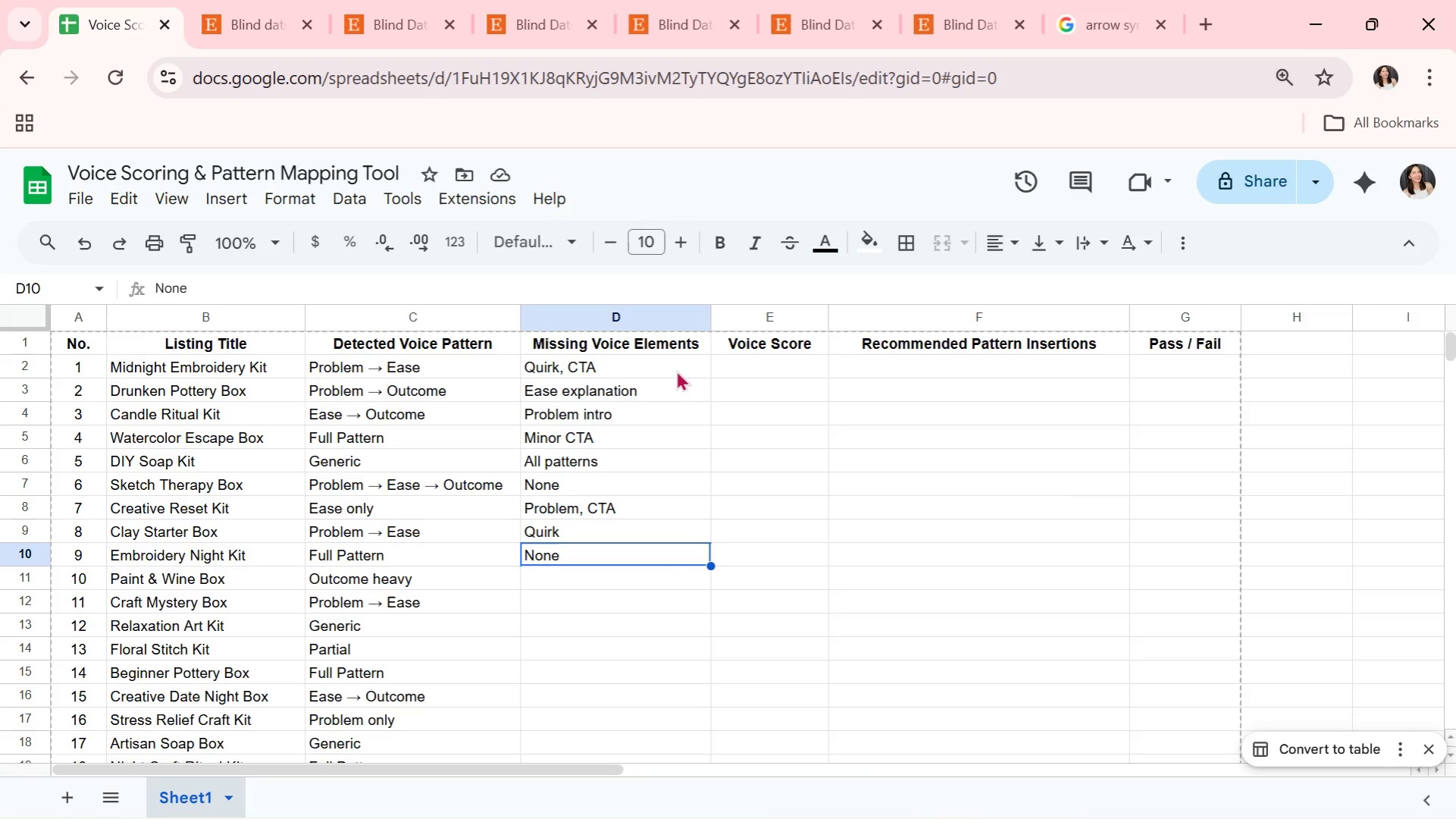 
double_click([578, 576])
 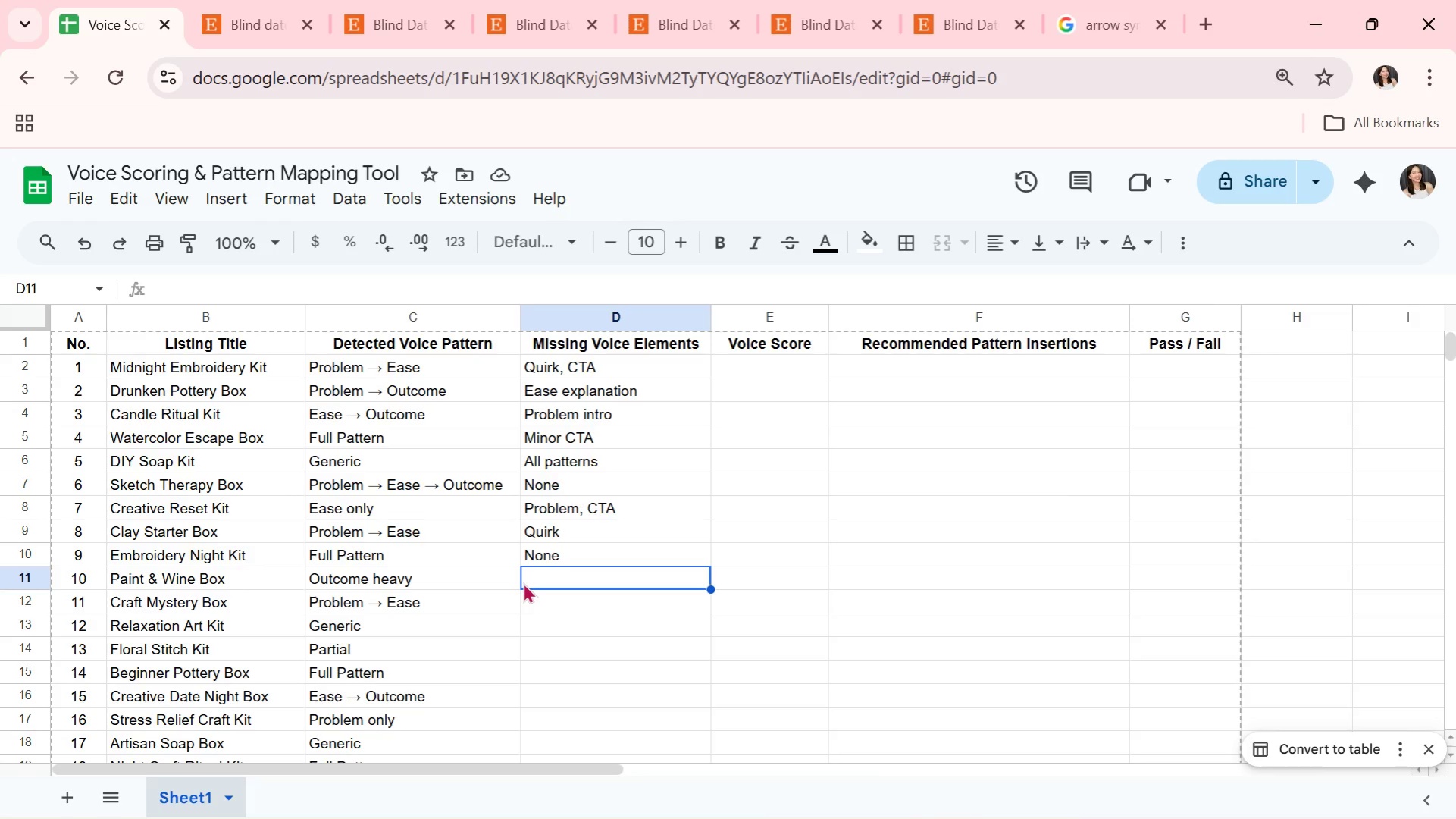 
wait(15.94)
 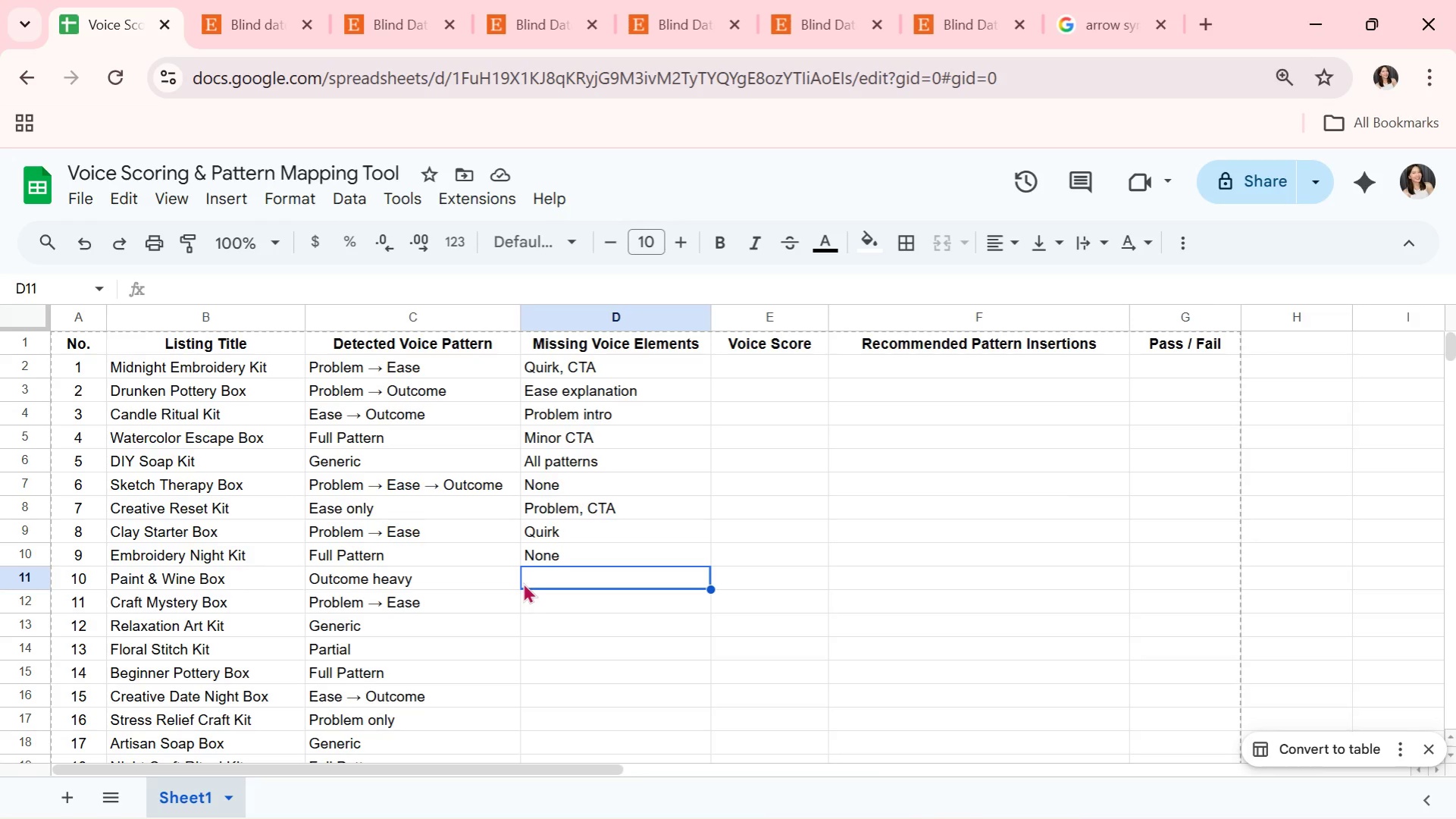 
key(Tab)
 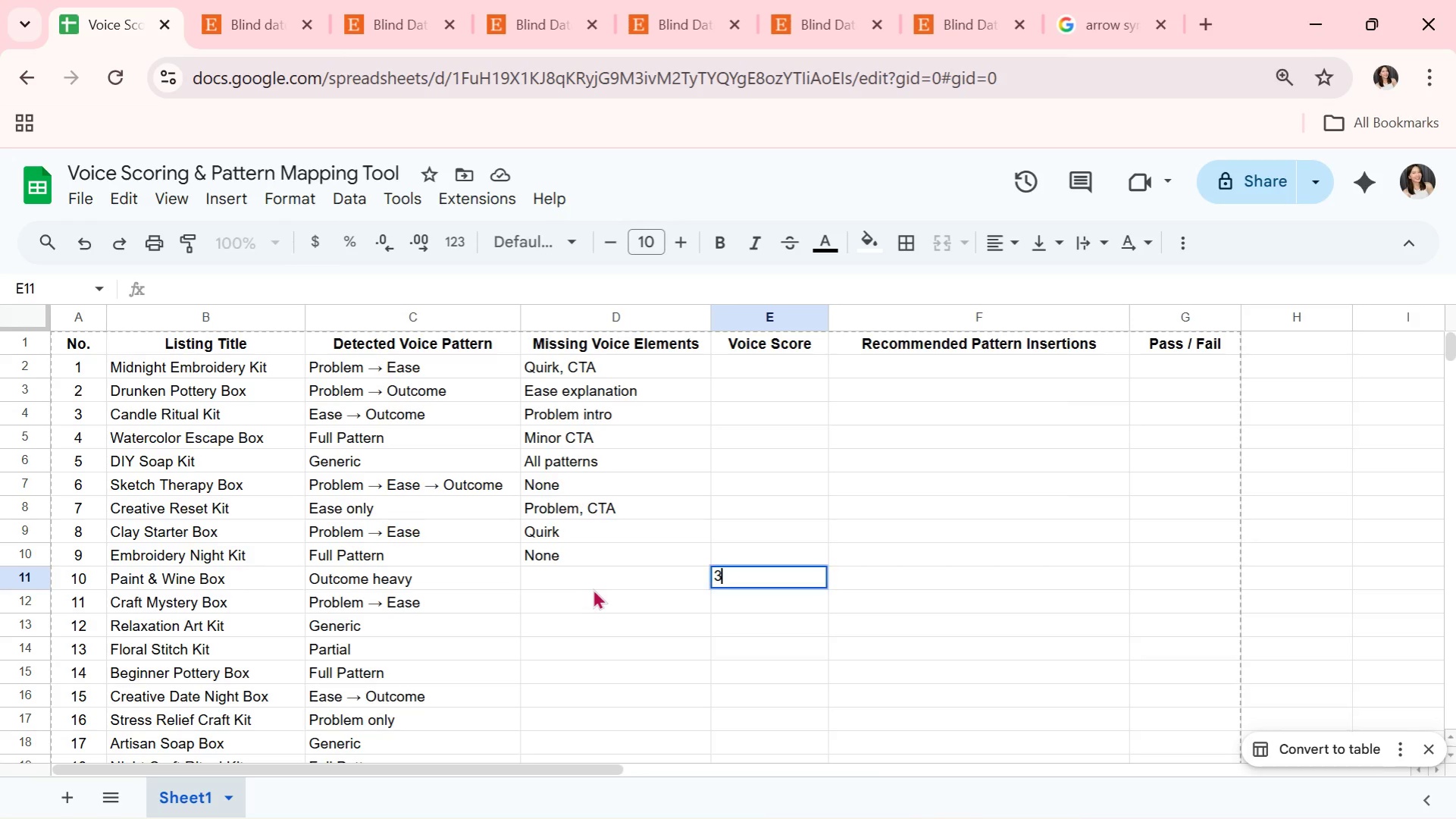 
key(3)
 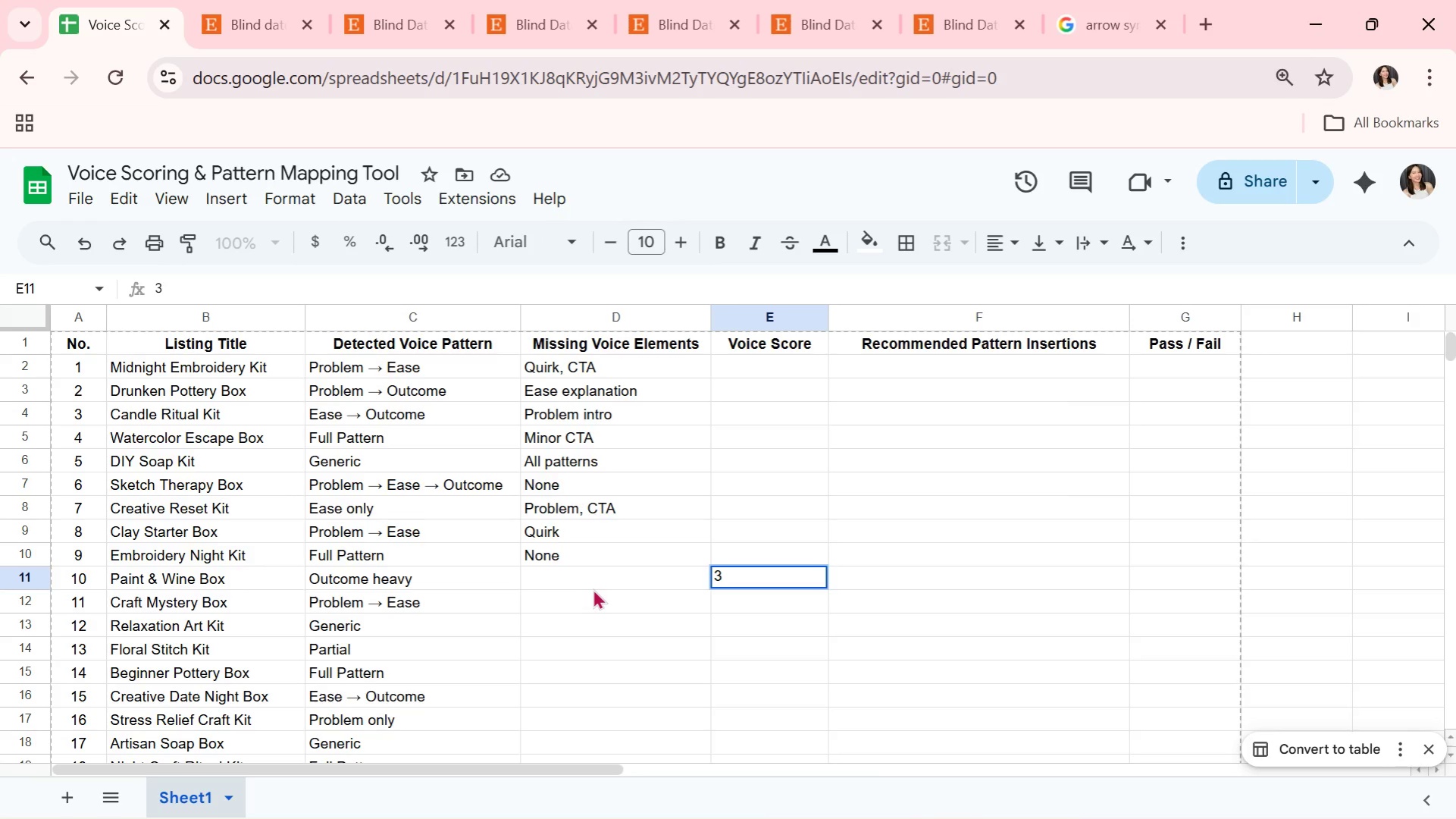 
key(Backspace)
 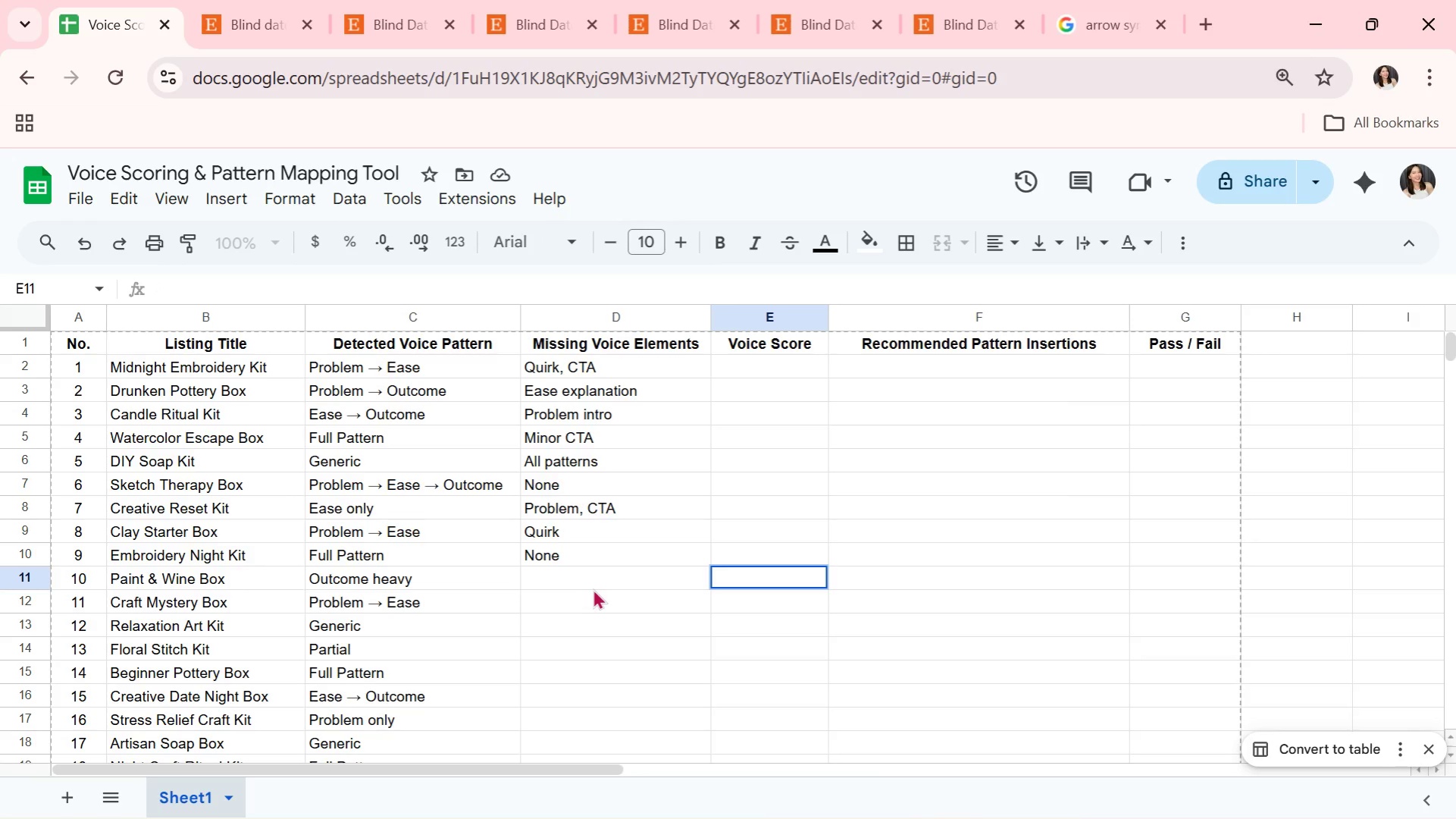 
key(ArrowLeft)
 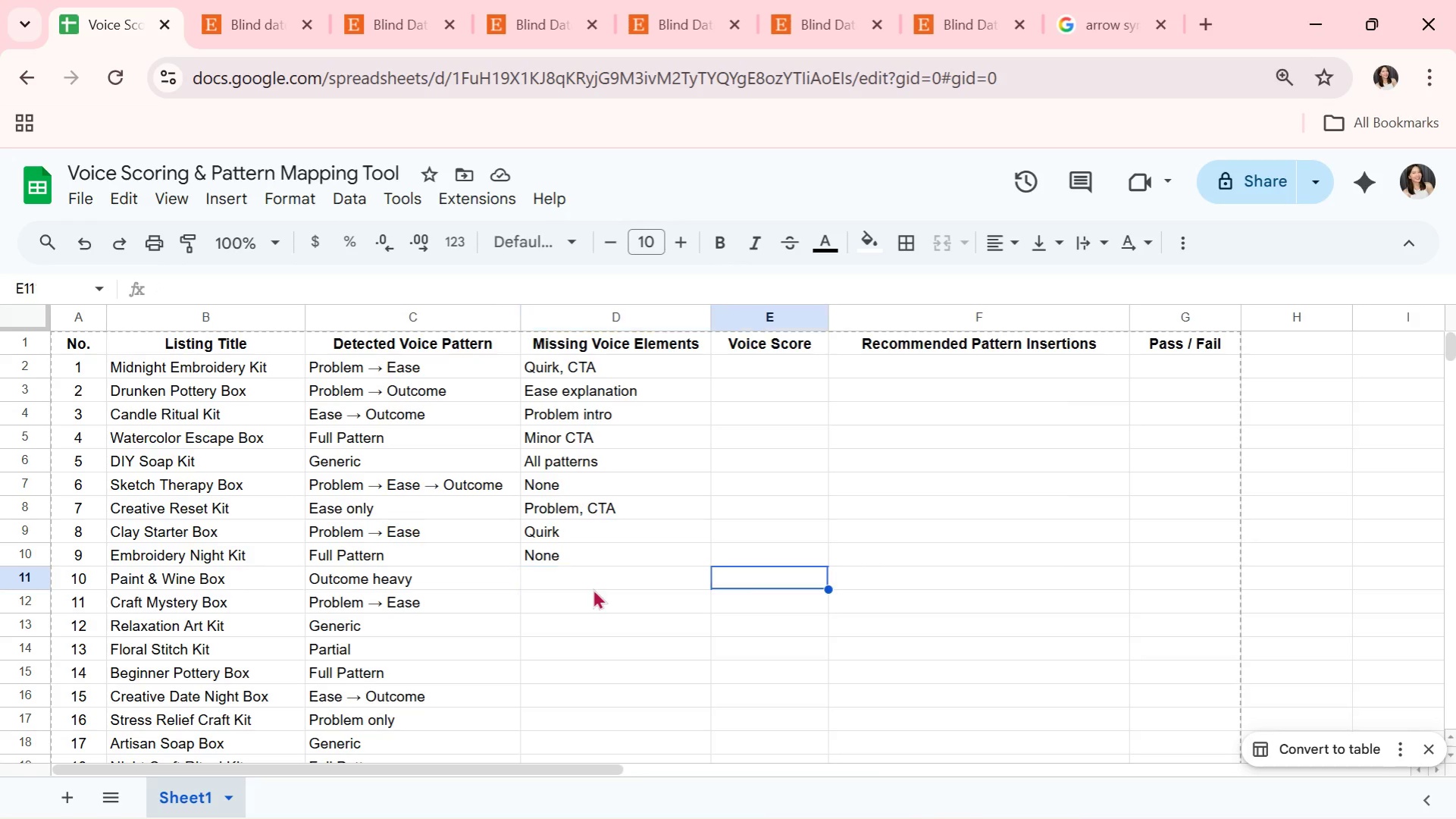 
key(Tab)
 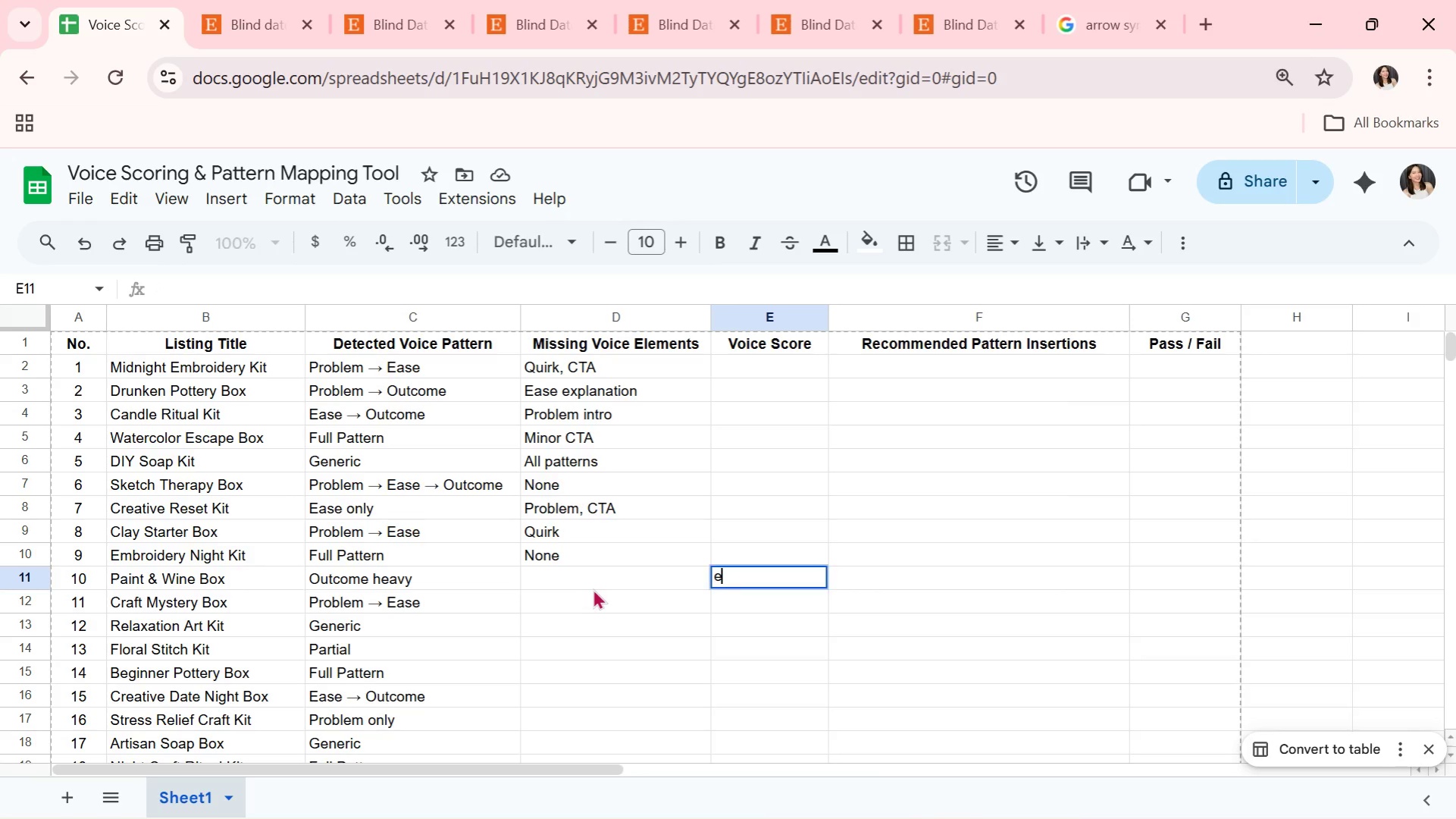 
key(E)
 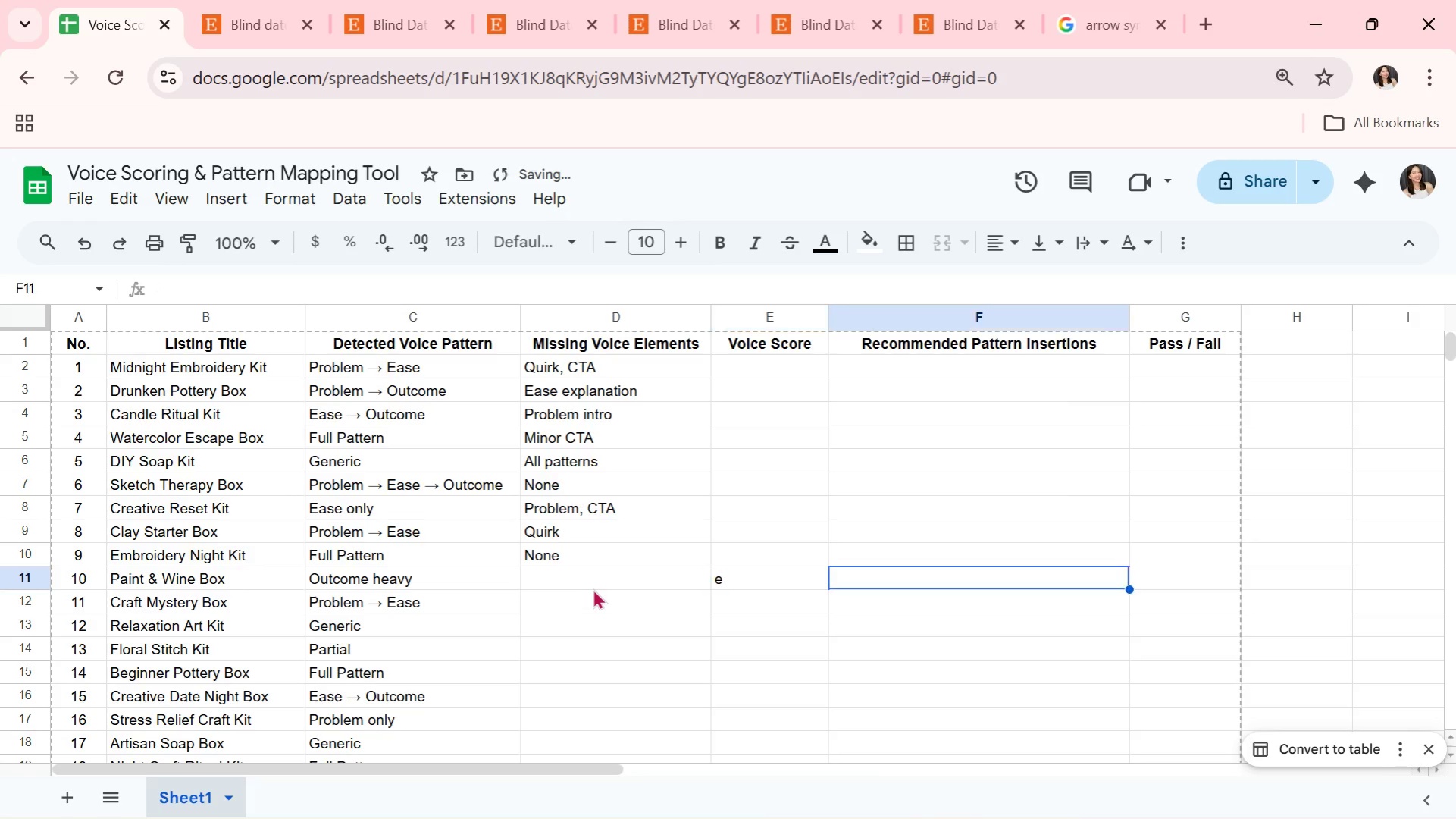 
key(Tab)
 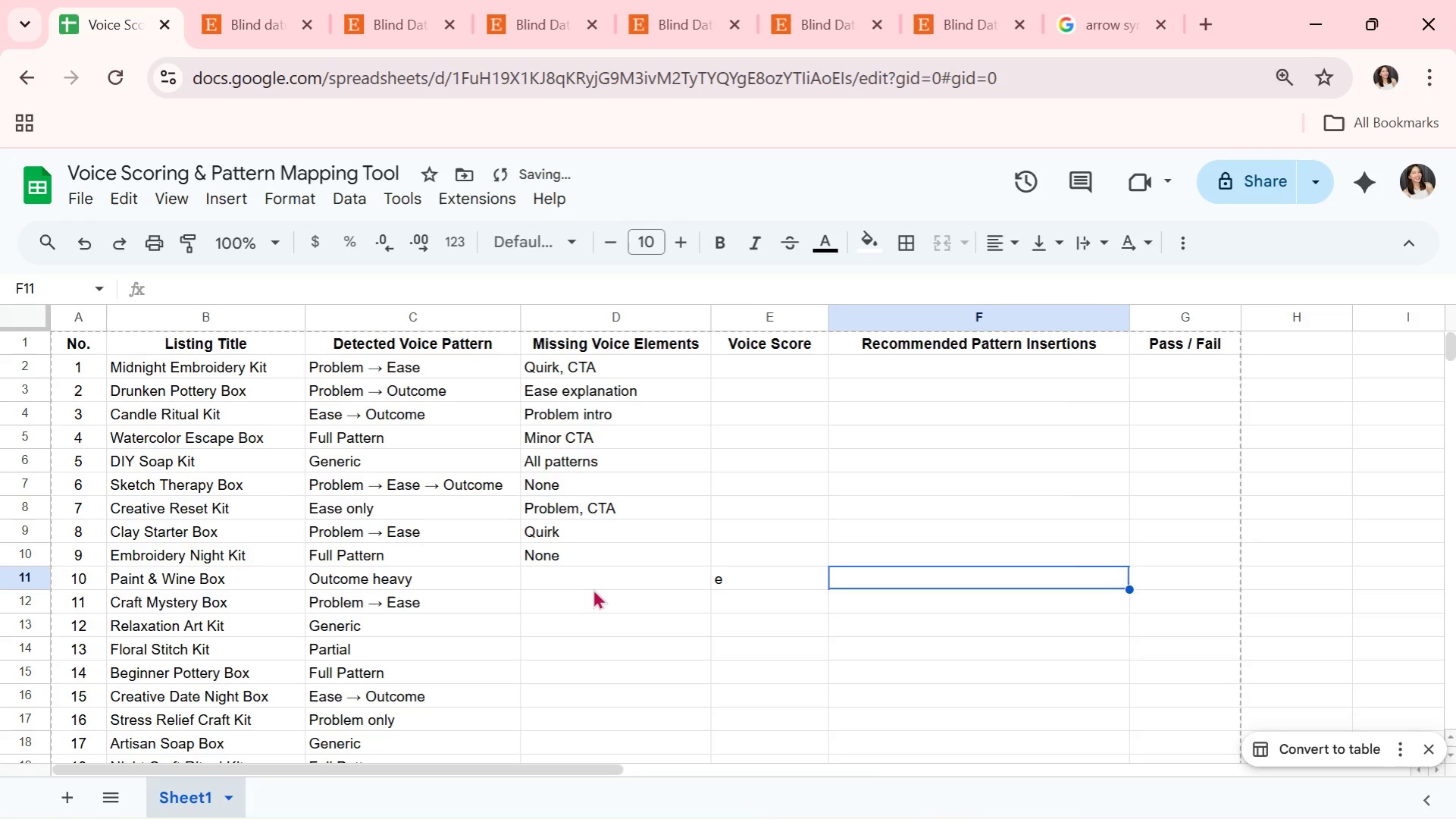 
key(ArrowLeft)
 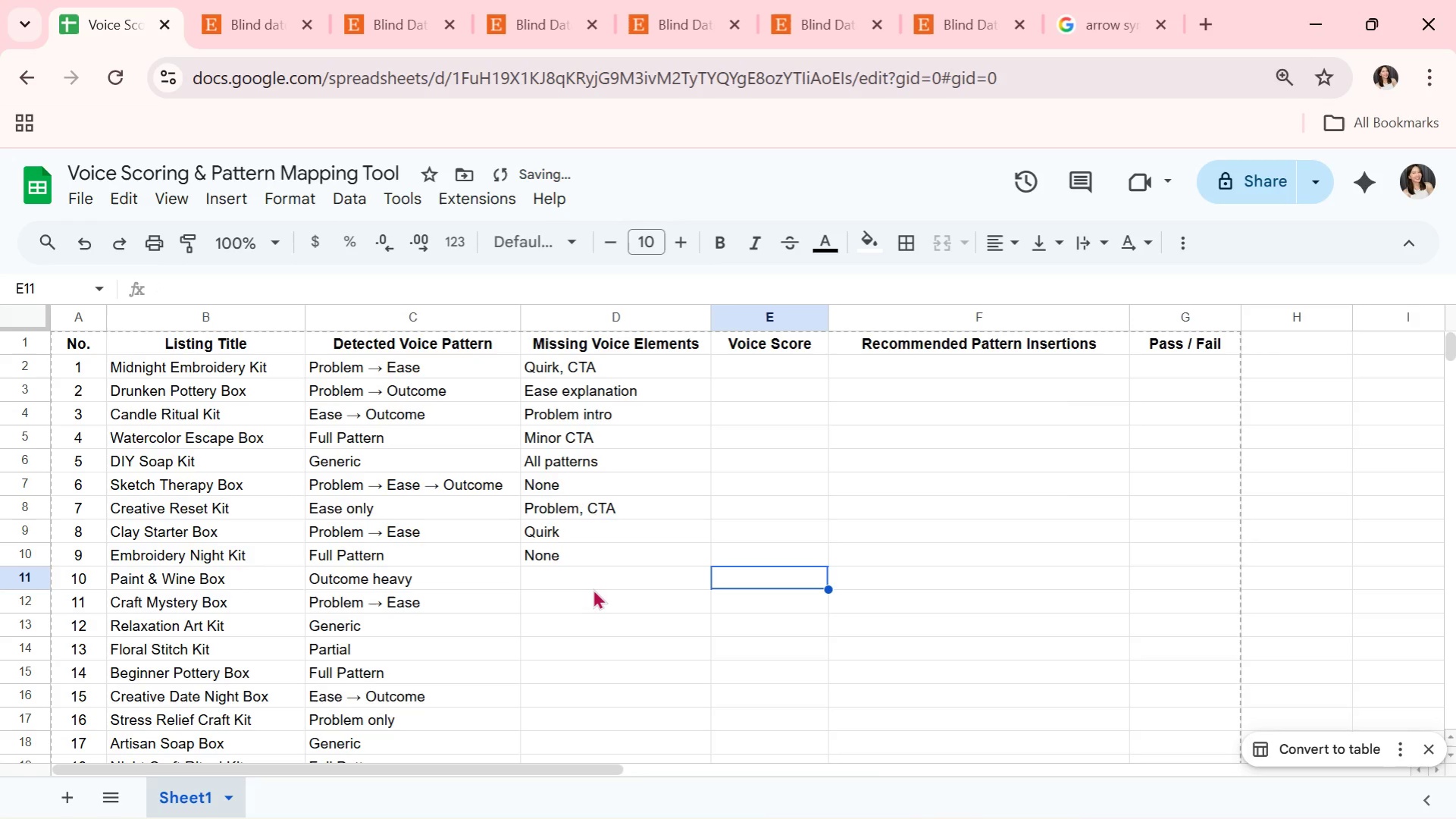 
key(Backspace)
 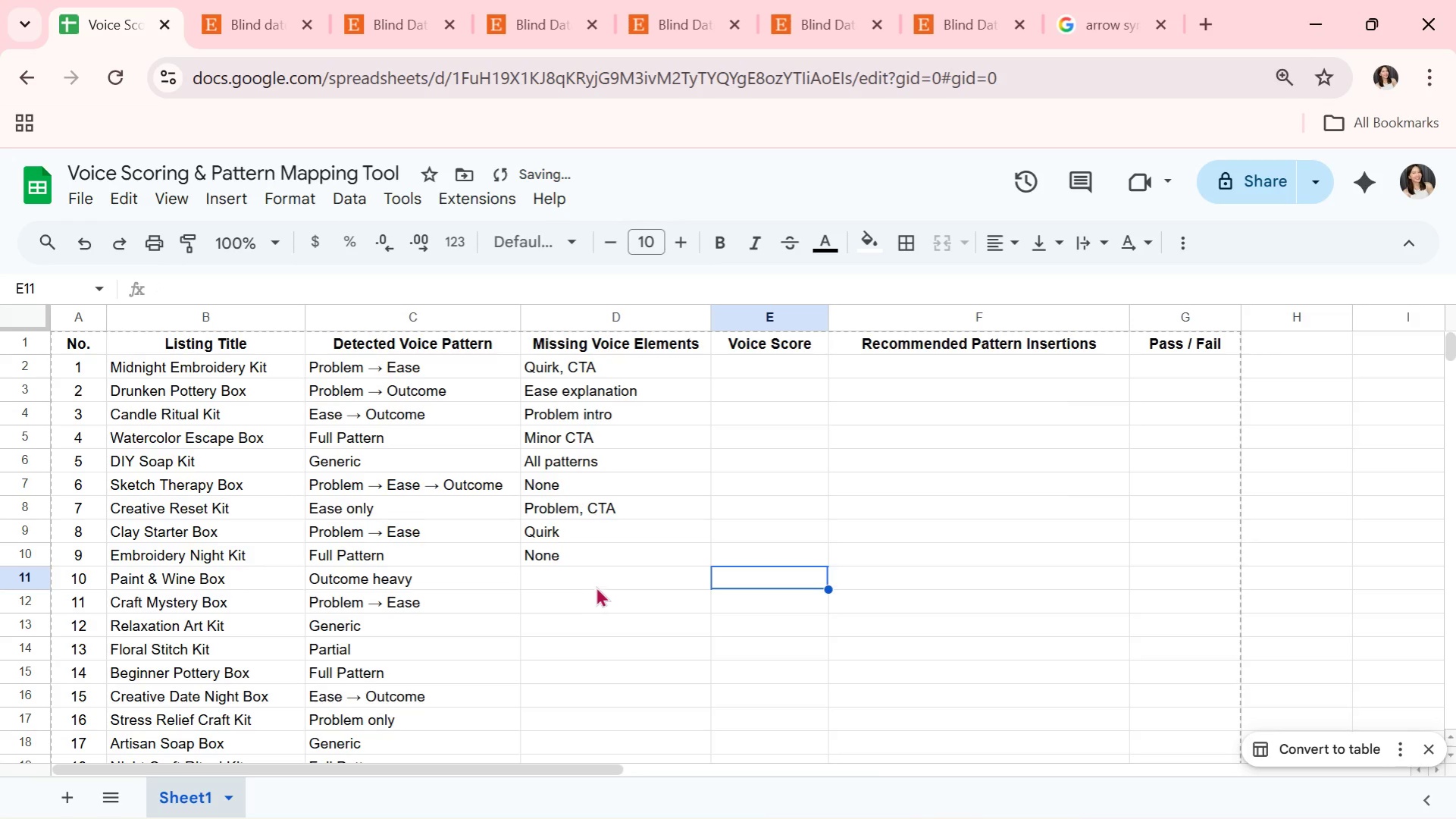 
key(ArrowLeft)
 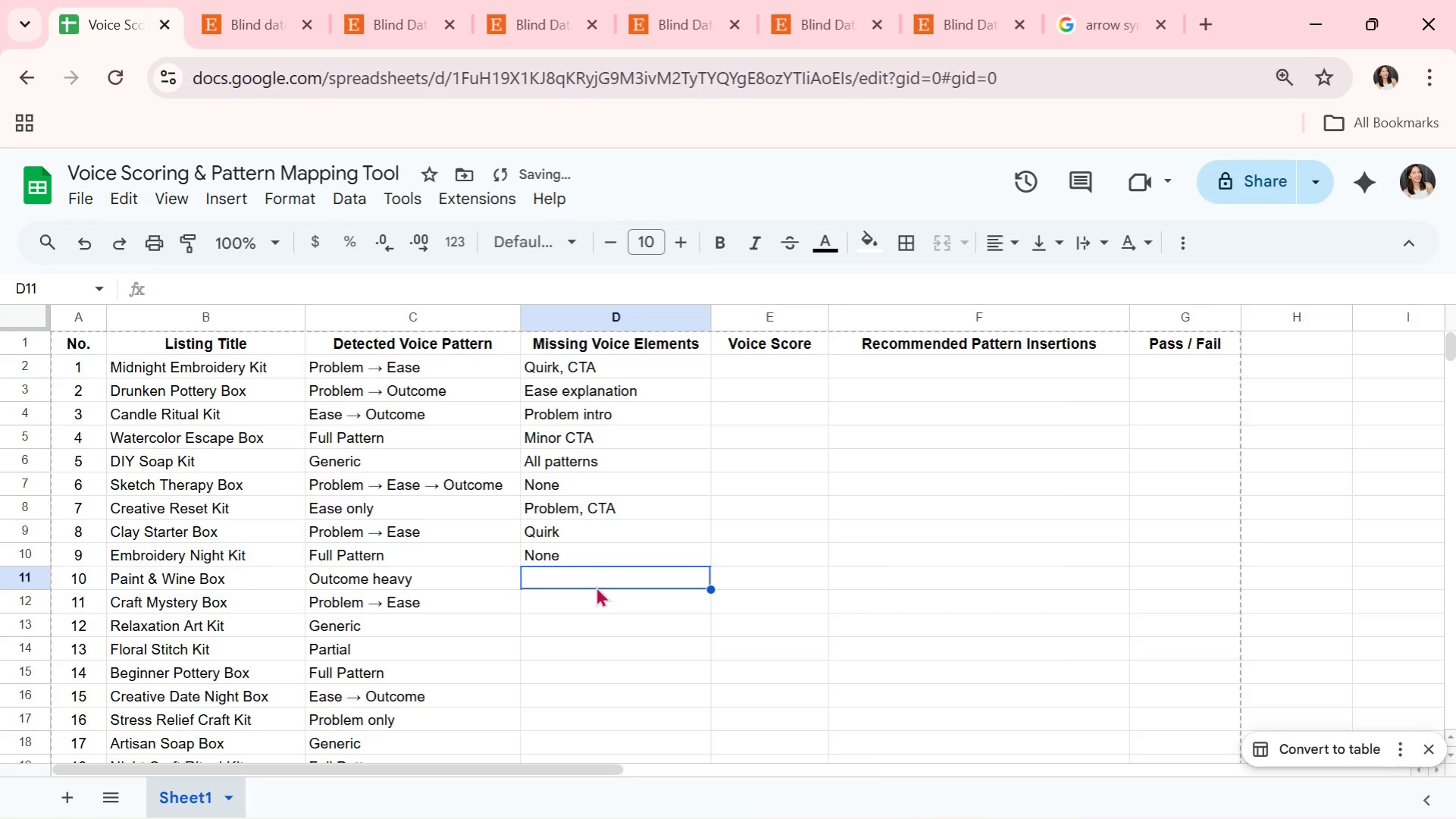 
key(CapsLock)
 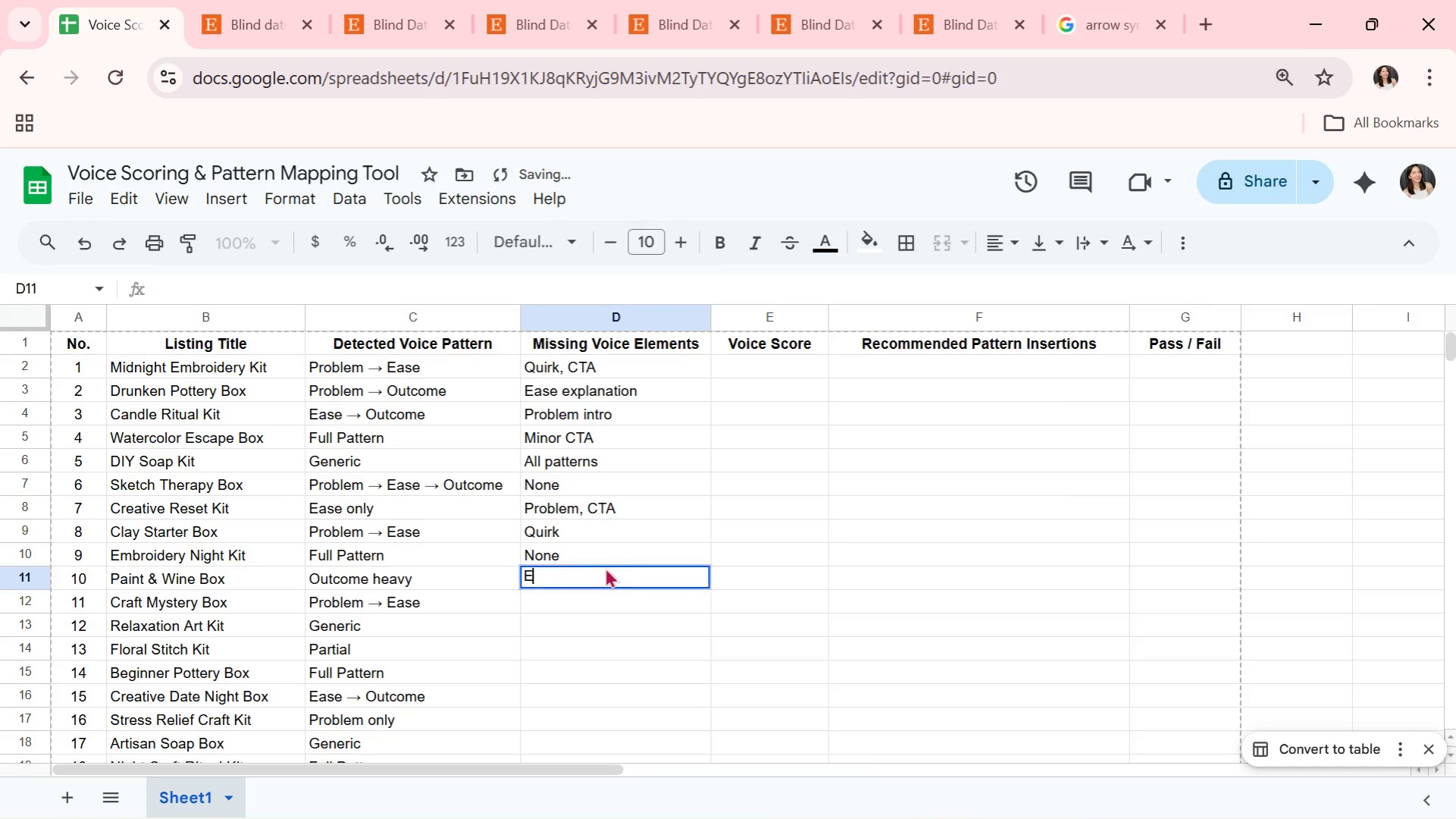 
type(Ease)
 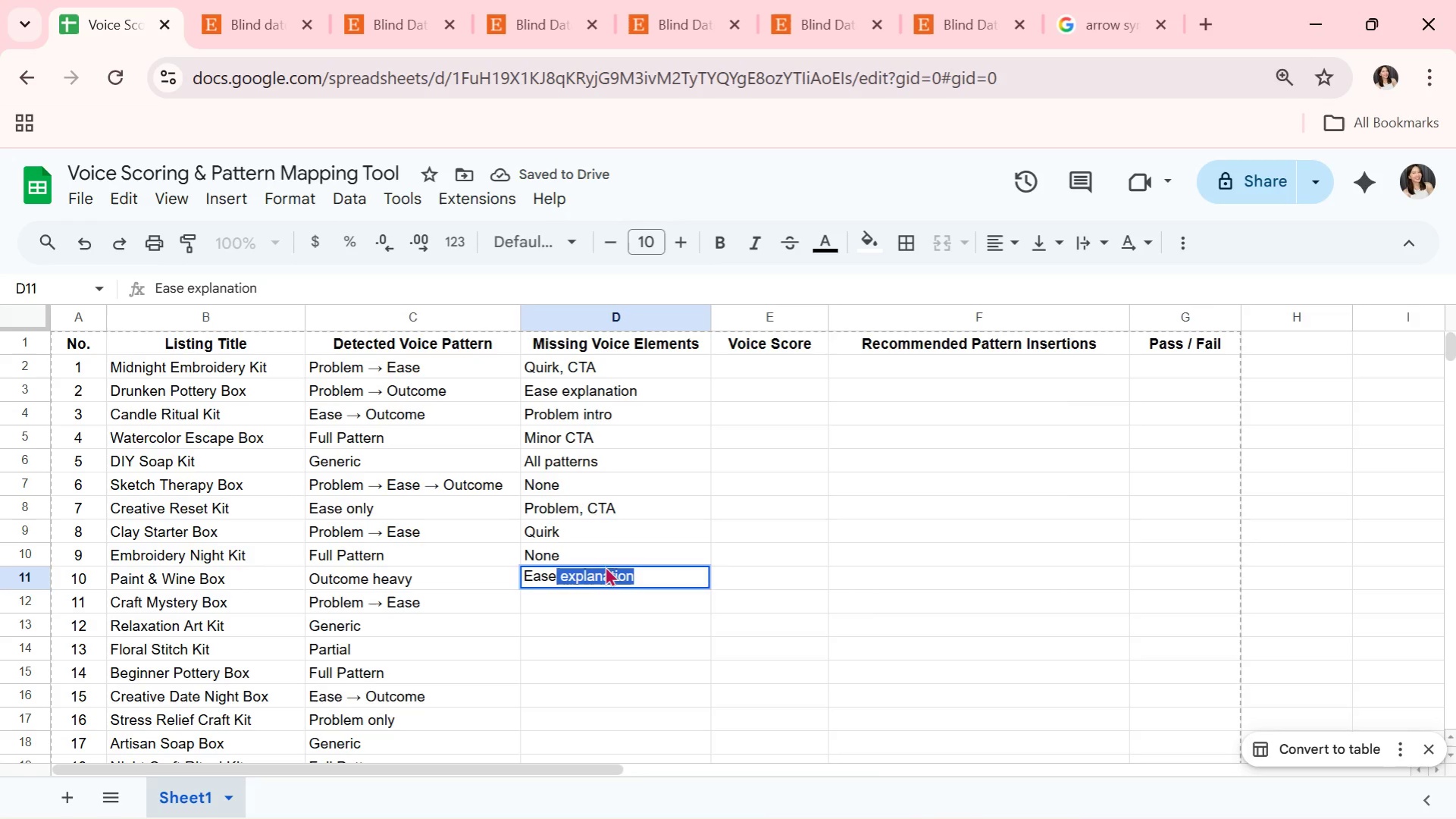 
key(Enter)
 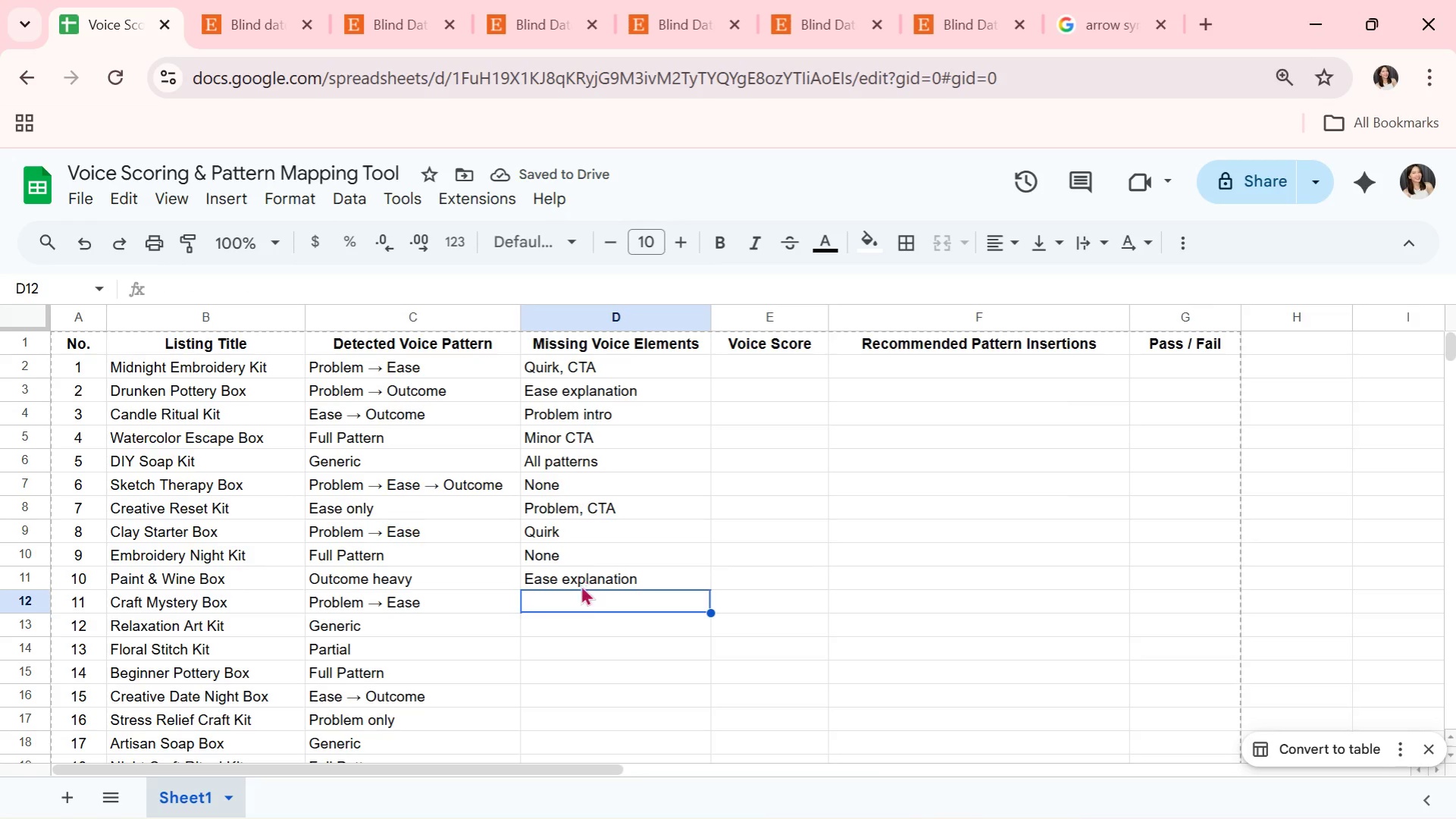 
double_click([612, 576])
 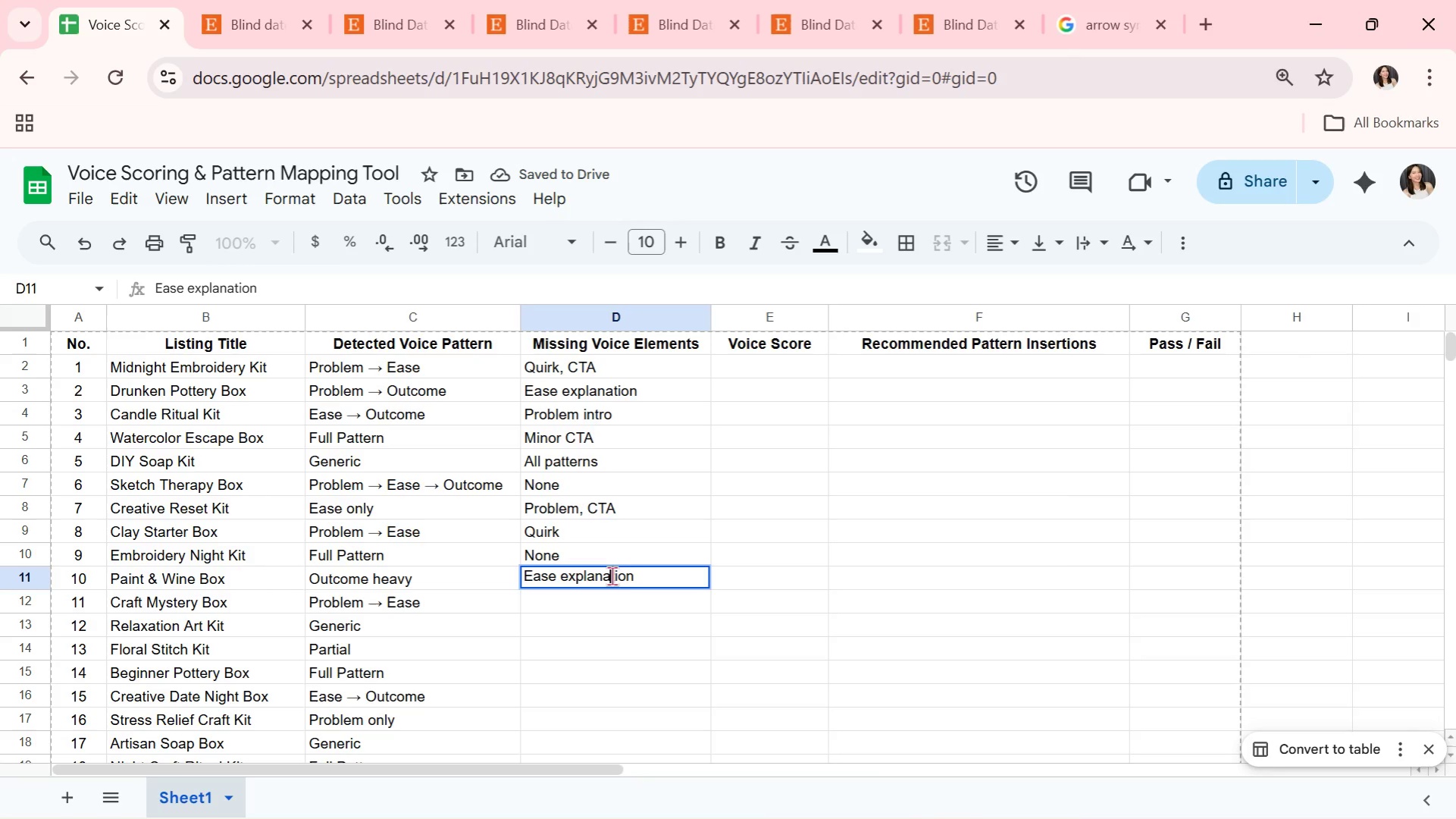 
double_click([612, 576])
 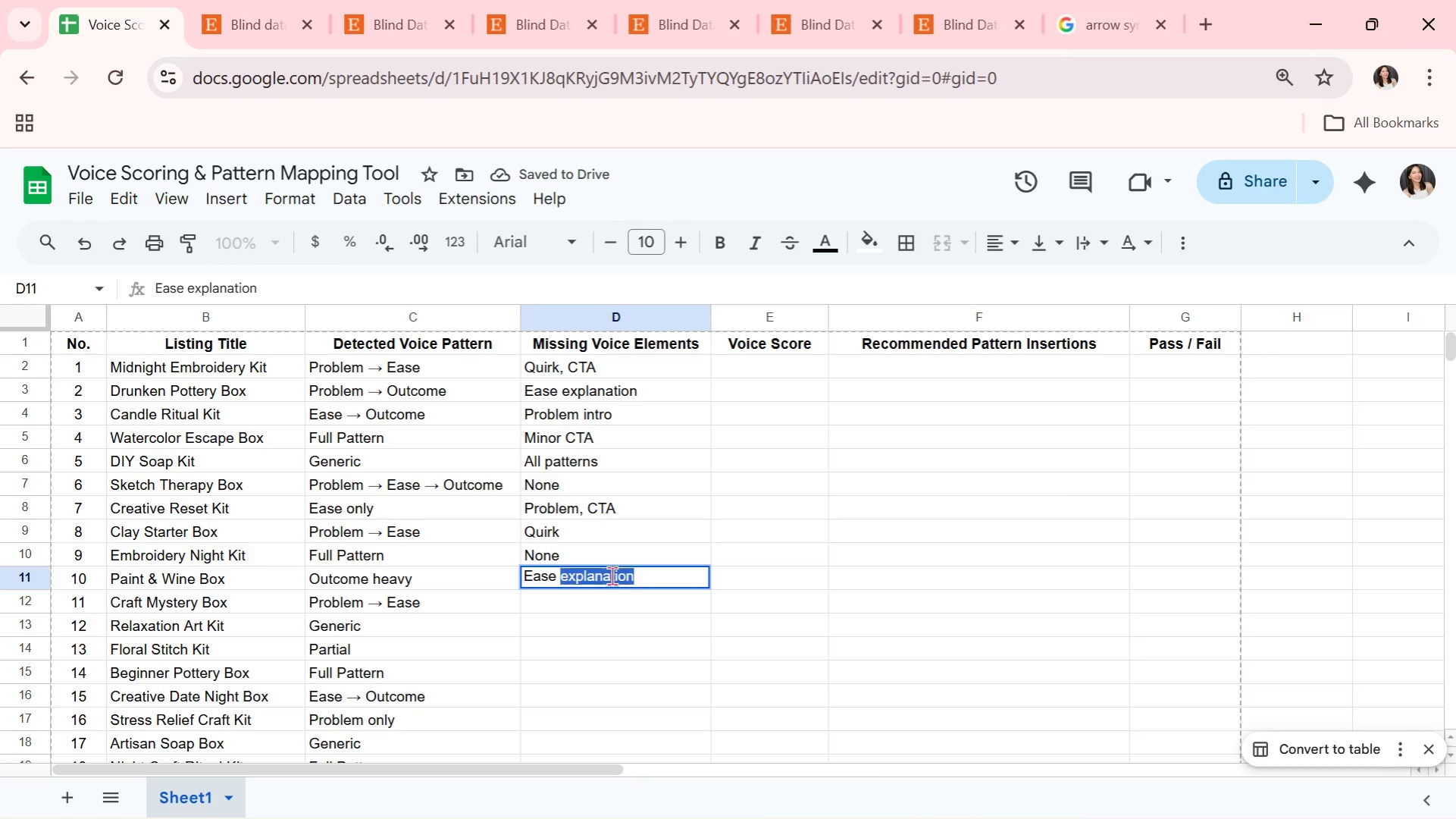 
key(Backspace)
 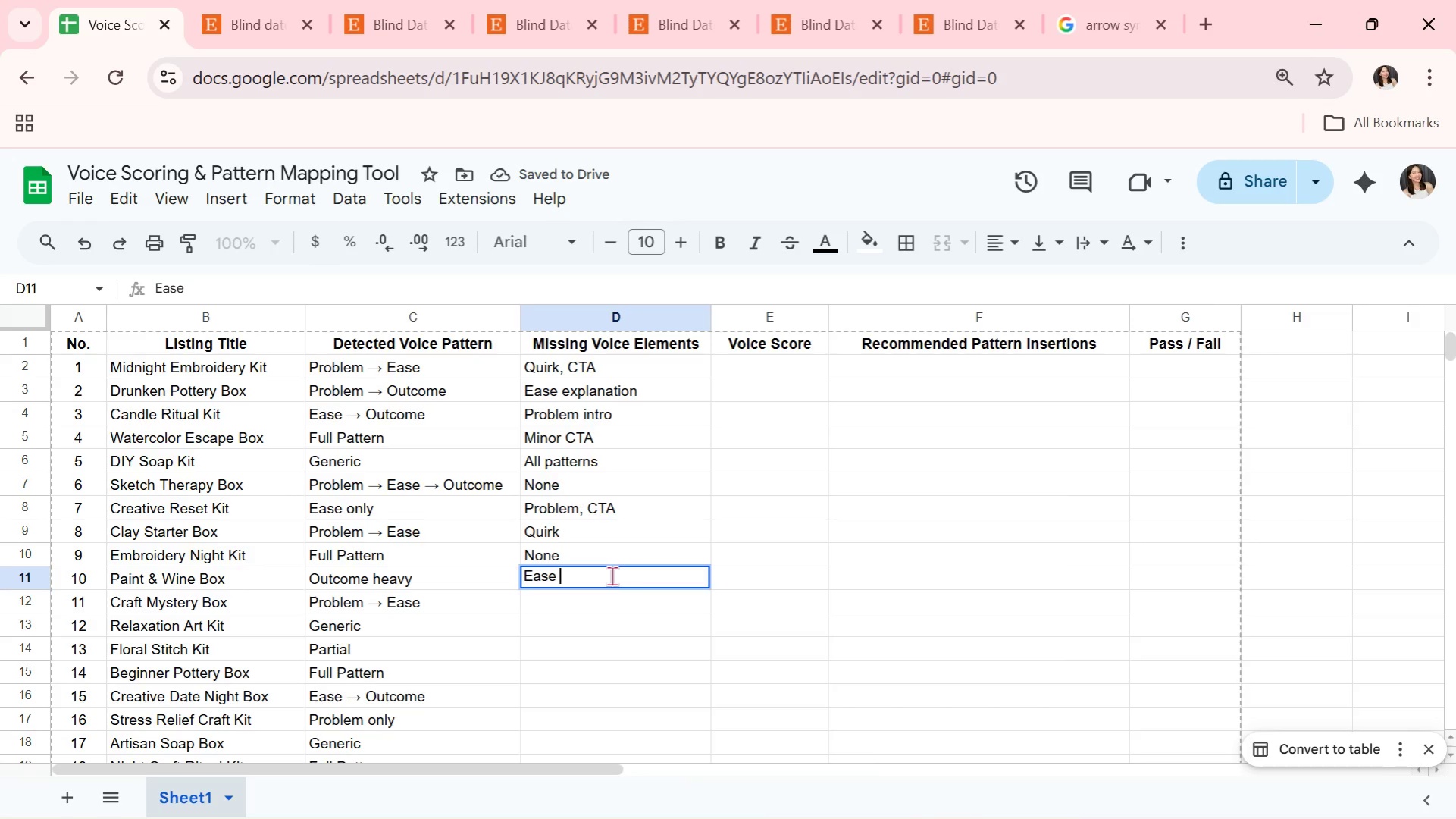 
key(Enter)
 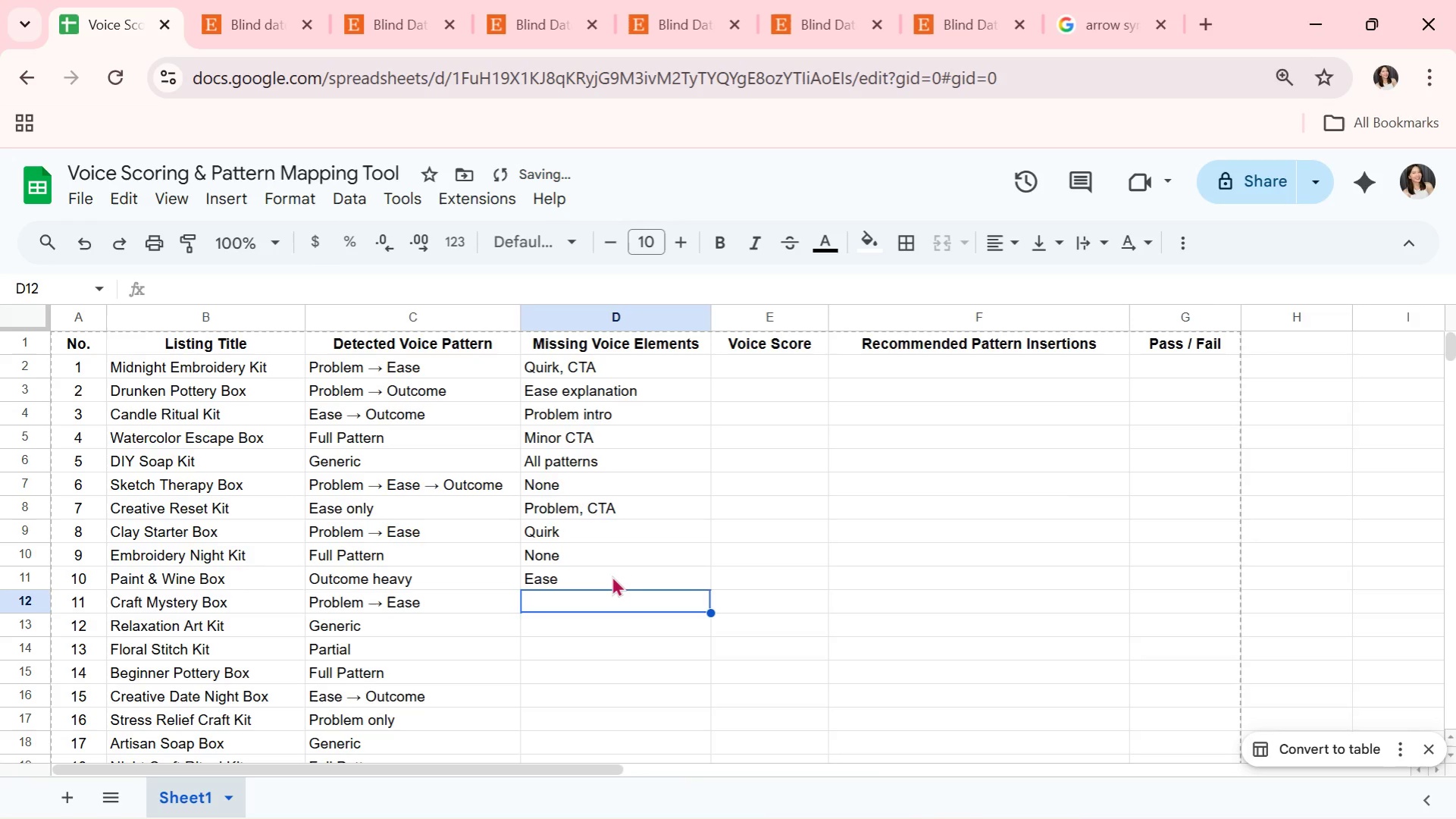 
type(Outcome)
 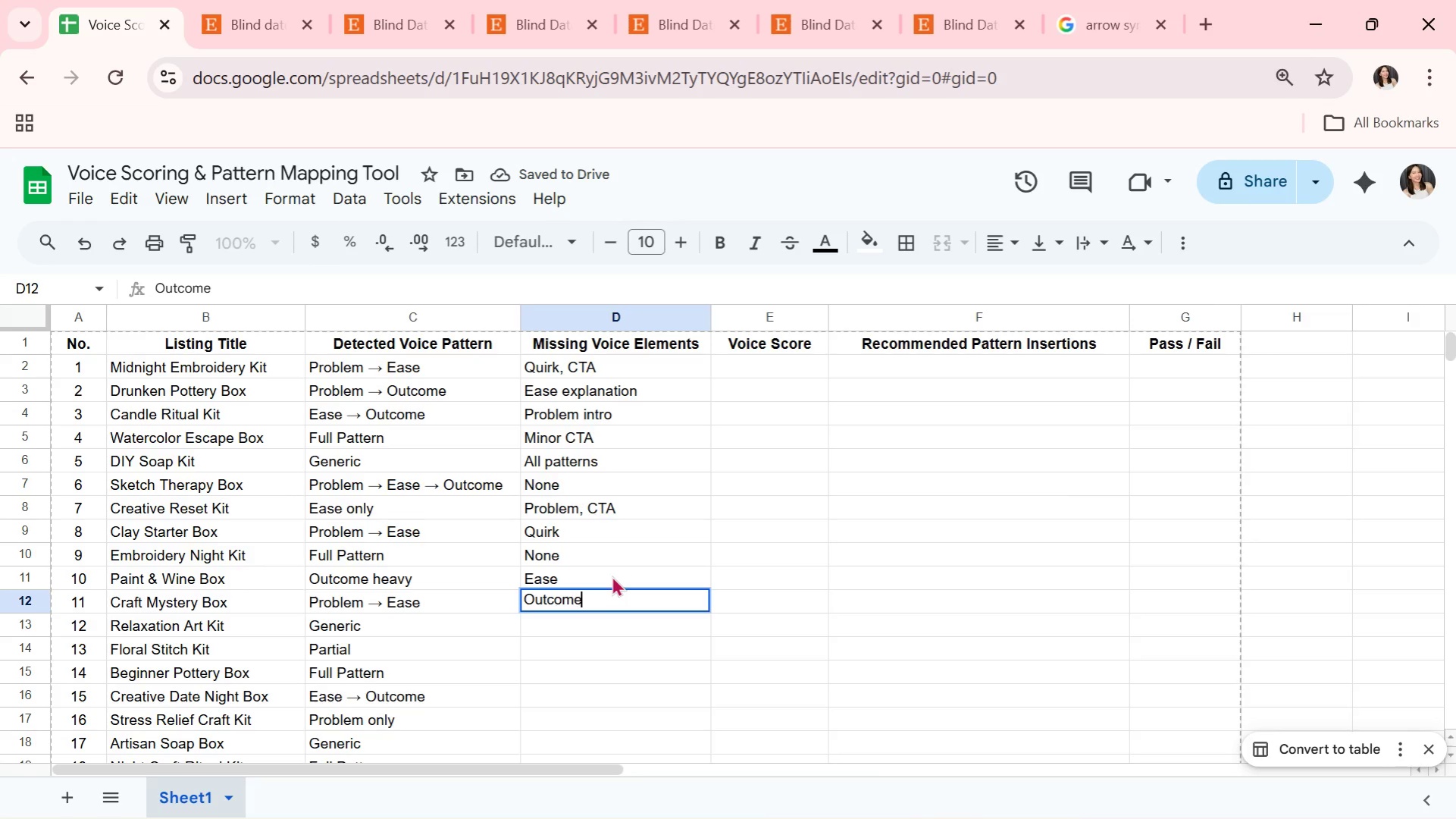 
key(Enter)
 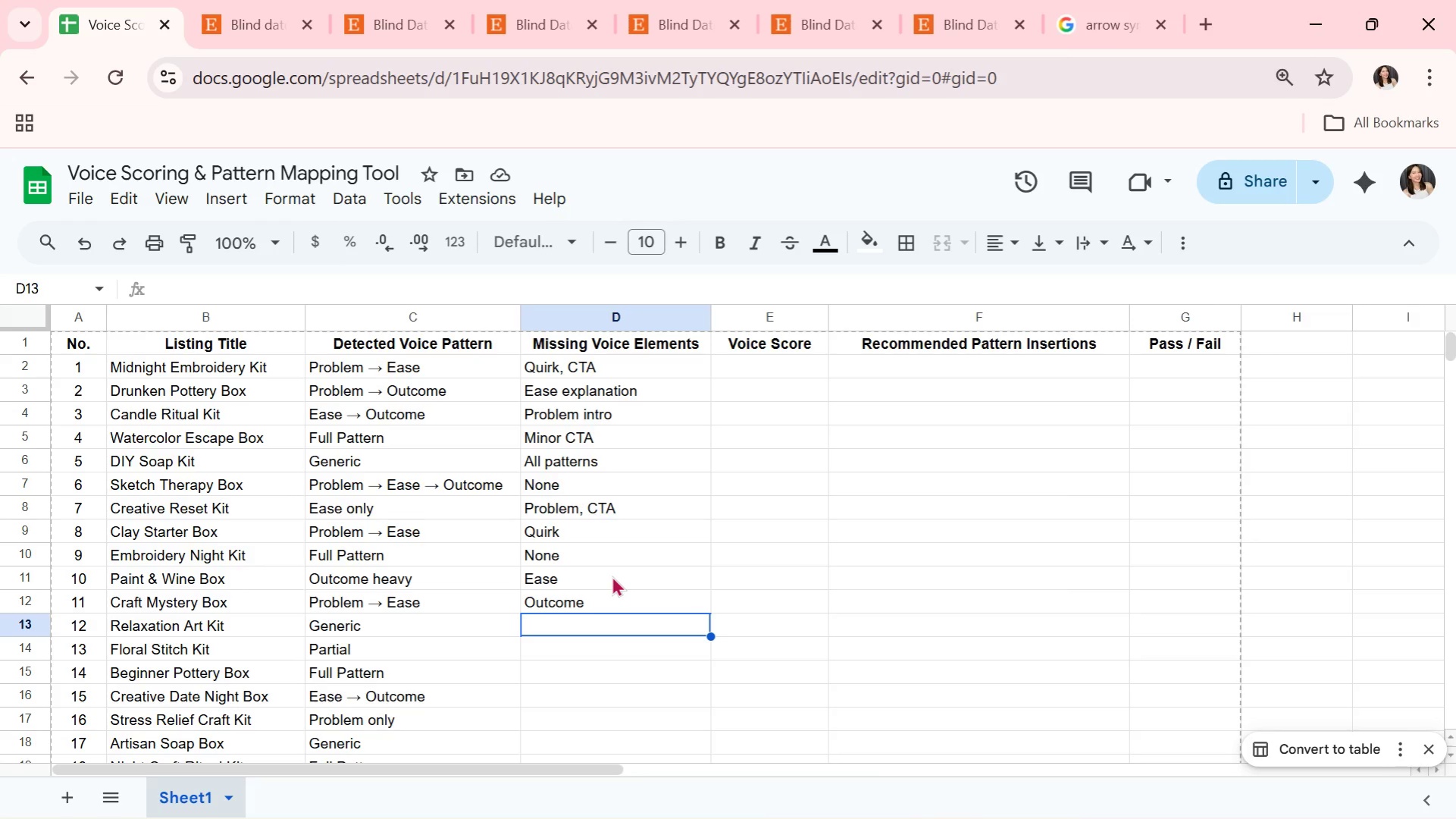 
wait(25.3)
 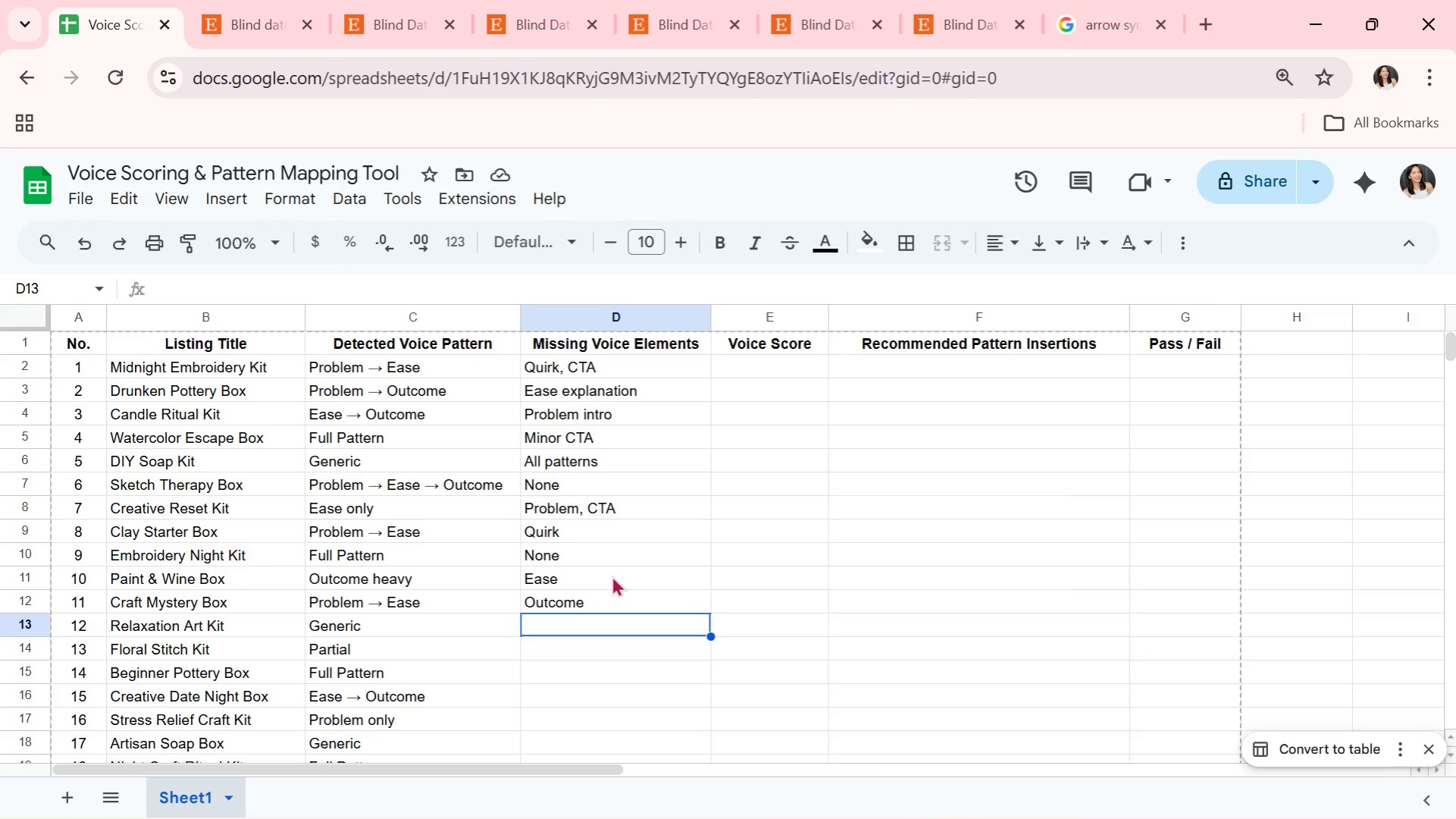 
hold_key(key=CapsLock, duration=0.31)
 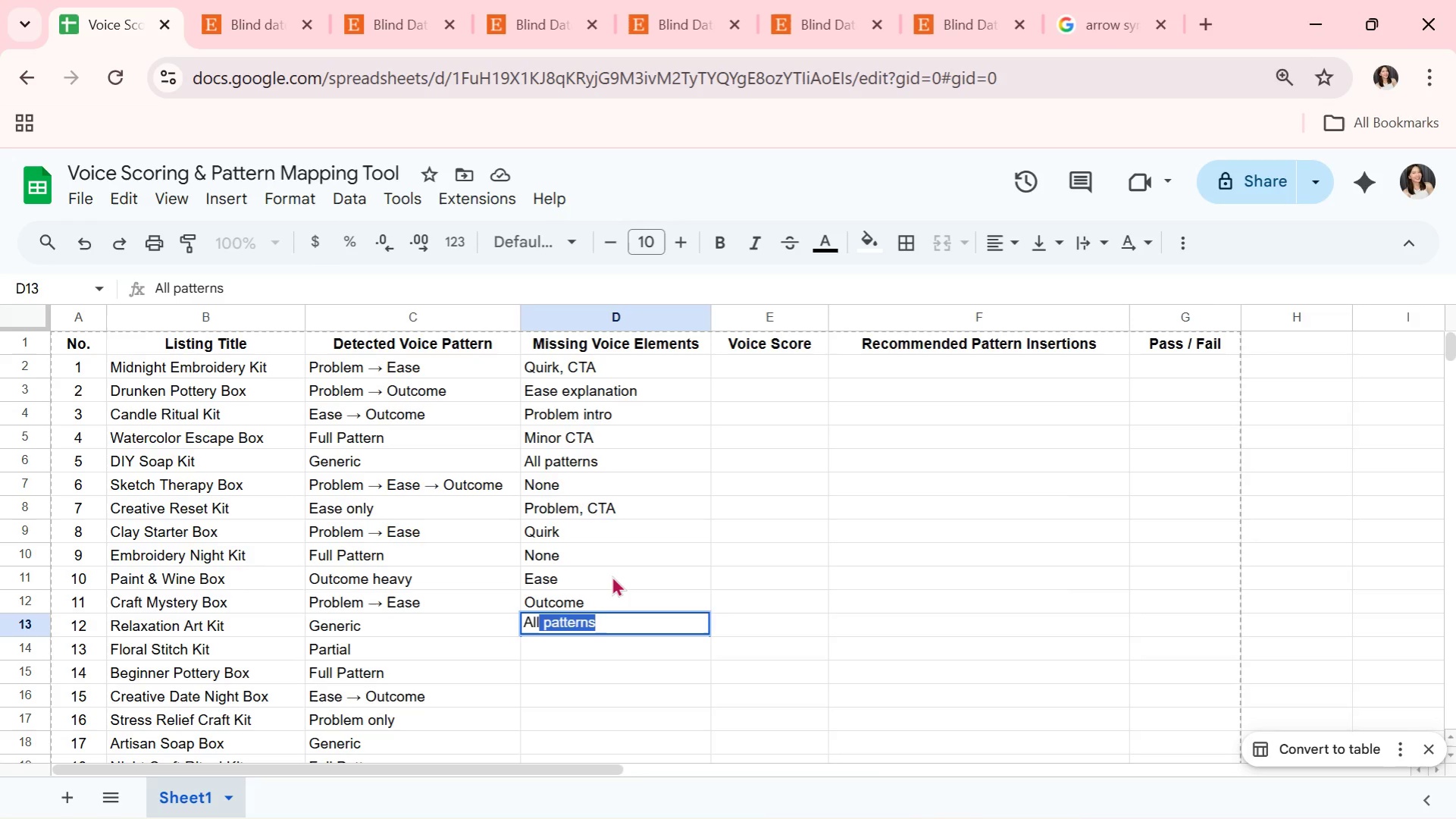 
type(All )
 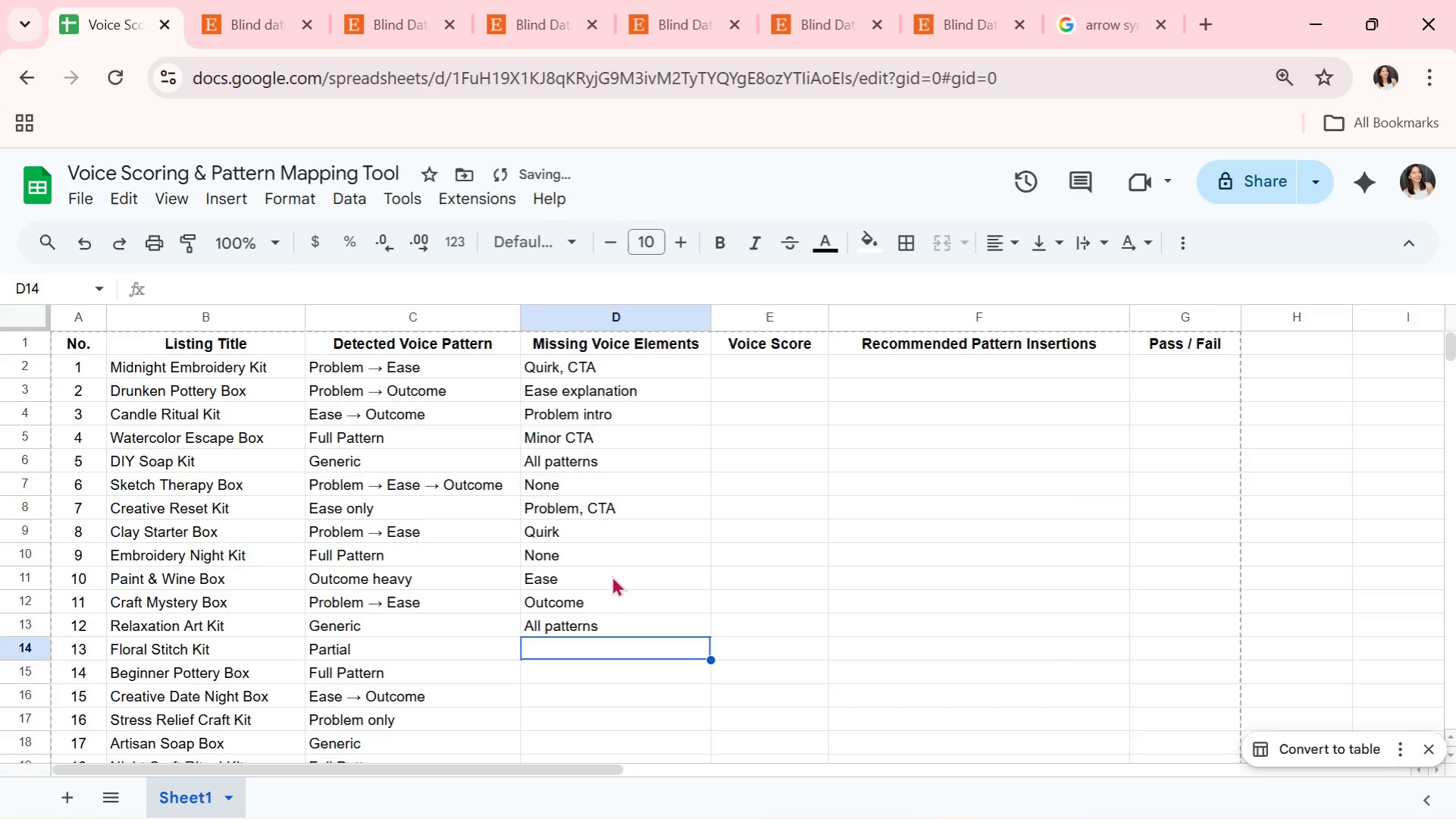 
hold_key(key=Enter, duration=0.33)
 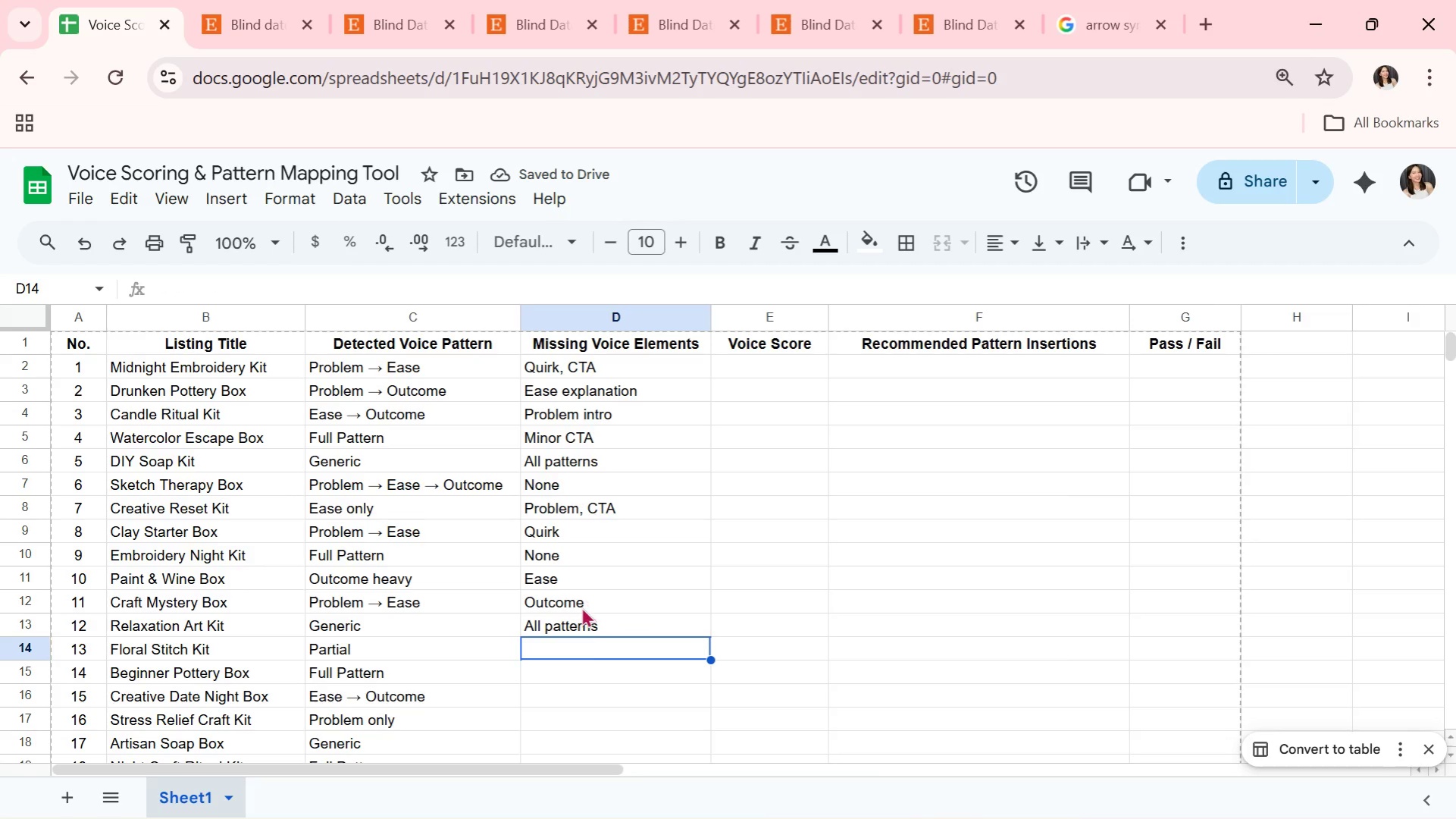 
double_click([596, 632])
 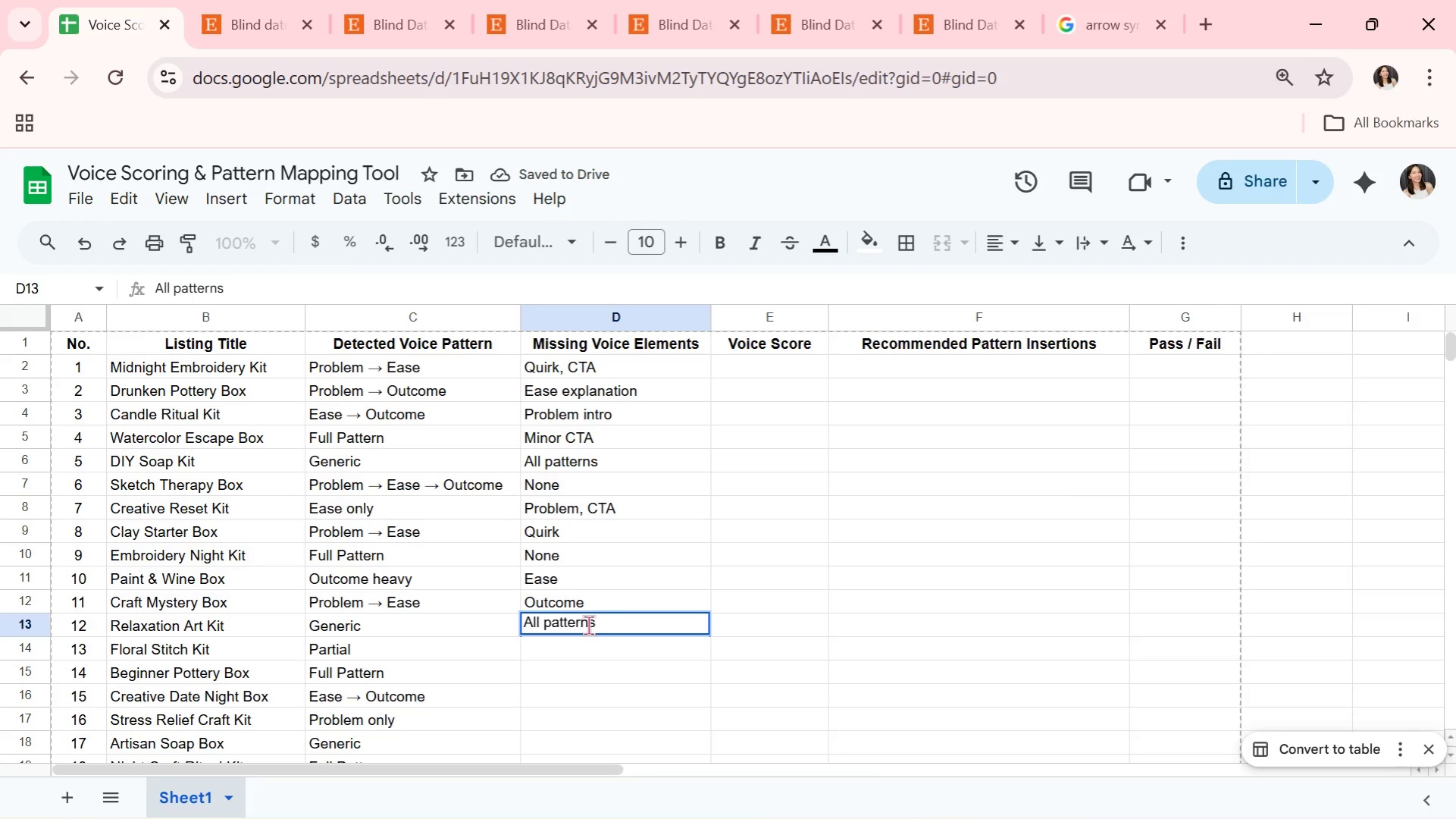 
double_click([588, 625])
 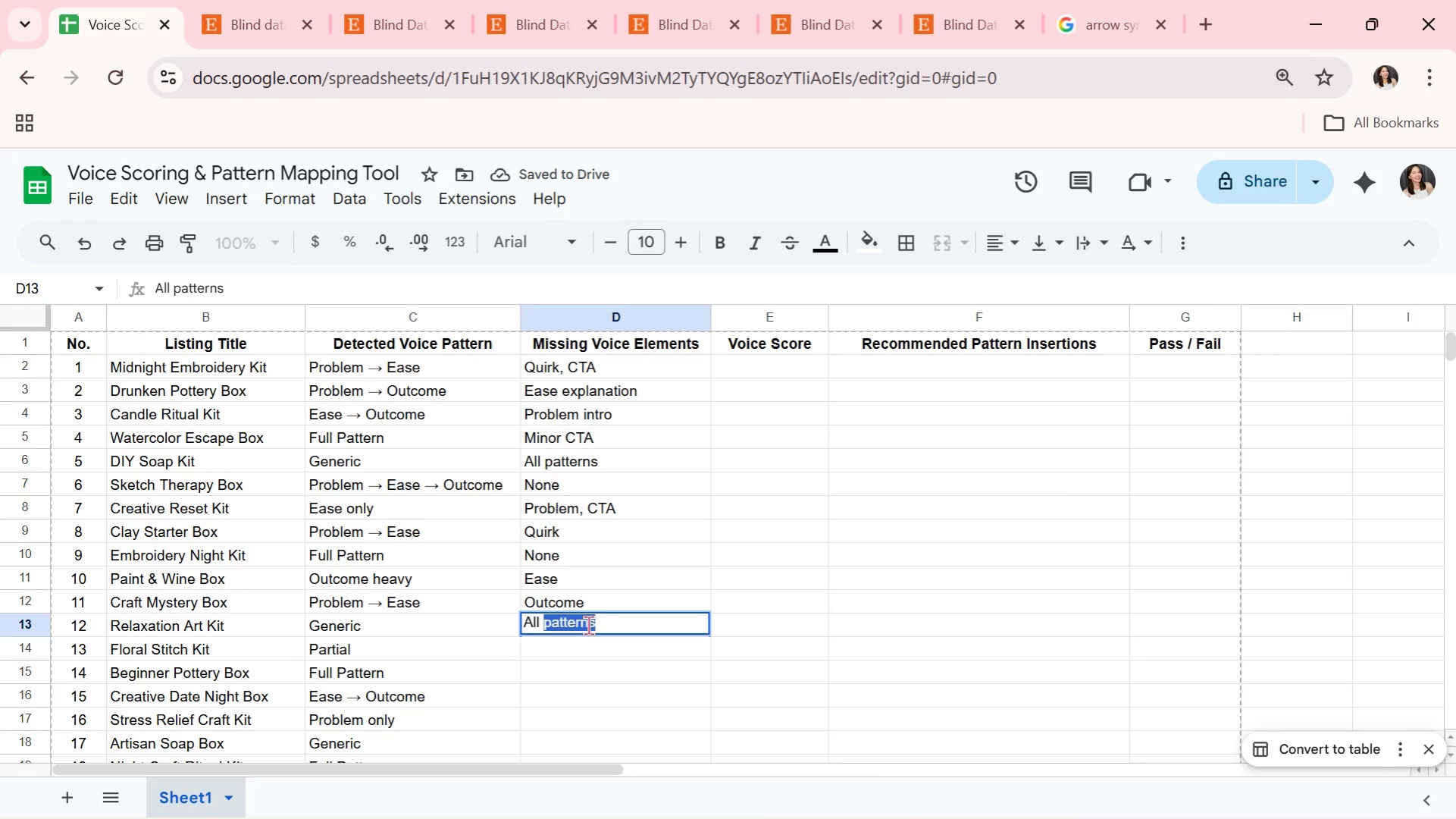 
key(Backspace)
 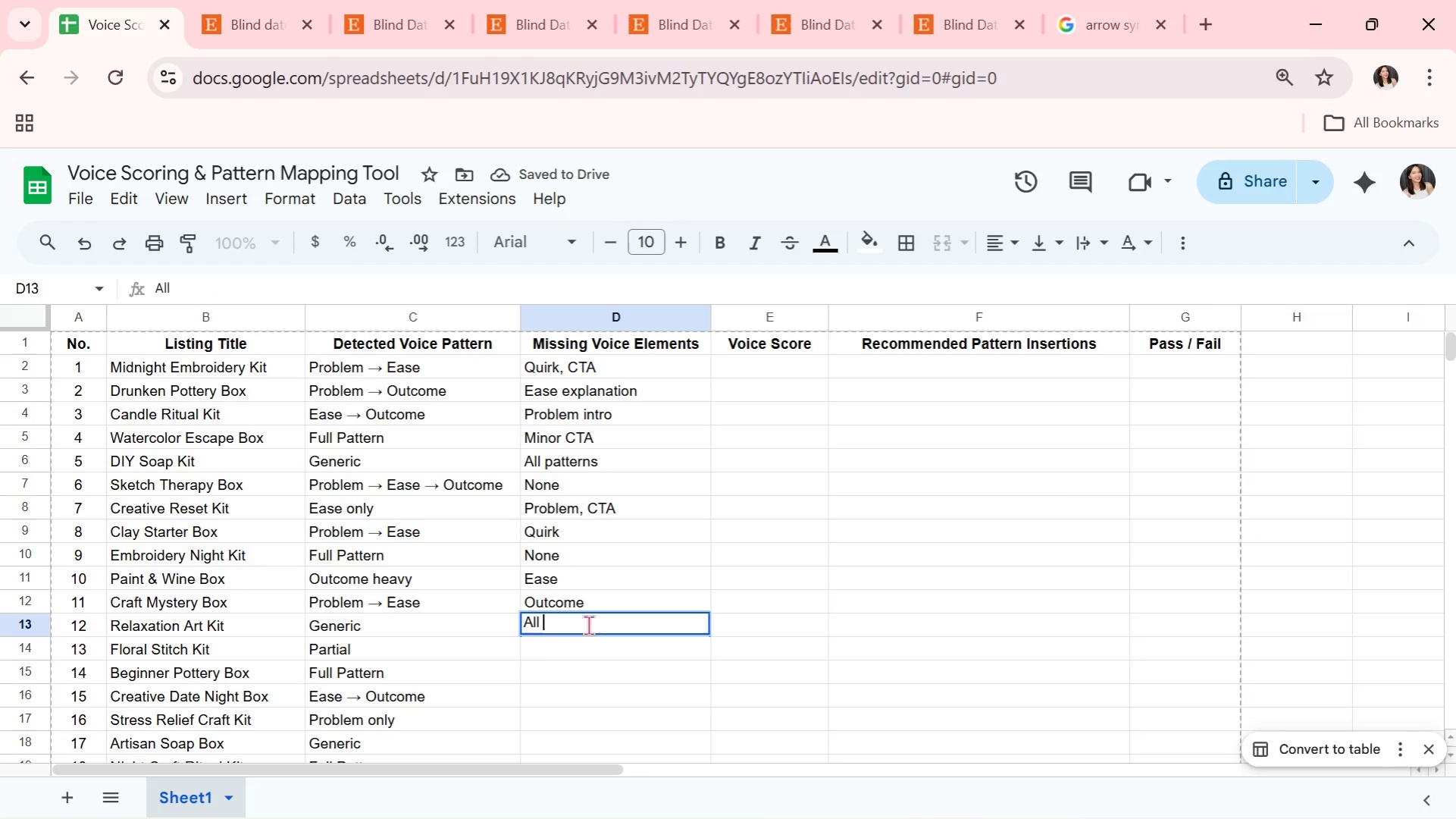 
key(Enter)
 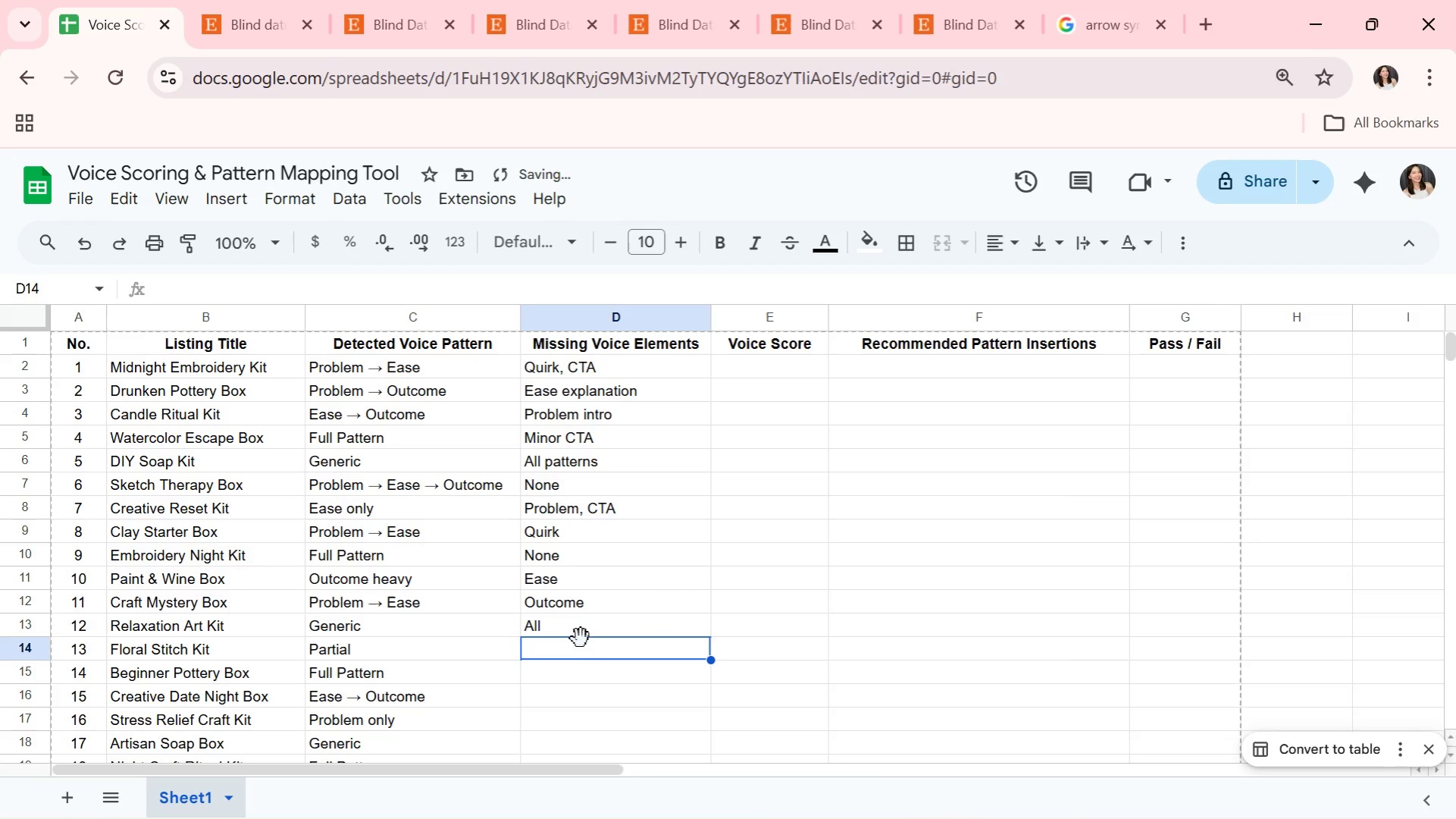 
left_click([587, 632])
 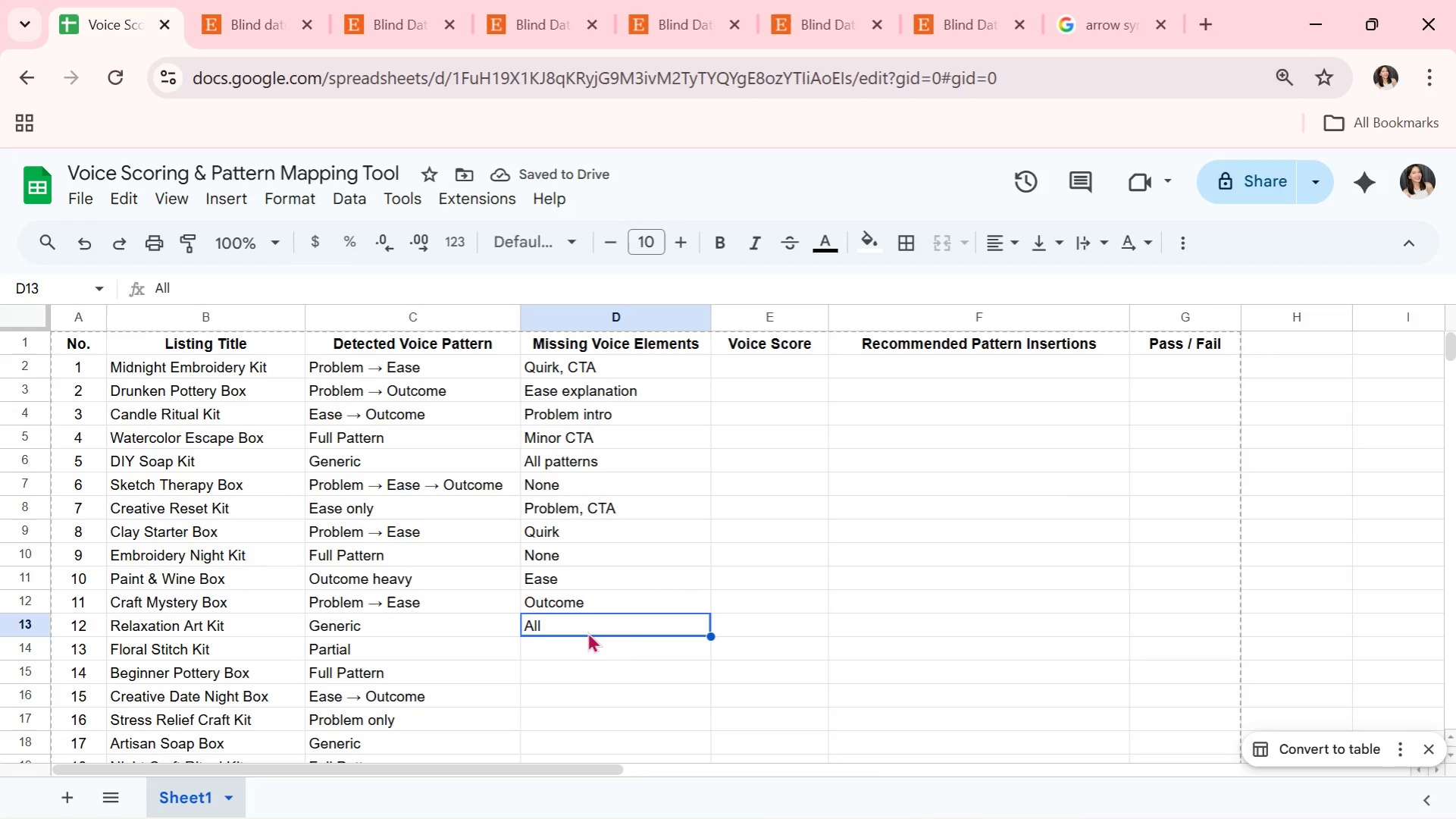 
key(ArrowDown)
 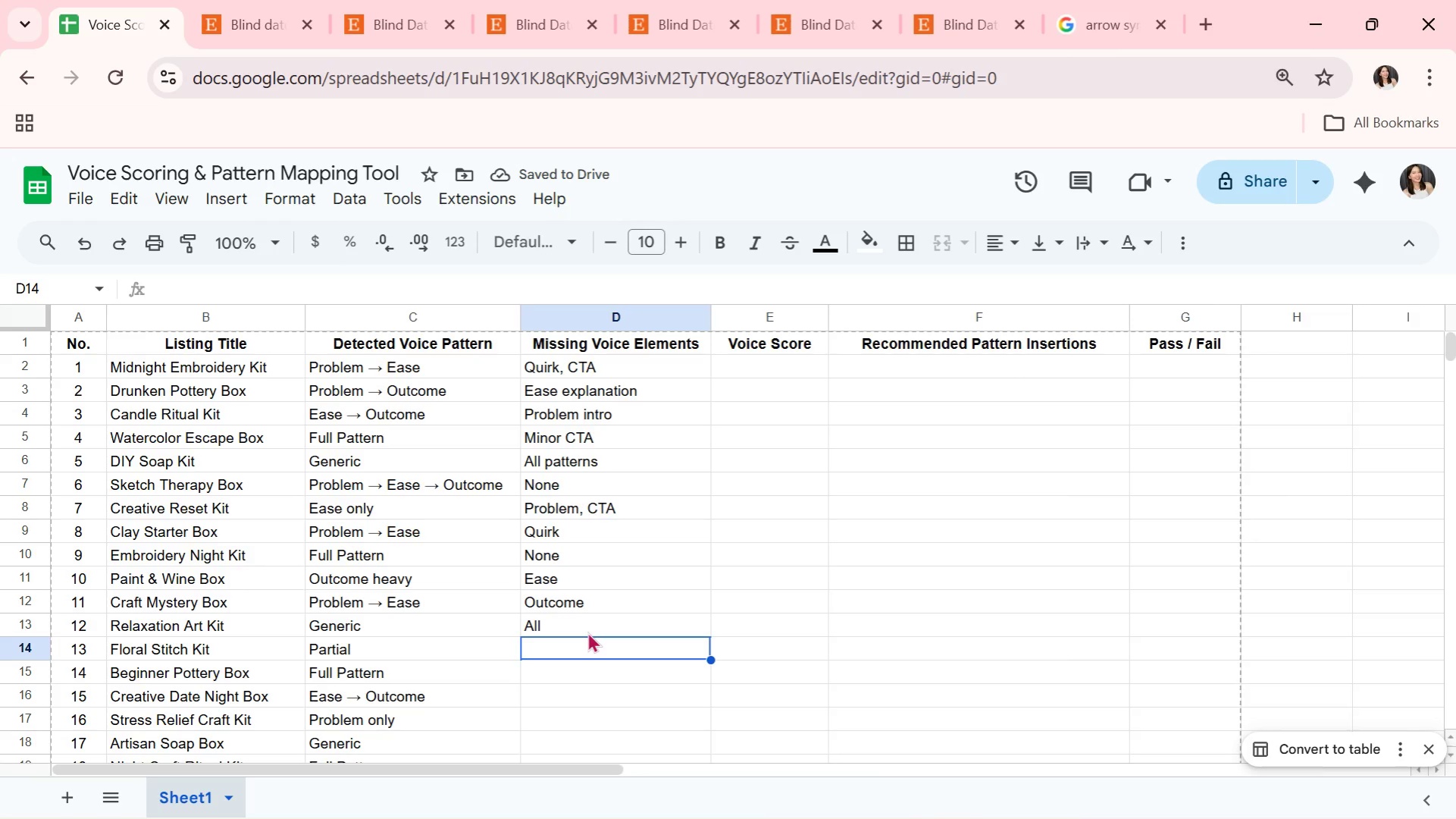 
type(CTA)
 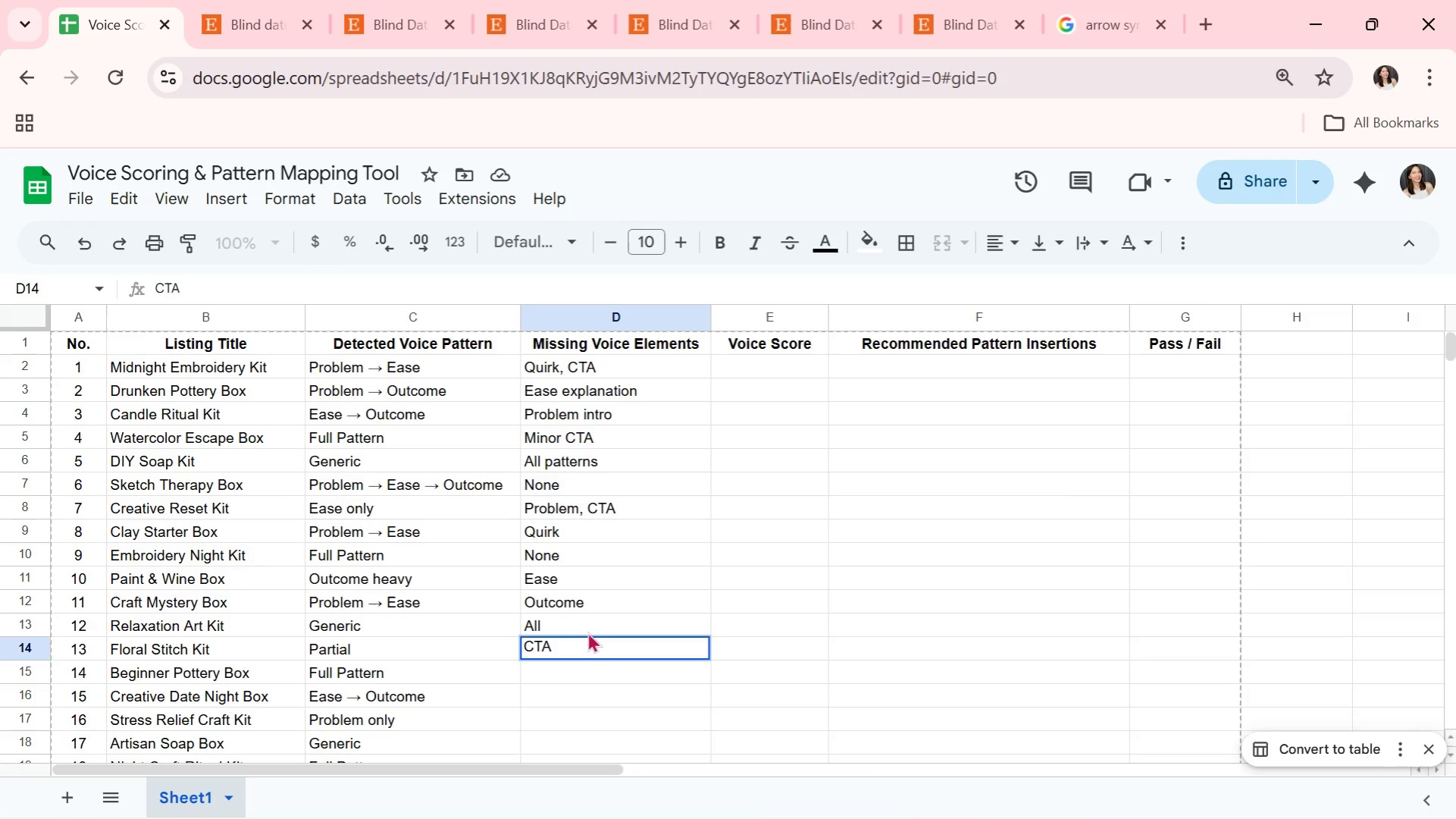 
key(Enter)
 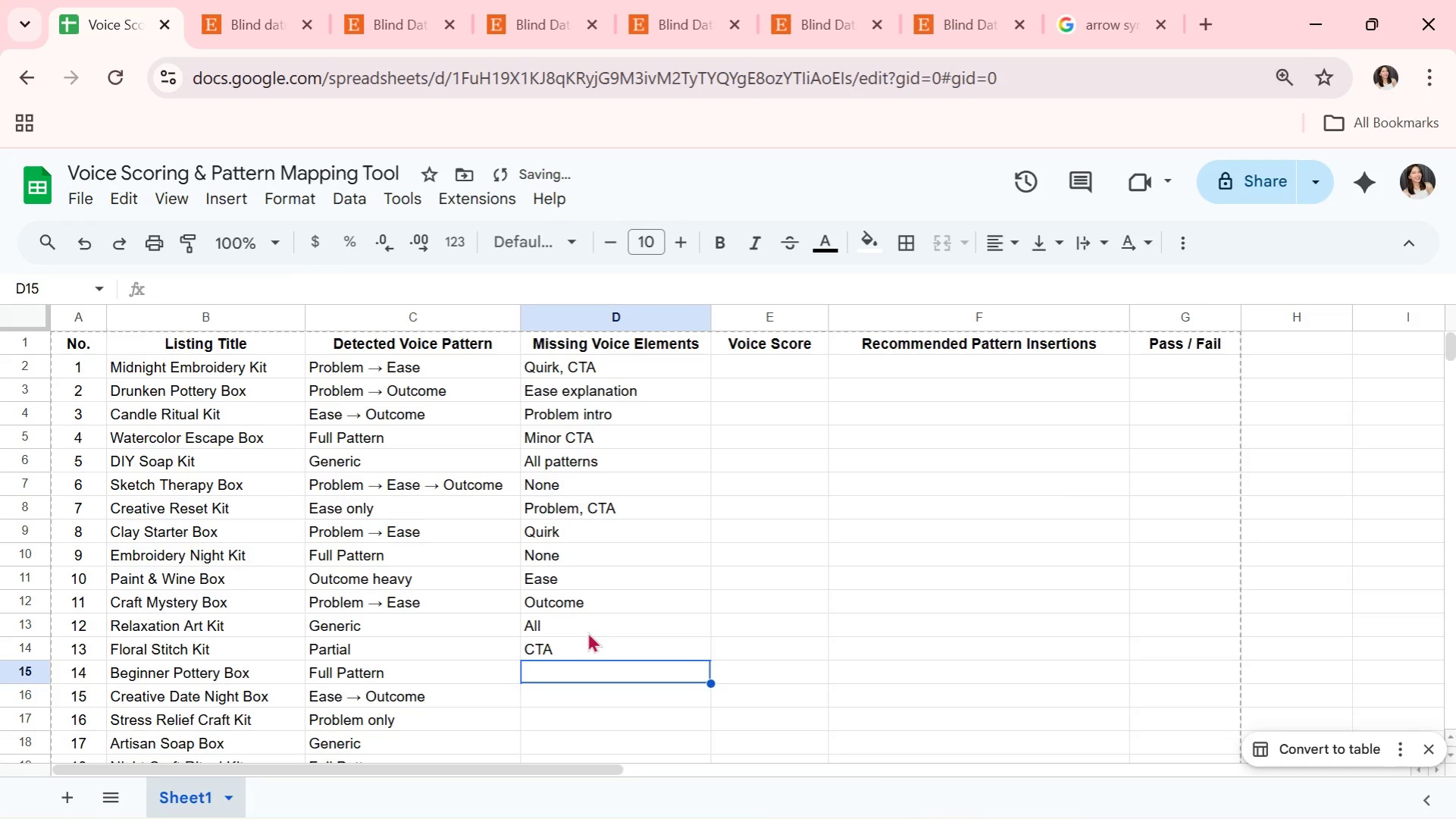 
type(NoneProblem)
 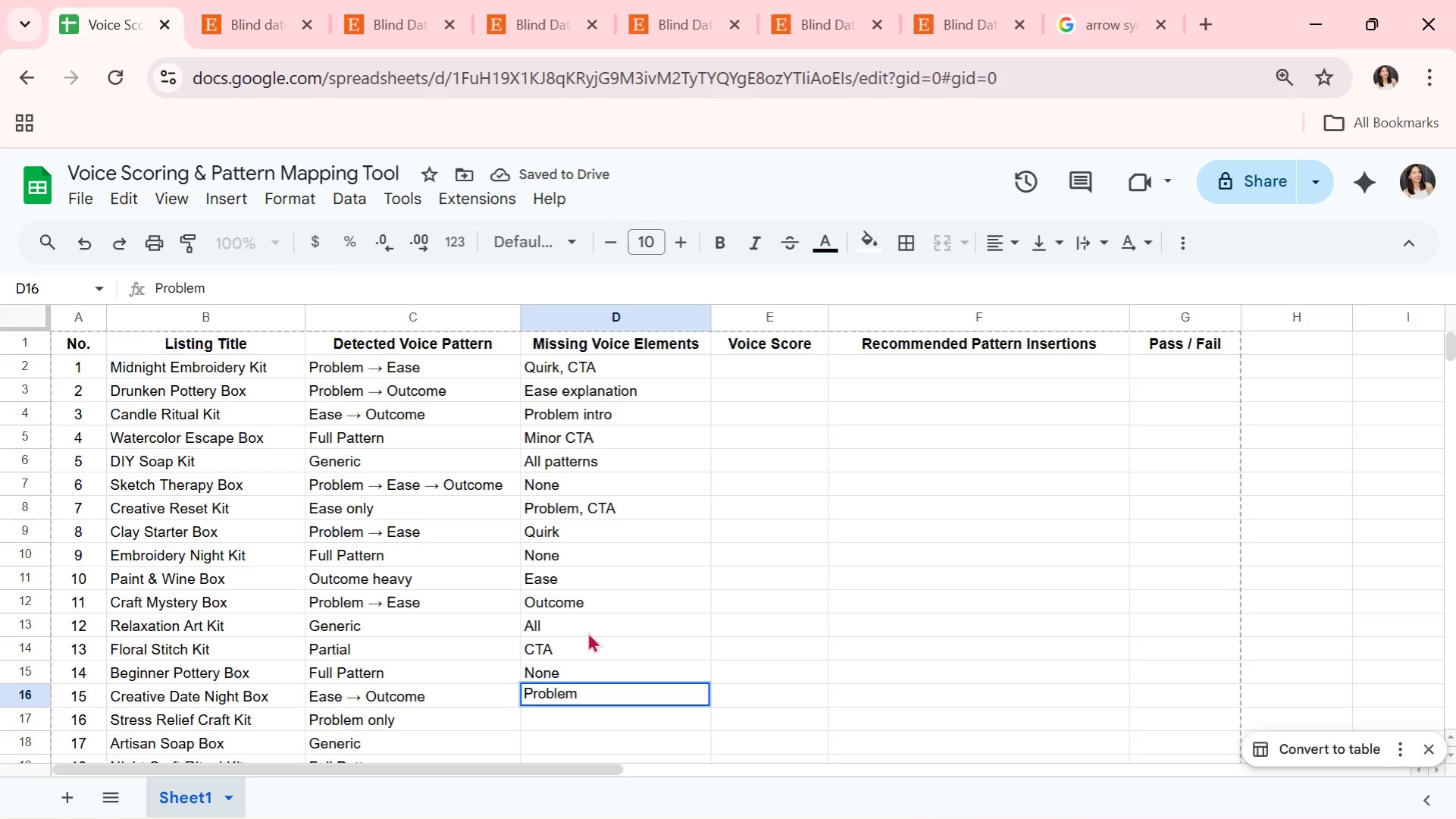 
hold_key(key=Enter, duration=0.33)
 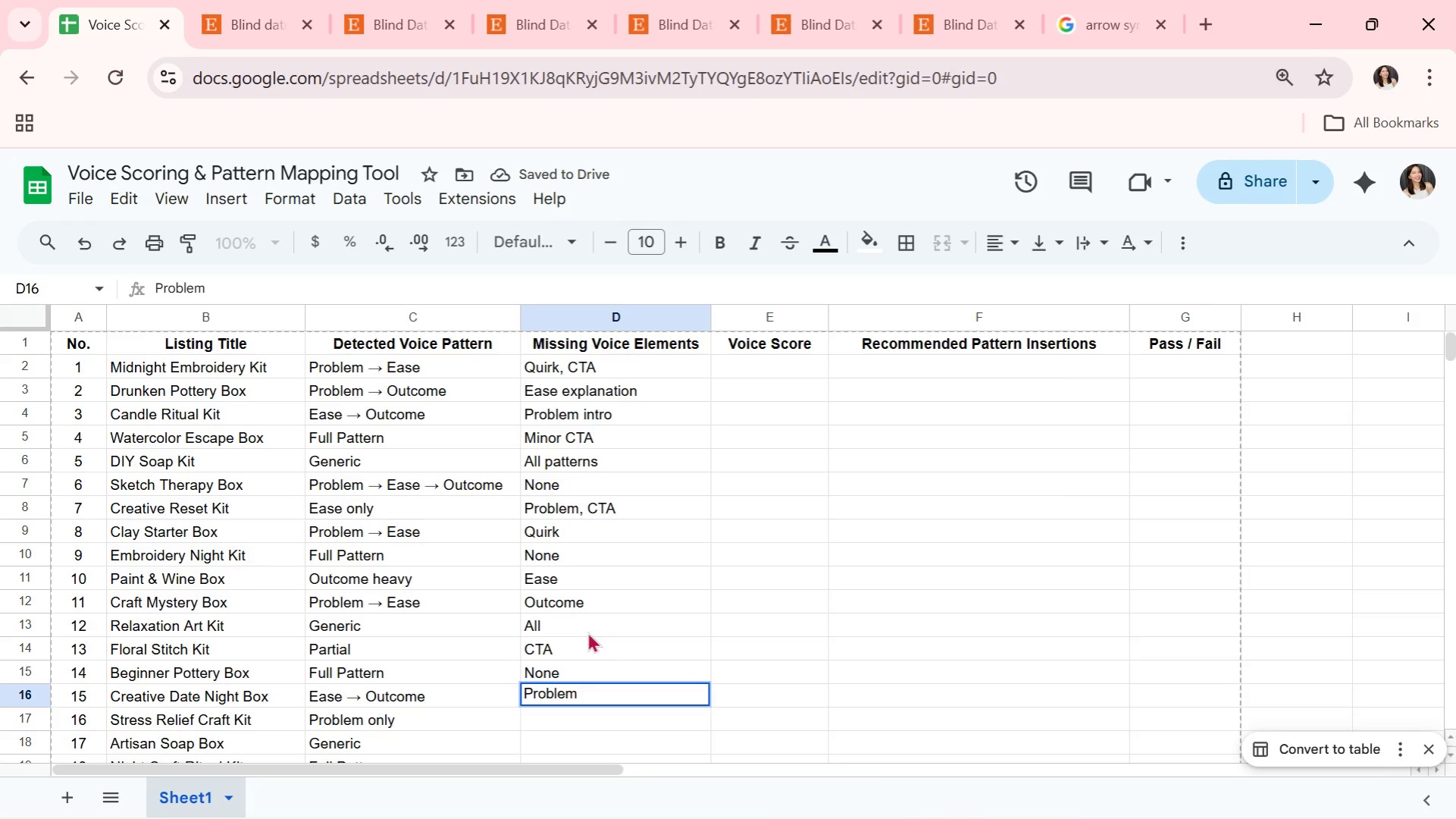 
key(Enter)
 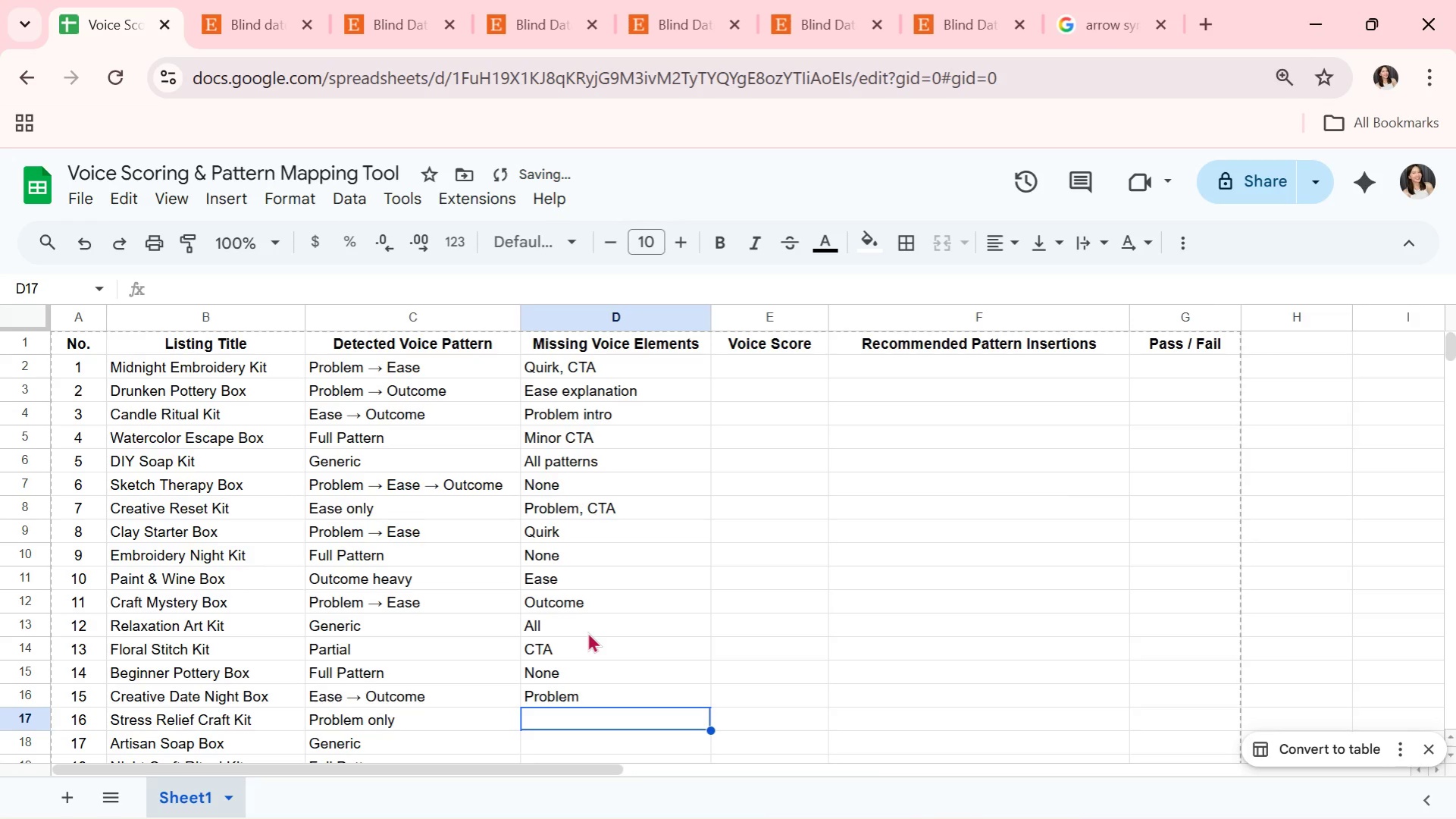 
type(Ease, Outo)
key(Backspace)
type(come)
 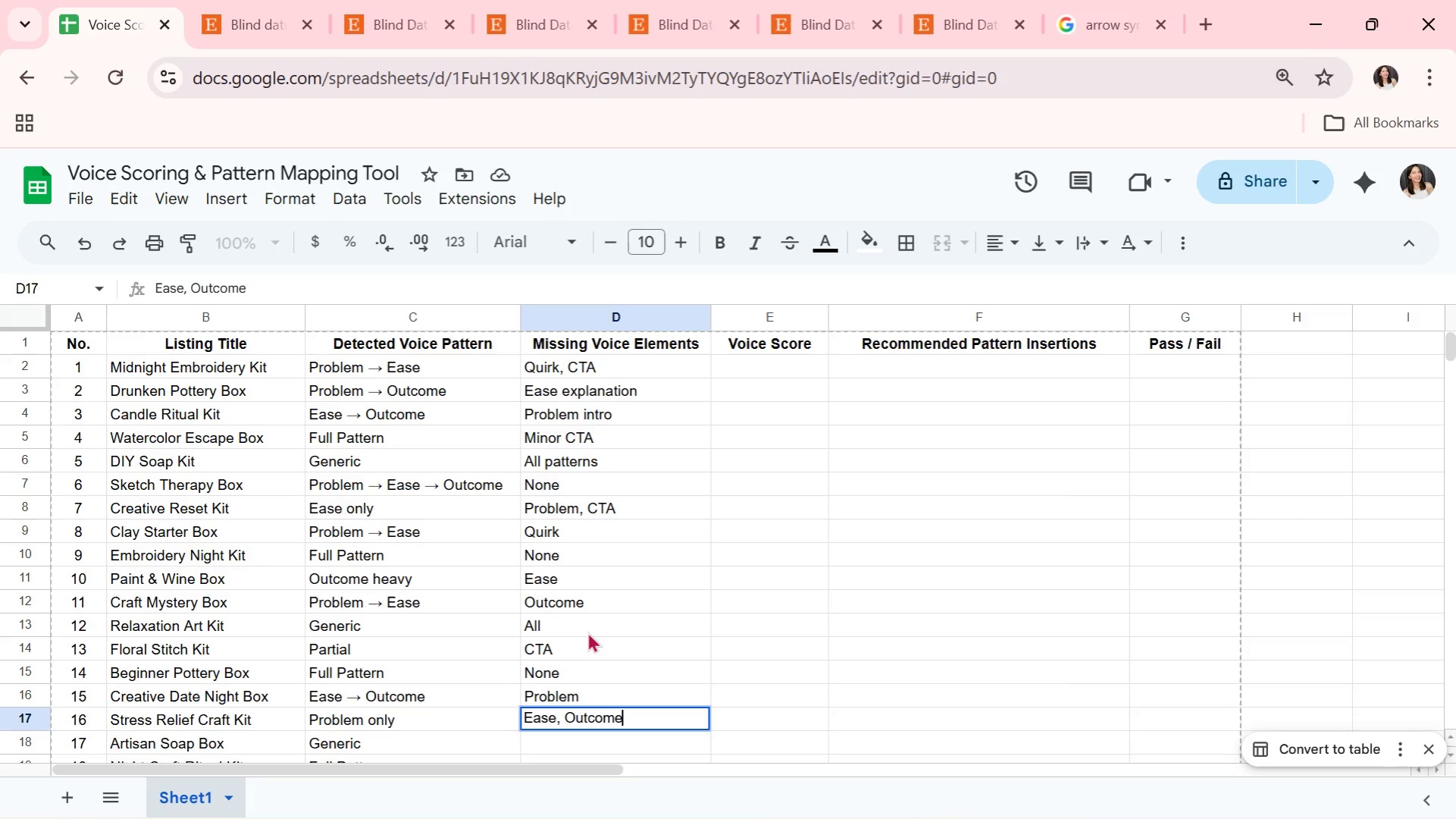 
key(Enter)
 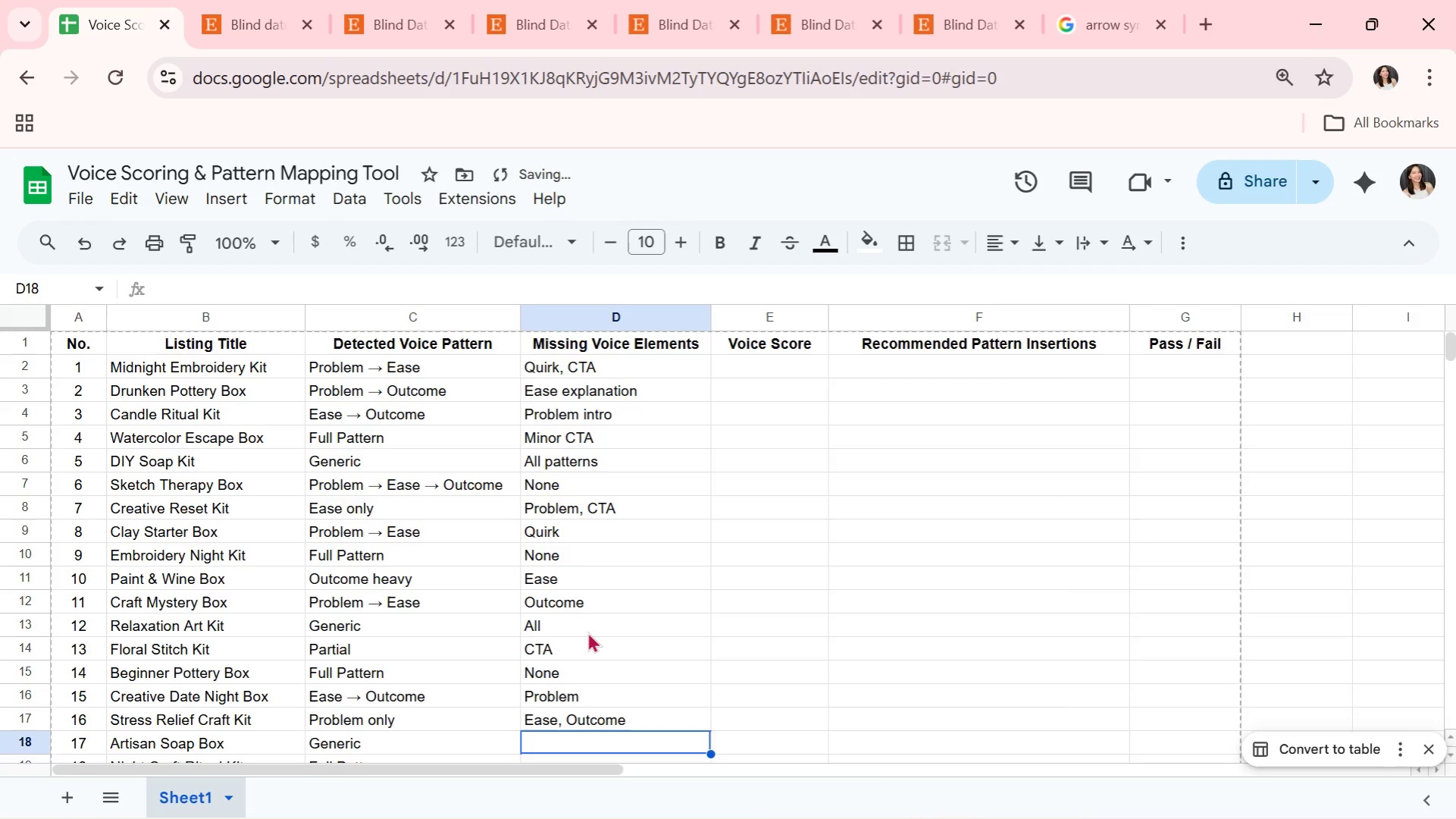 
scroll: coordinate [587, 632], scroll_direction: down, amount: 1.0
 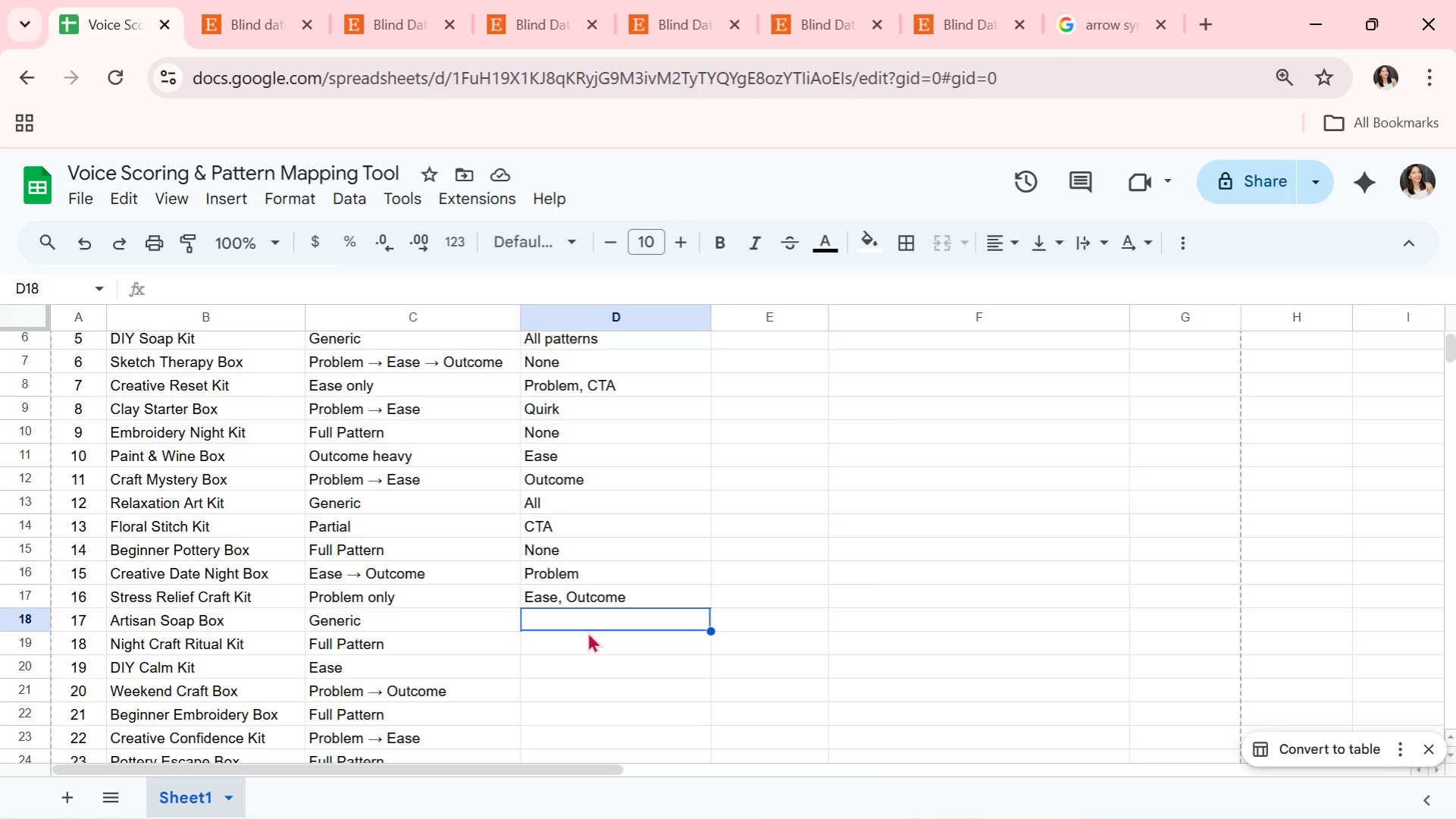 
wait(33.24)
 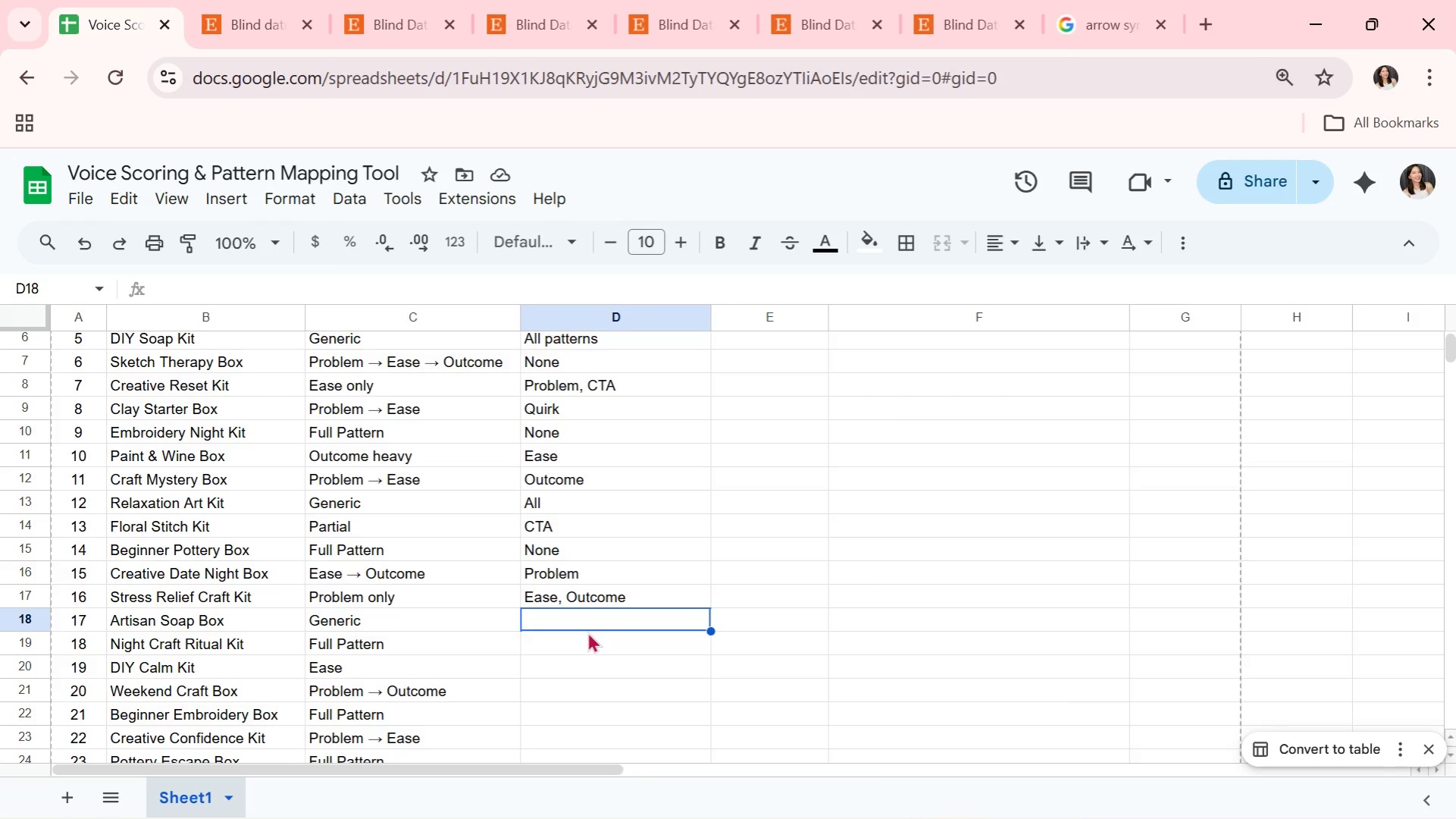 
type(All)
 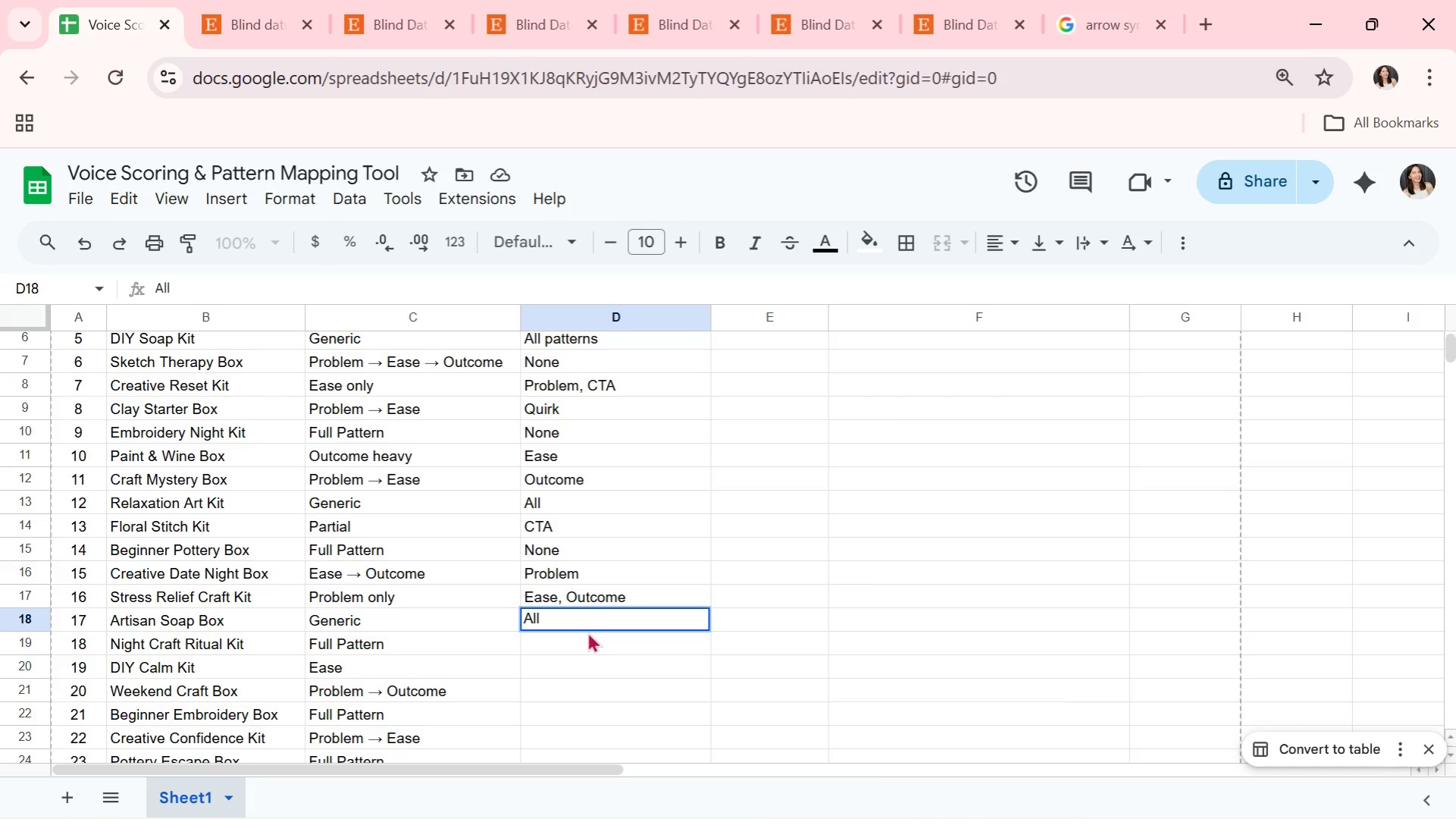 
key(Enter)
 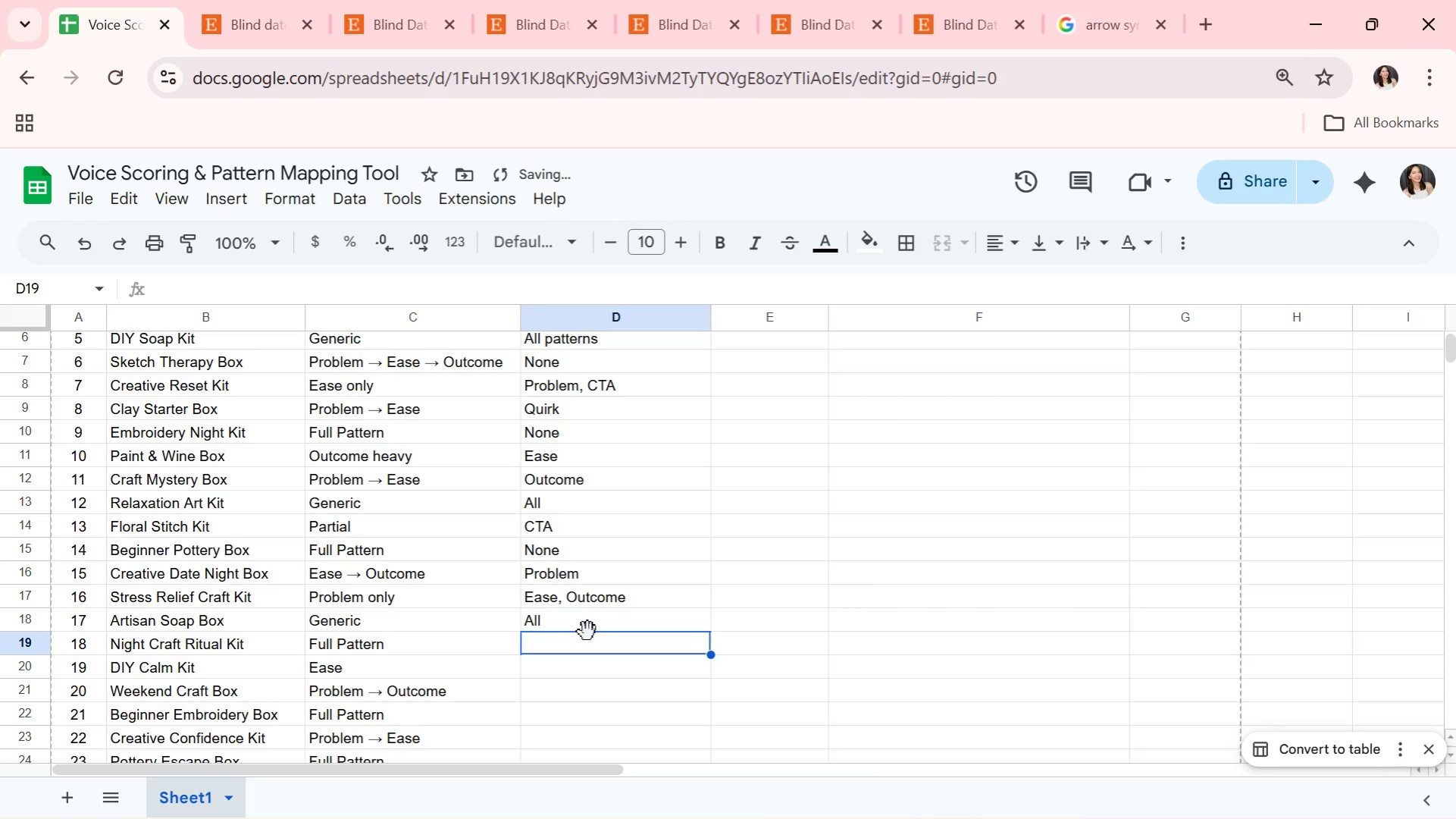 
type(None)
 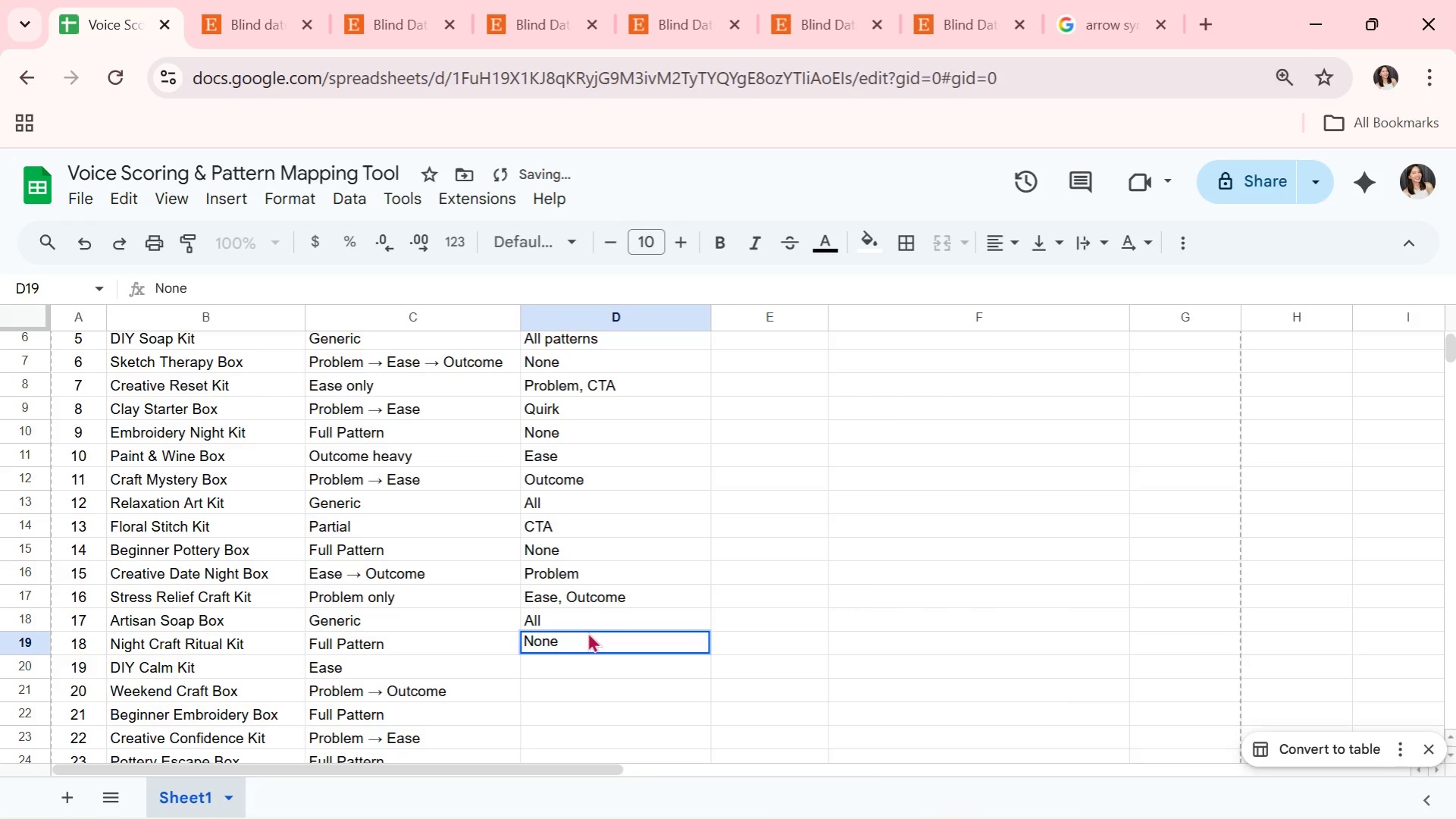 
key(Enter)
 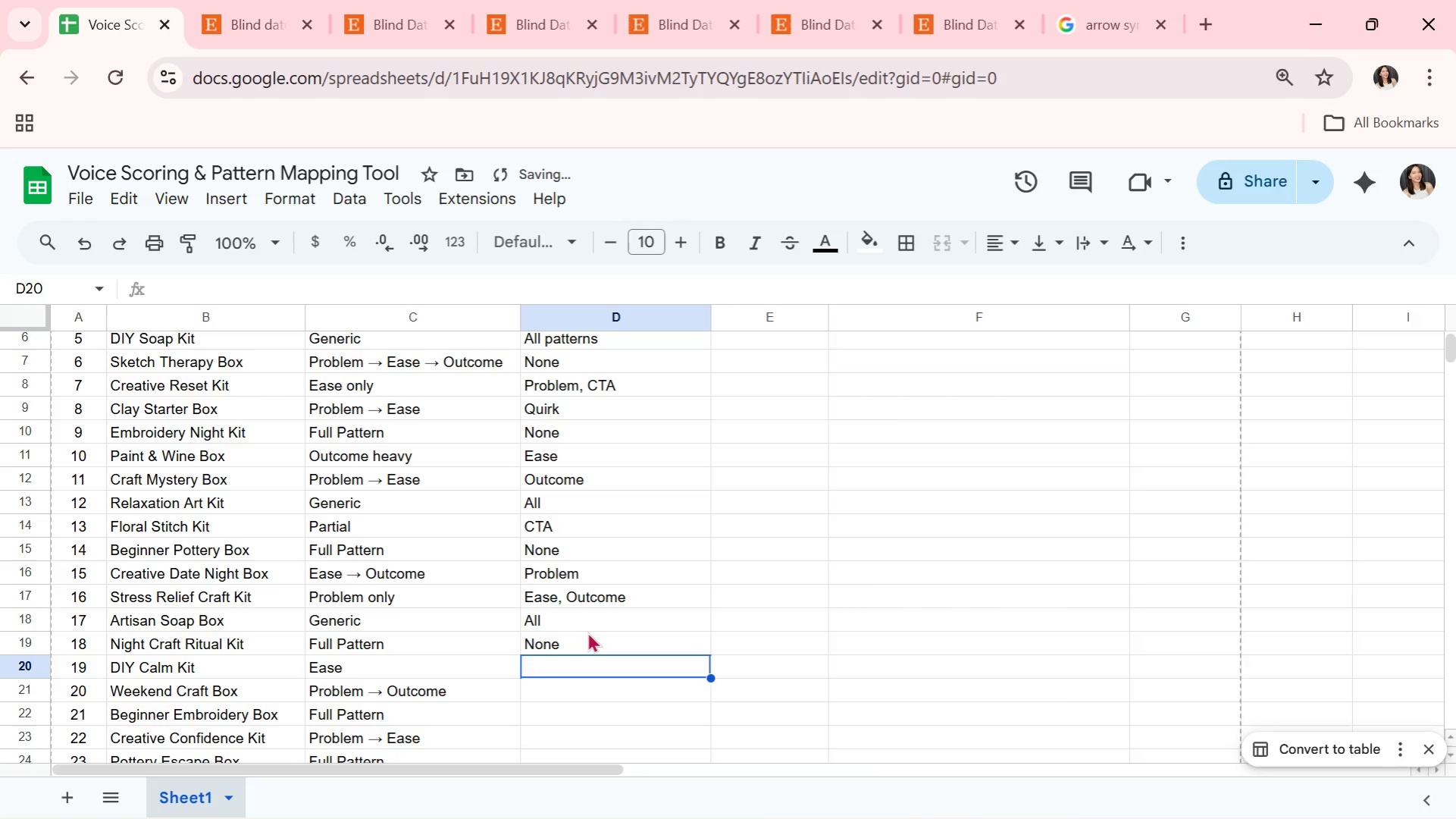 
type(Problem)
 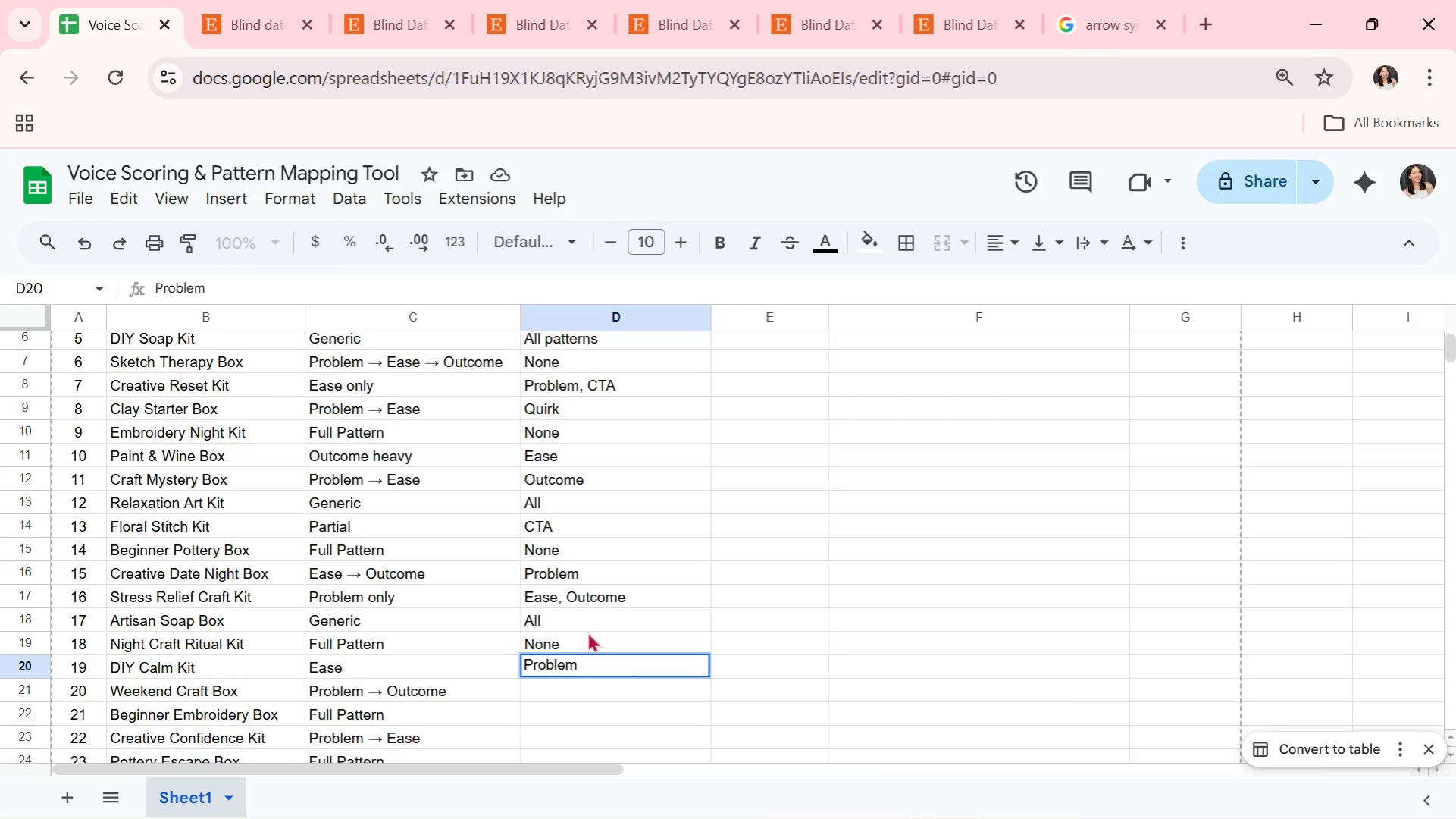 
hold_key(key=Enter, duration=0.39)
 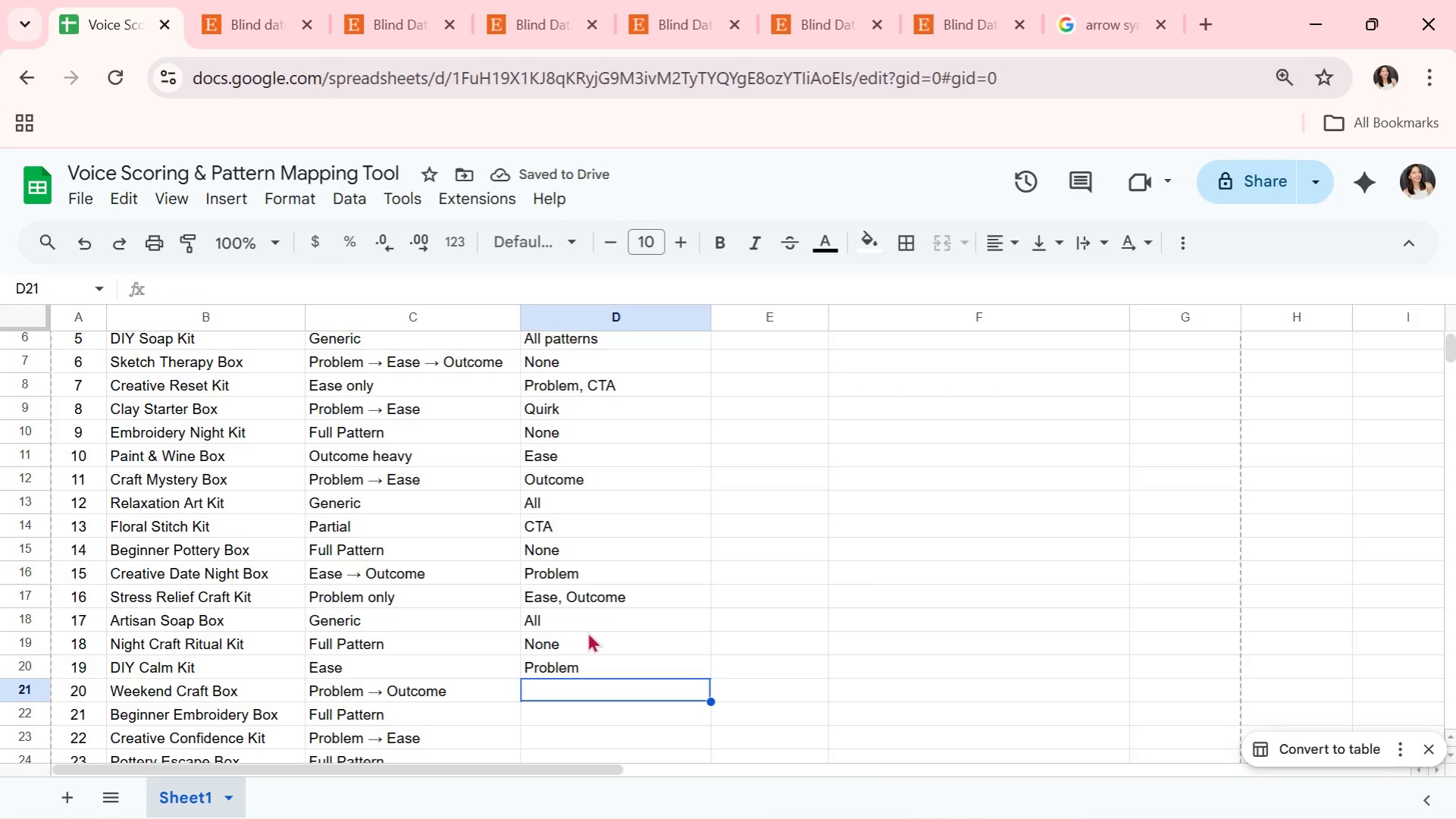 
type(Ease)
 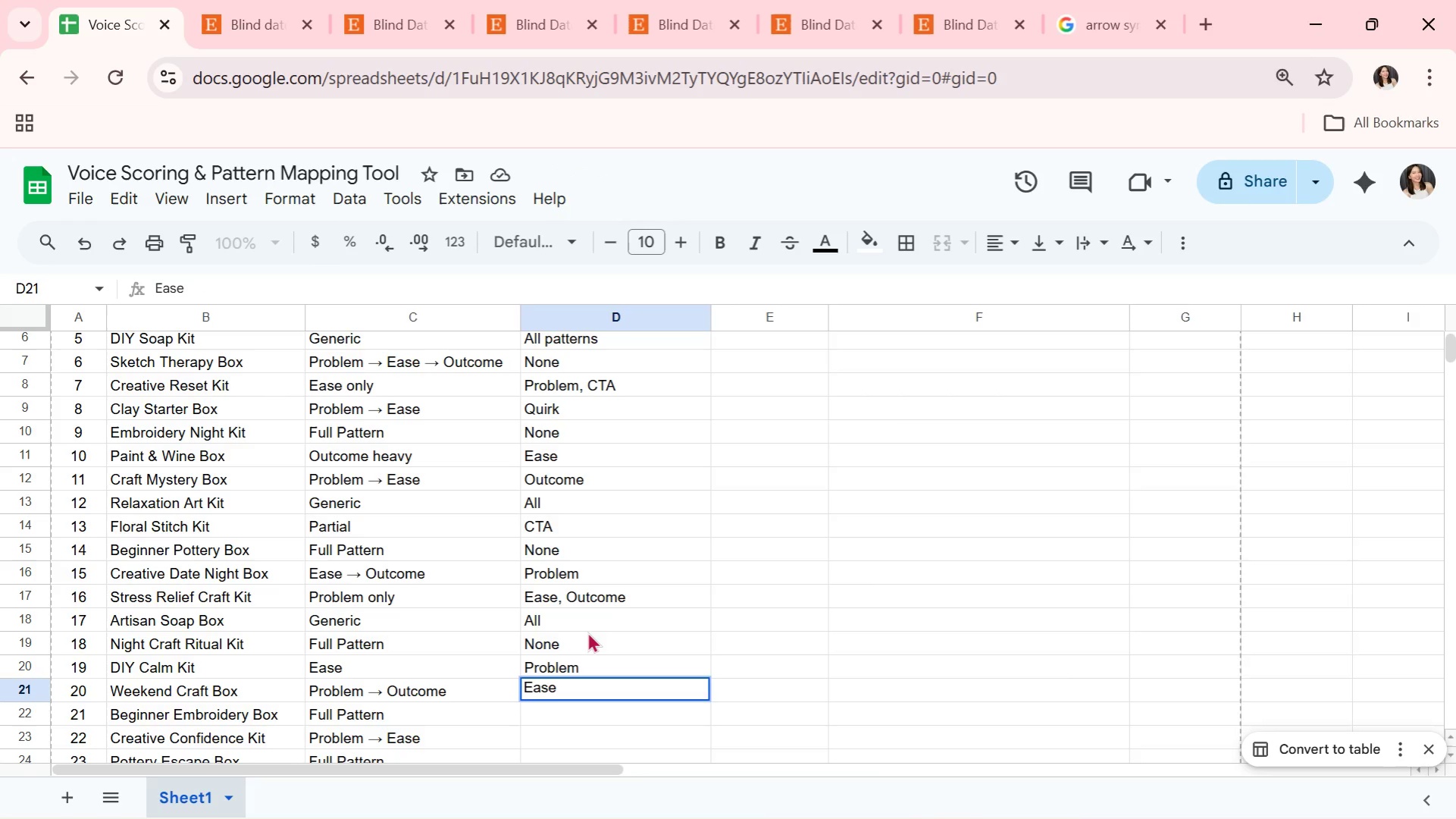 
key(Enter)
 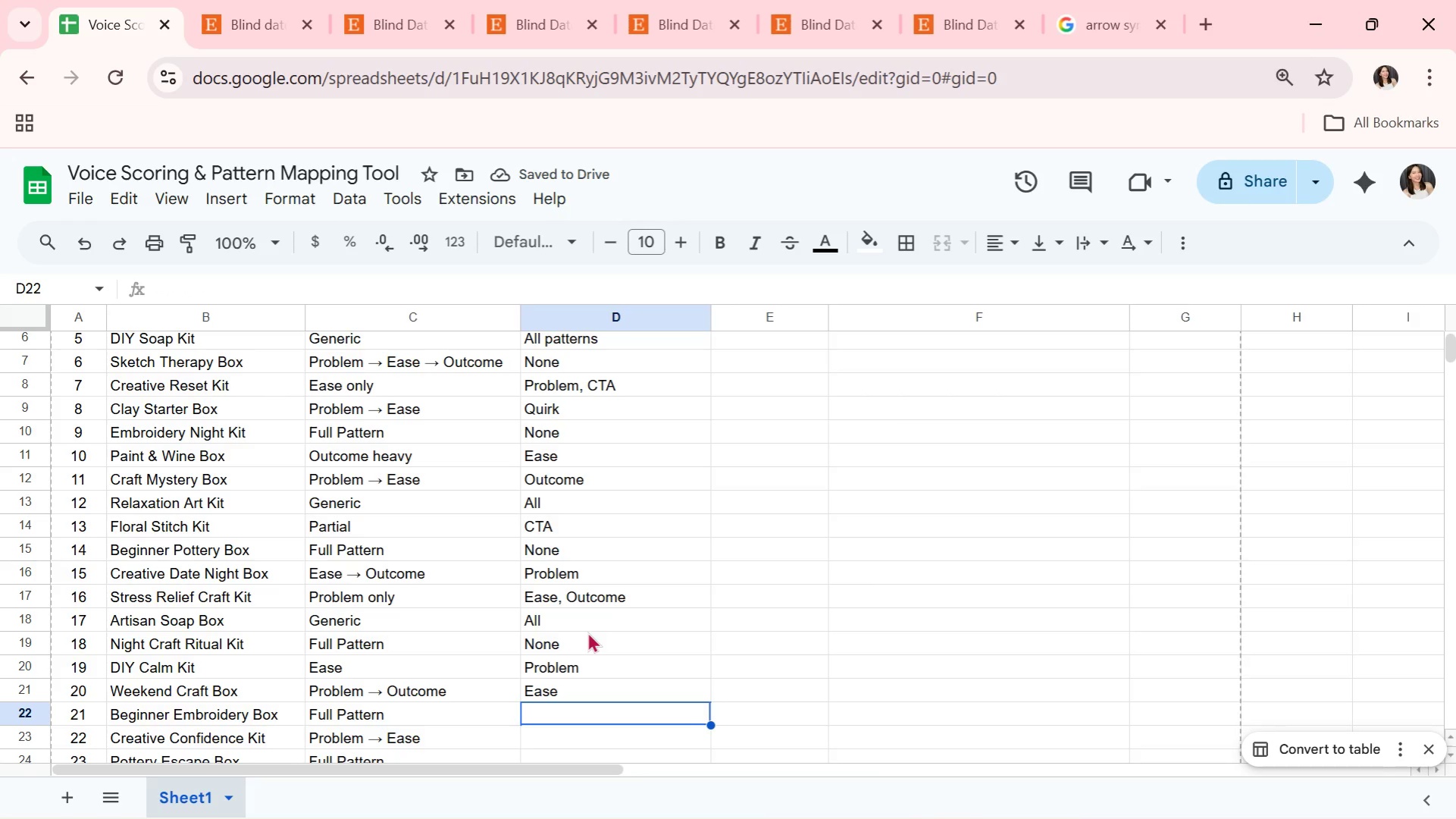 
type(None)
 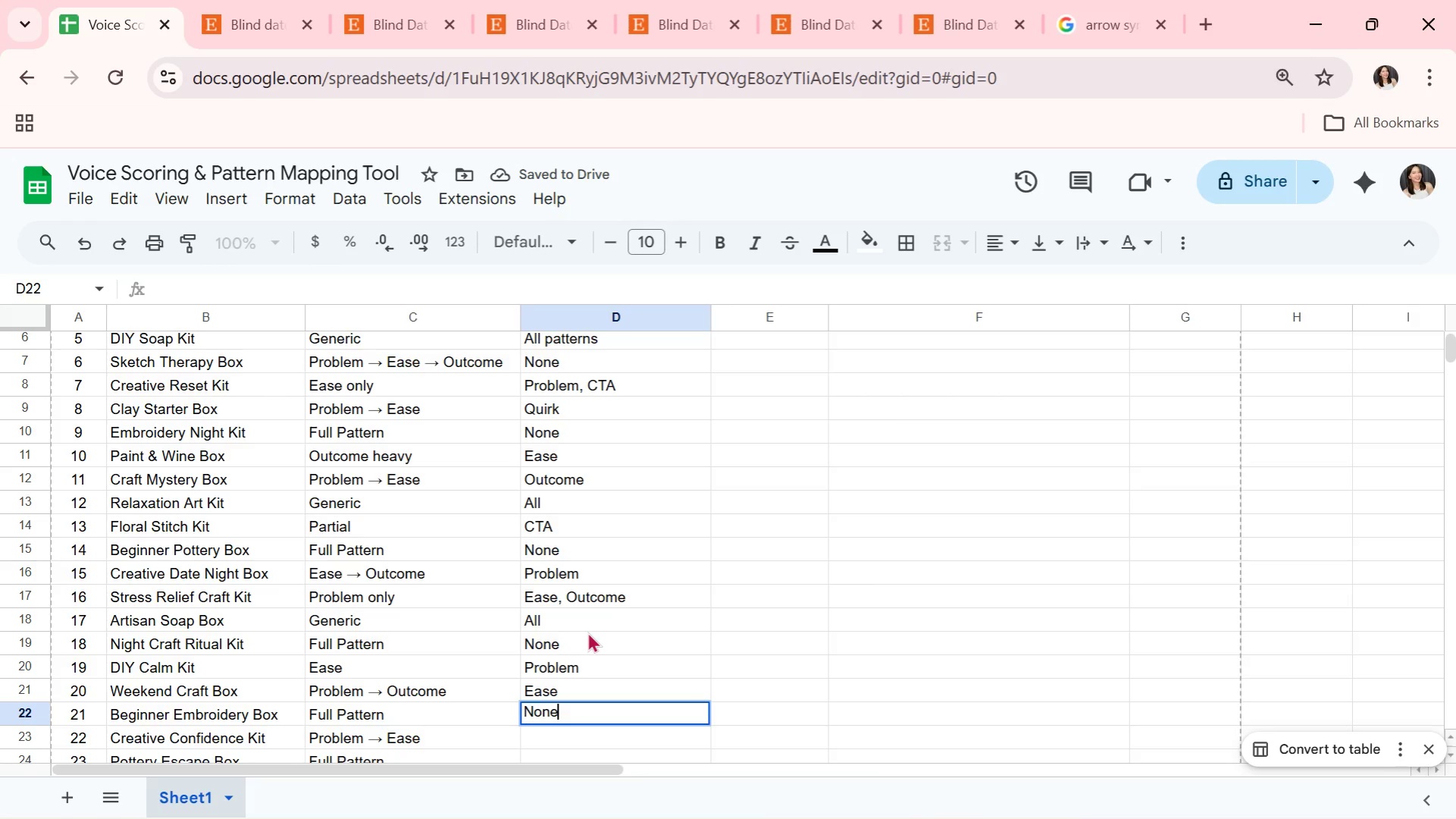 
key(Enter)
 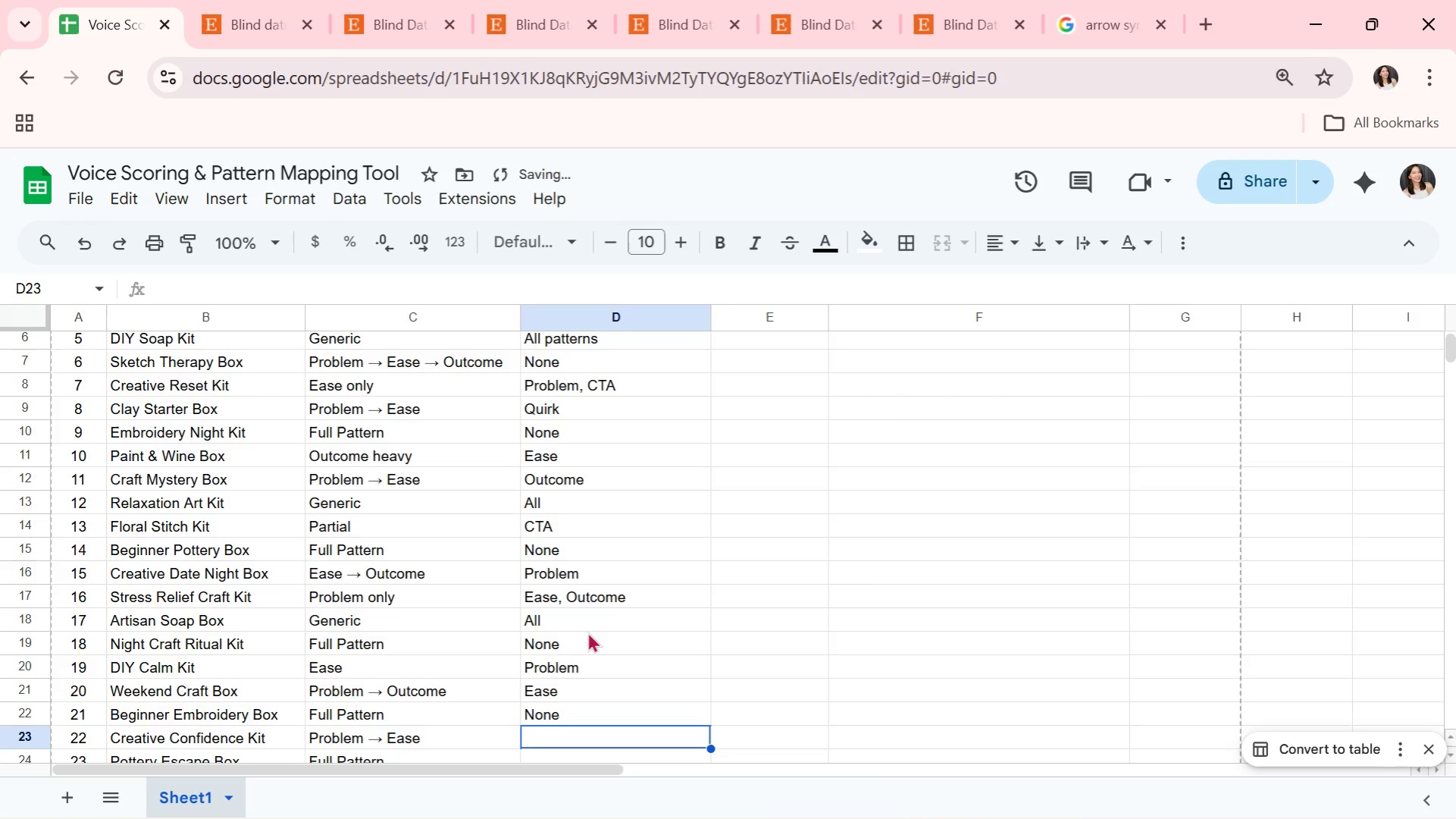 
key(CapsLock)
 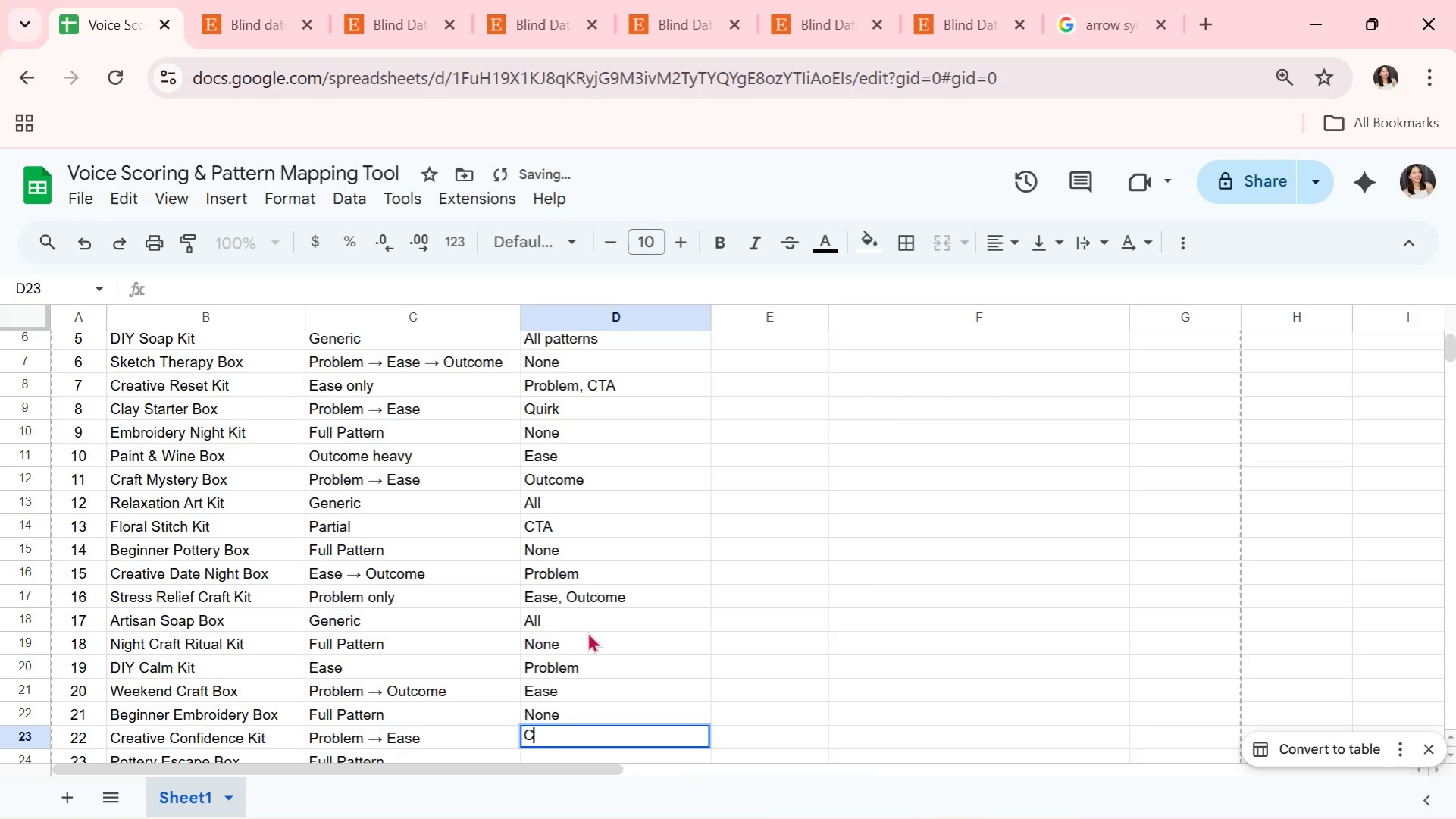 
key(C)
 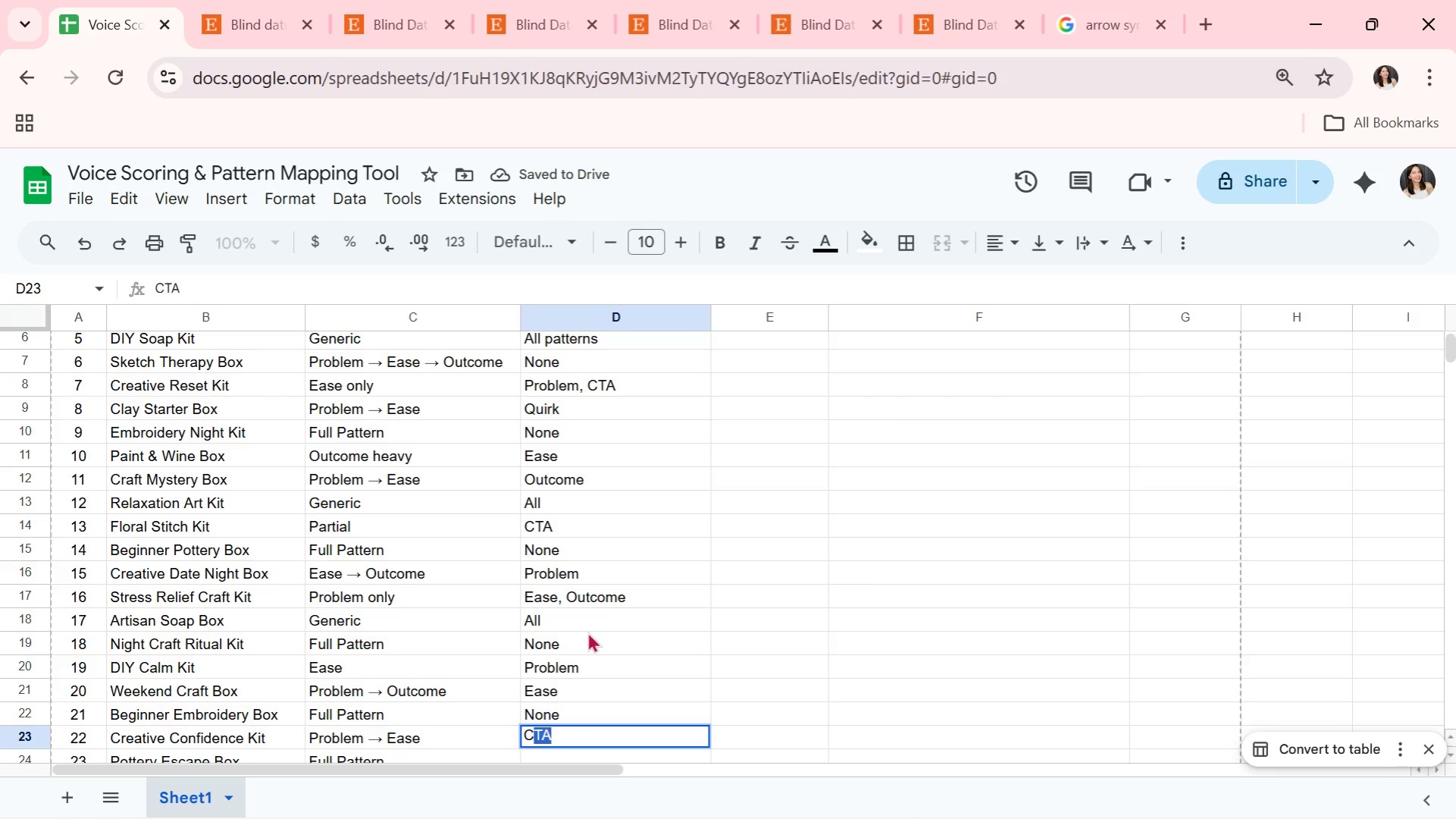 
key(Enter)
 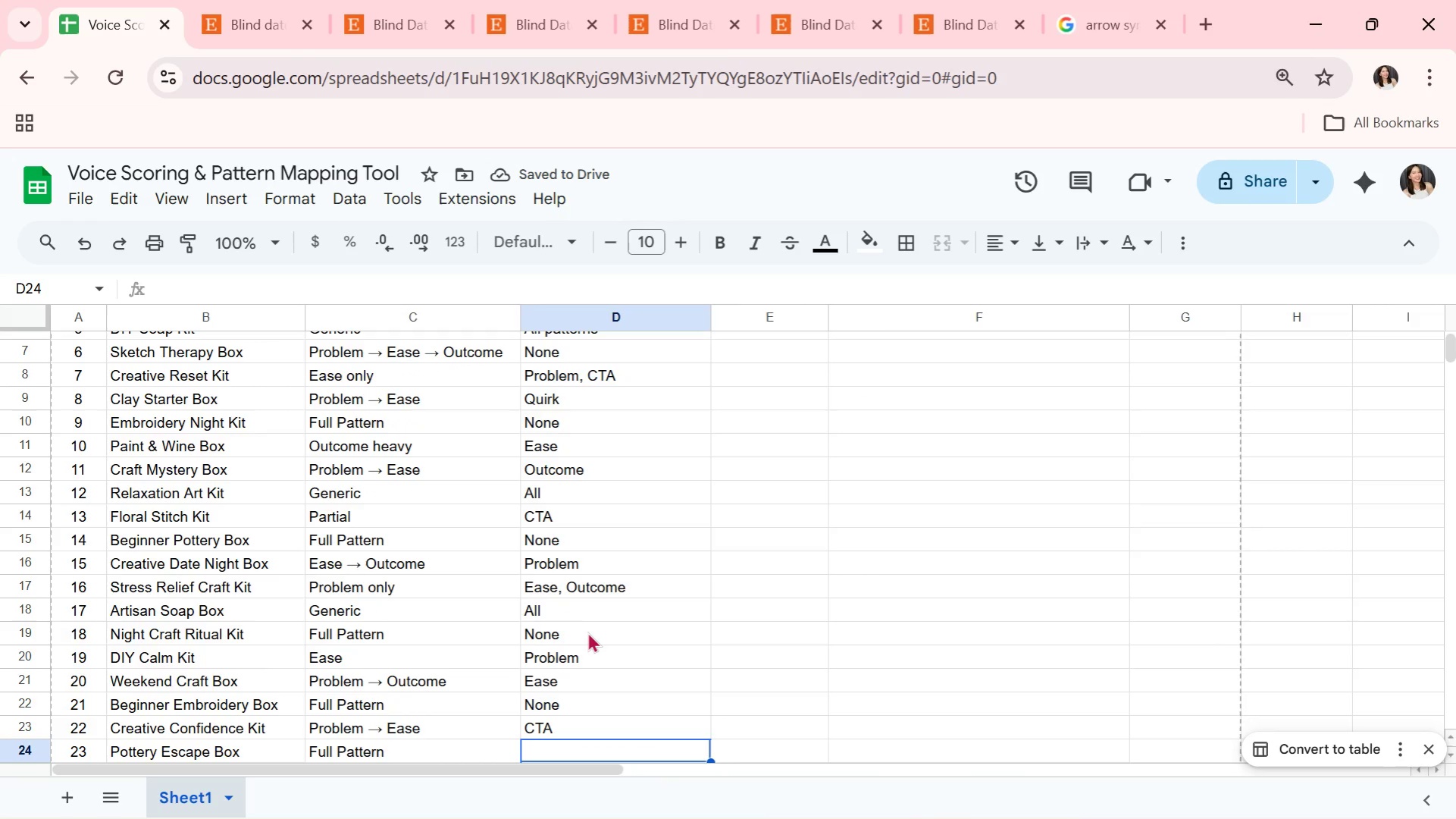 
type(n)
key(Backspace)
key(Backspace)
type(None)
 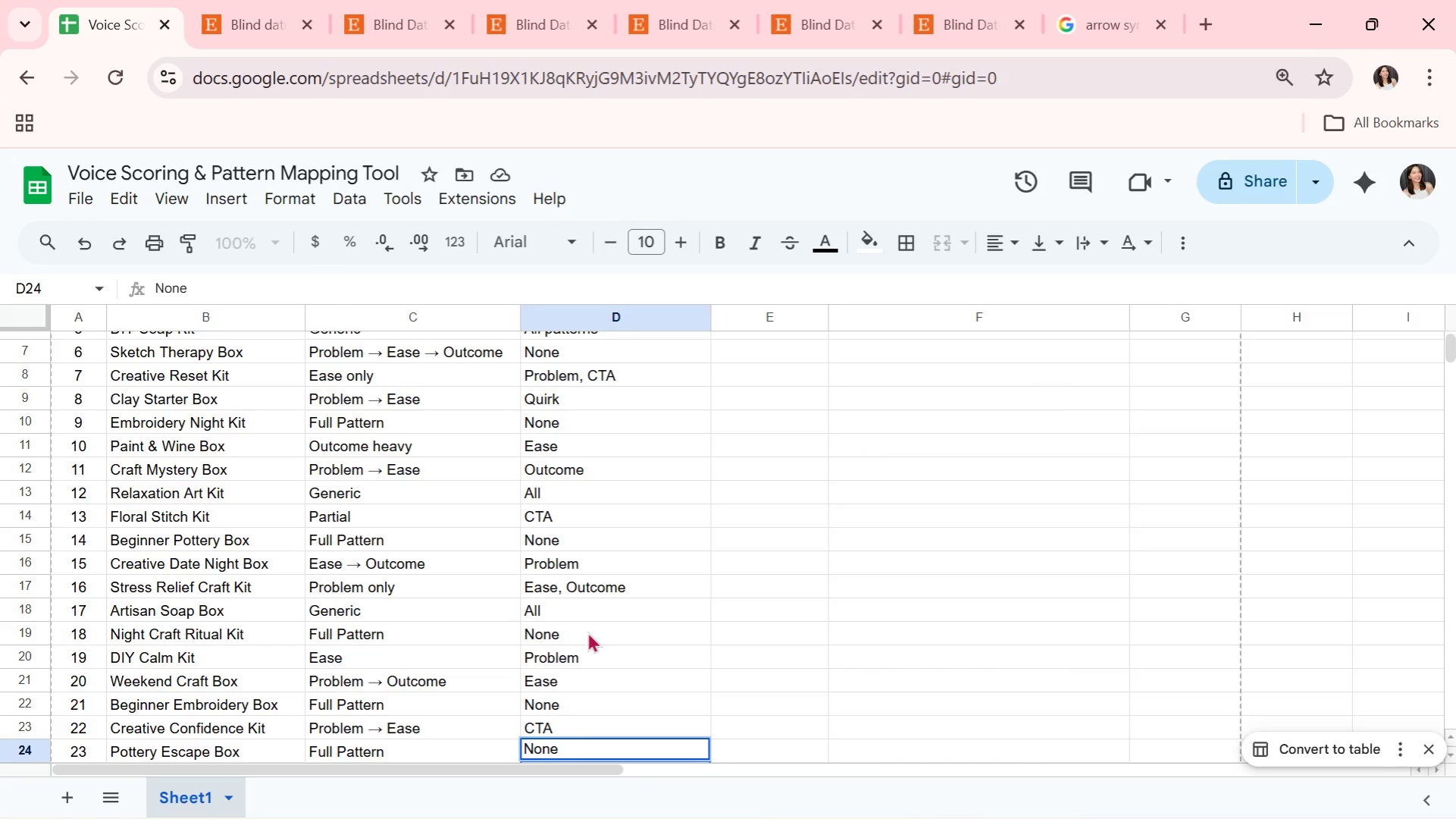 
key(Enter)
 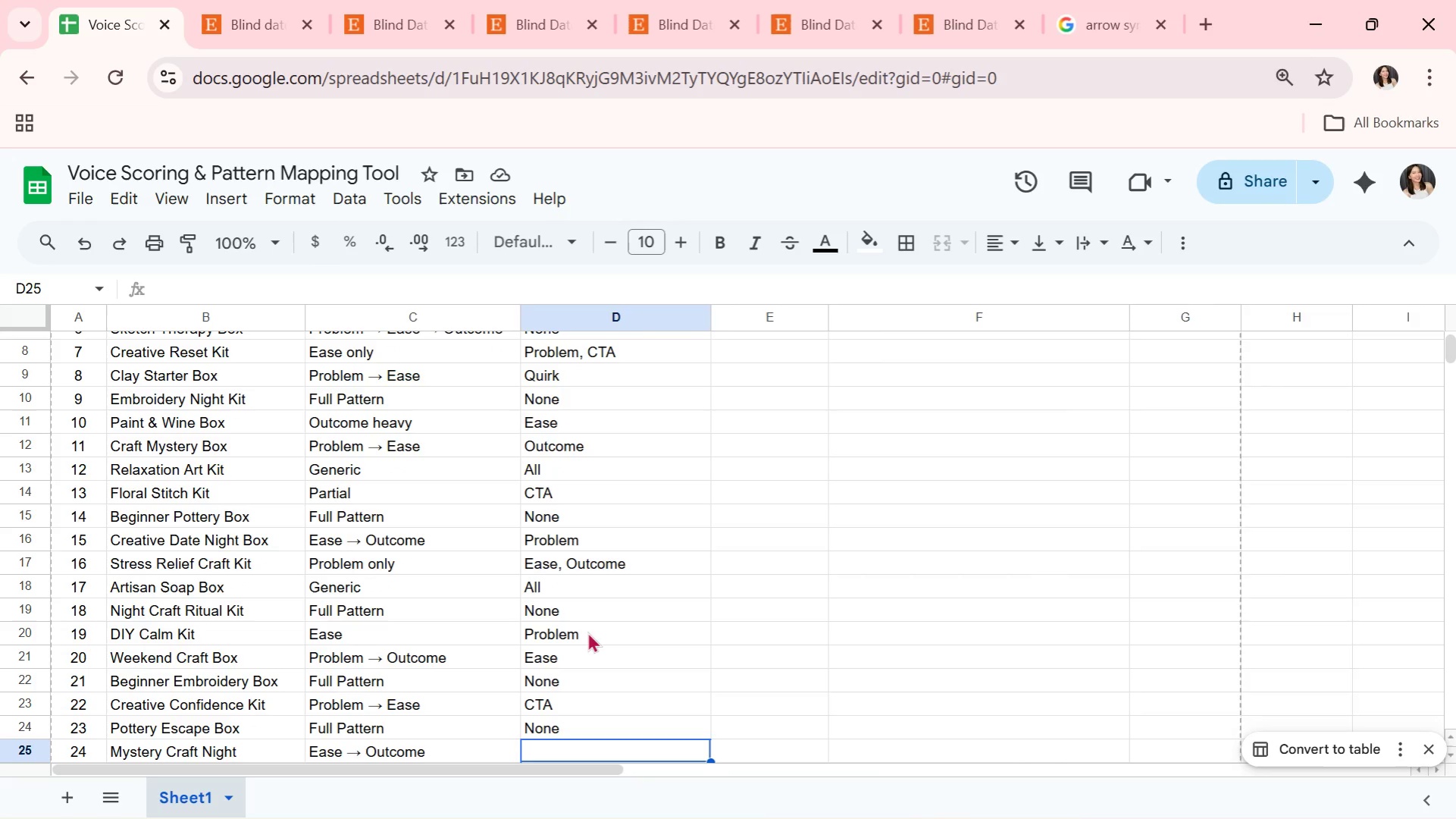 
wait(10.64)
 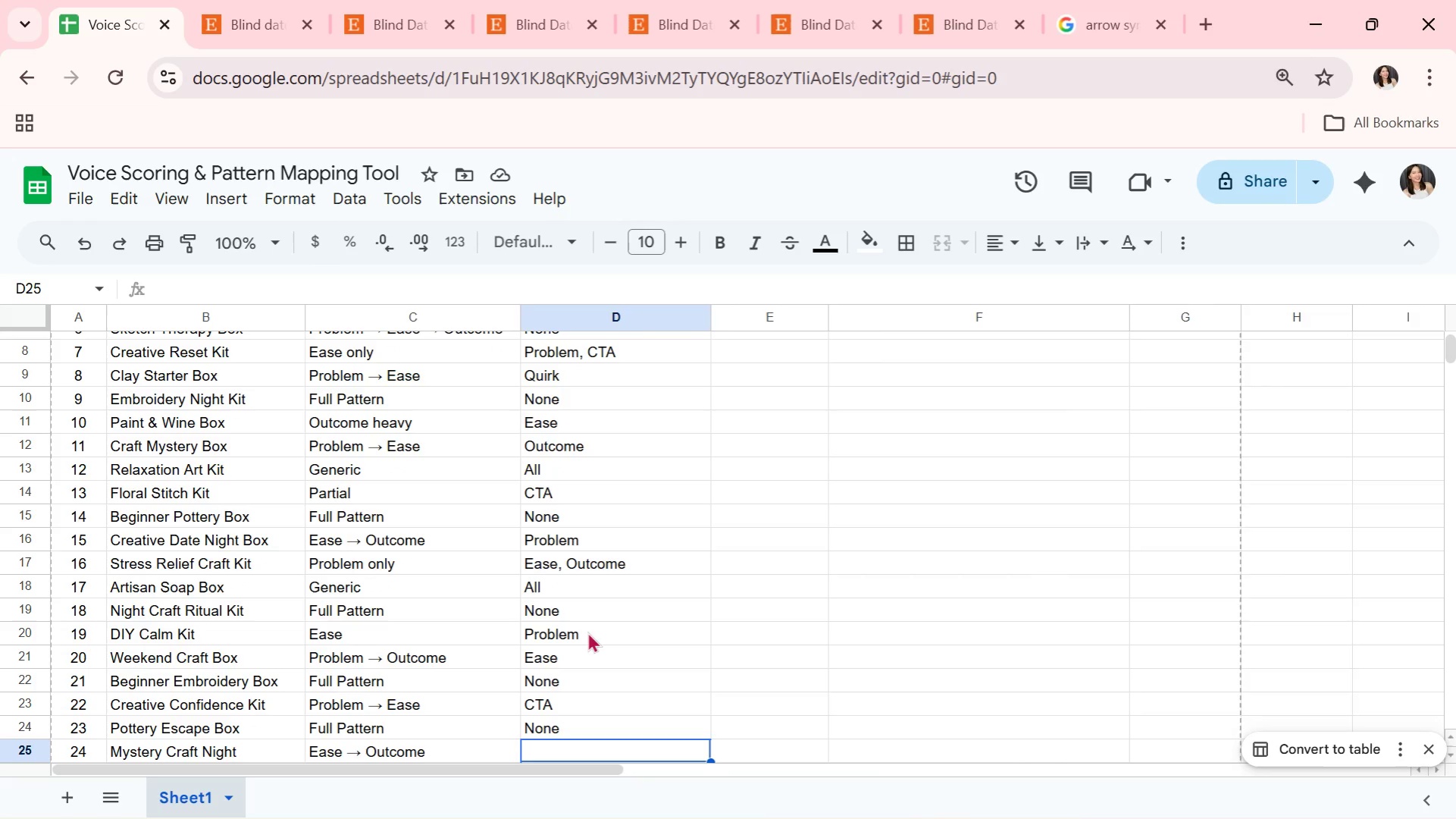 
type(Problem)
 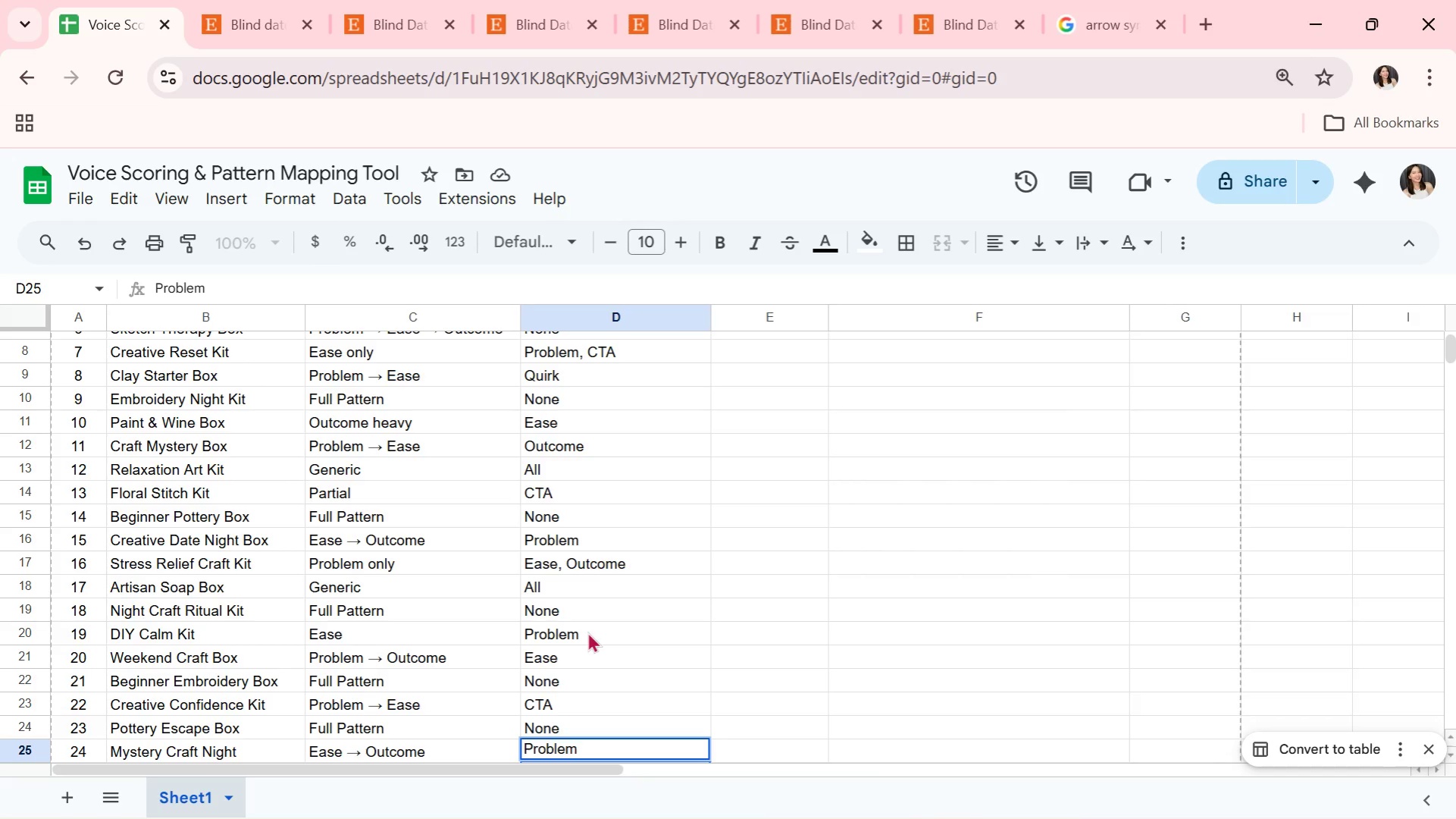 
key(Enter)
 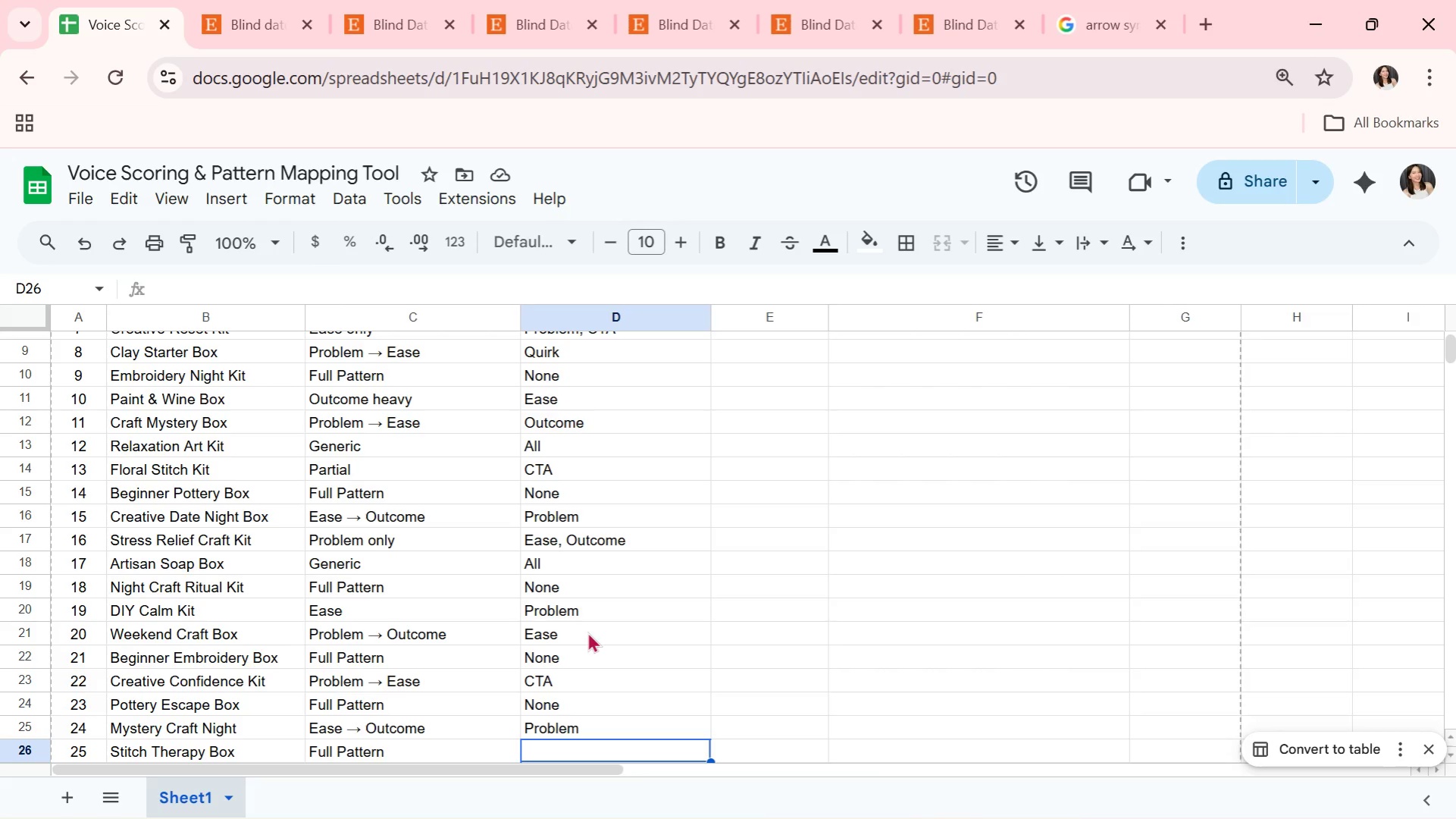 
wait(14.42)
 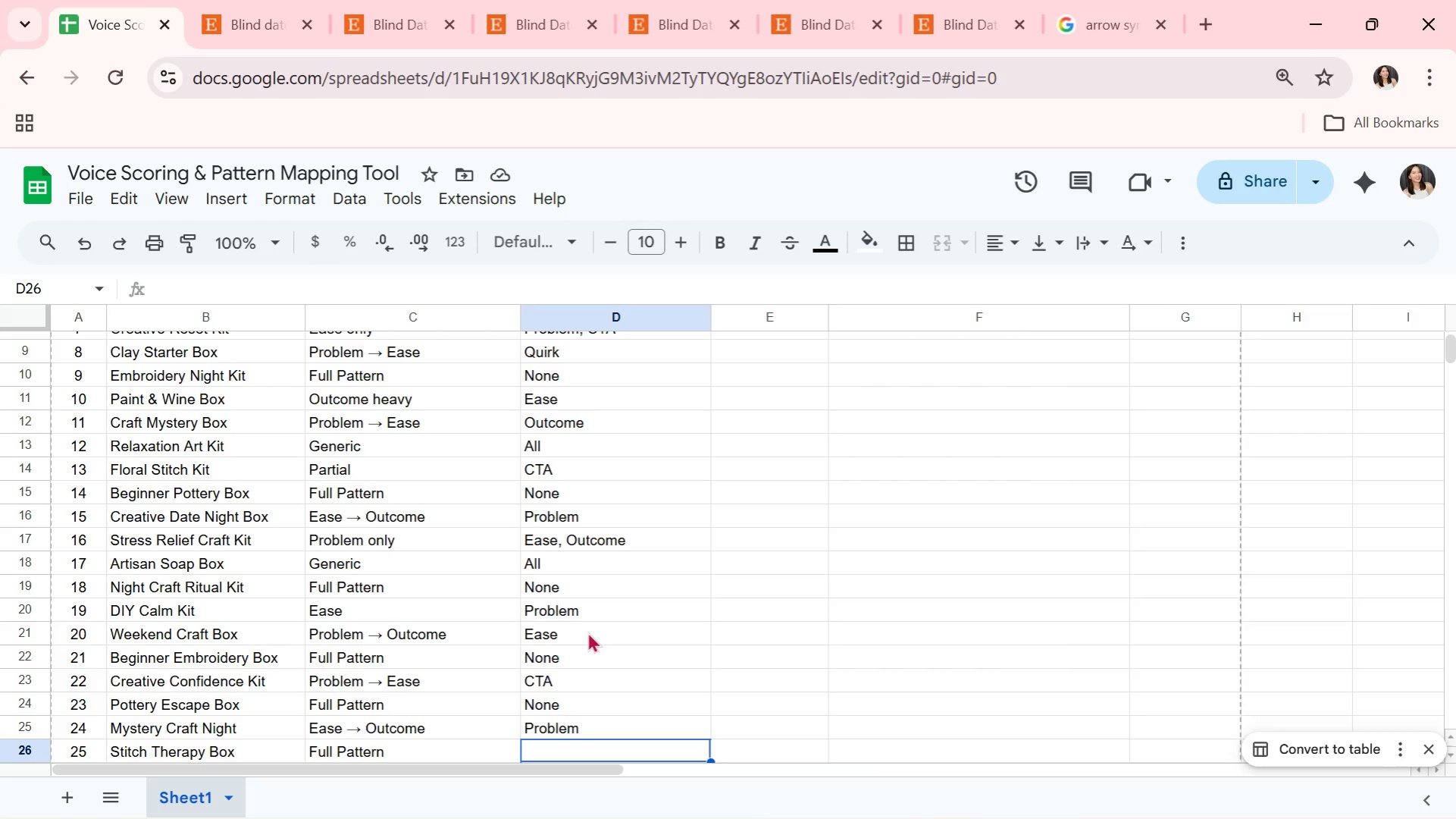 
type(None)
 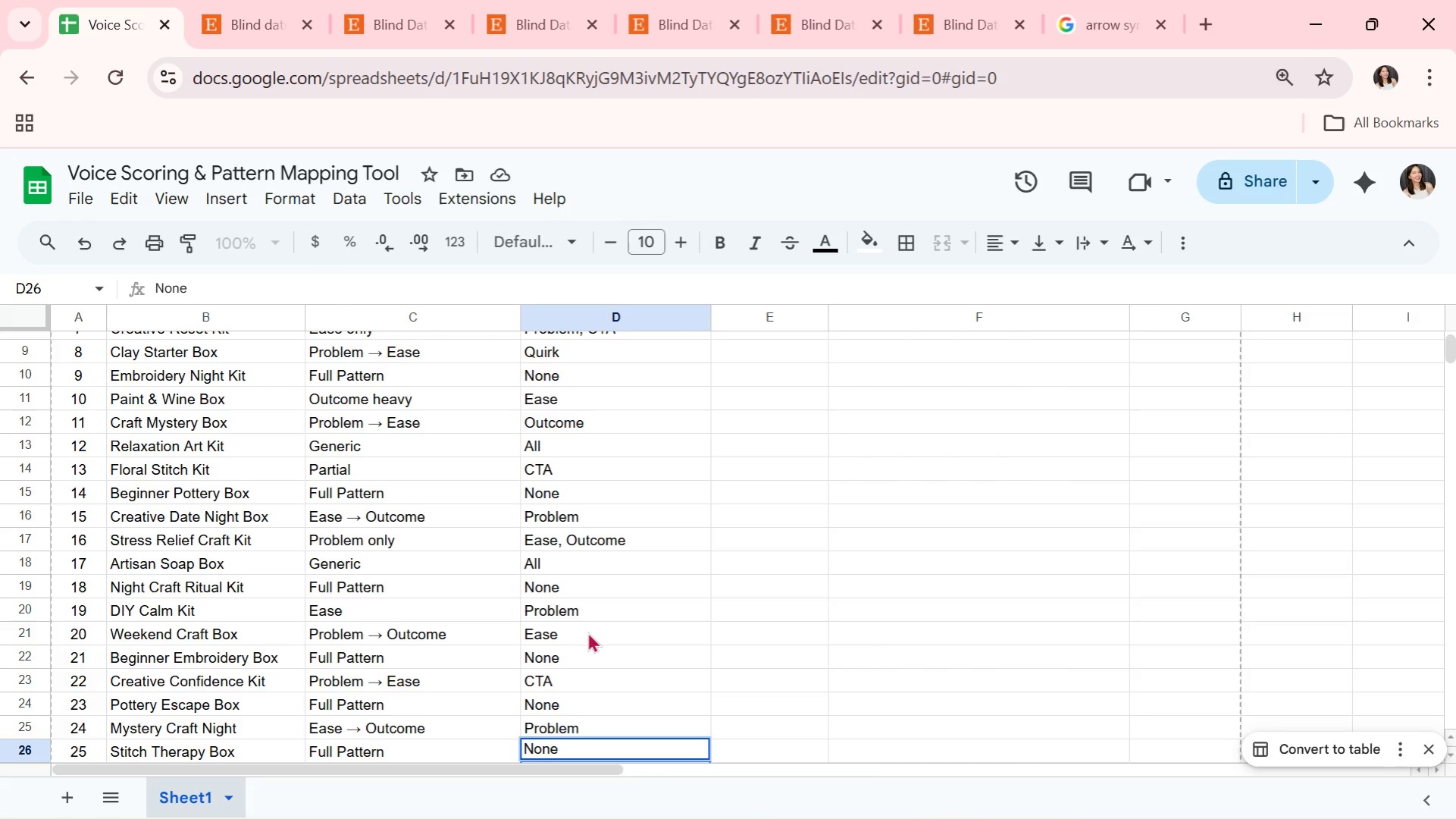 
key(Enter)
 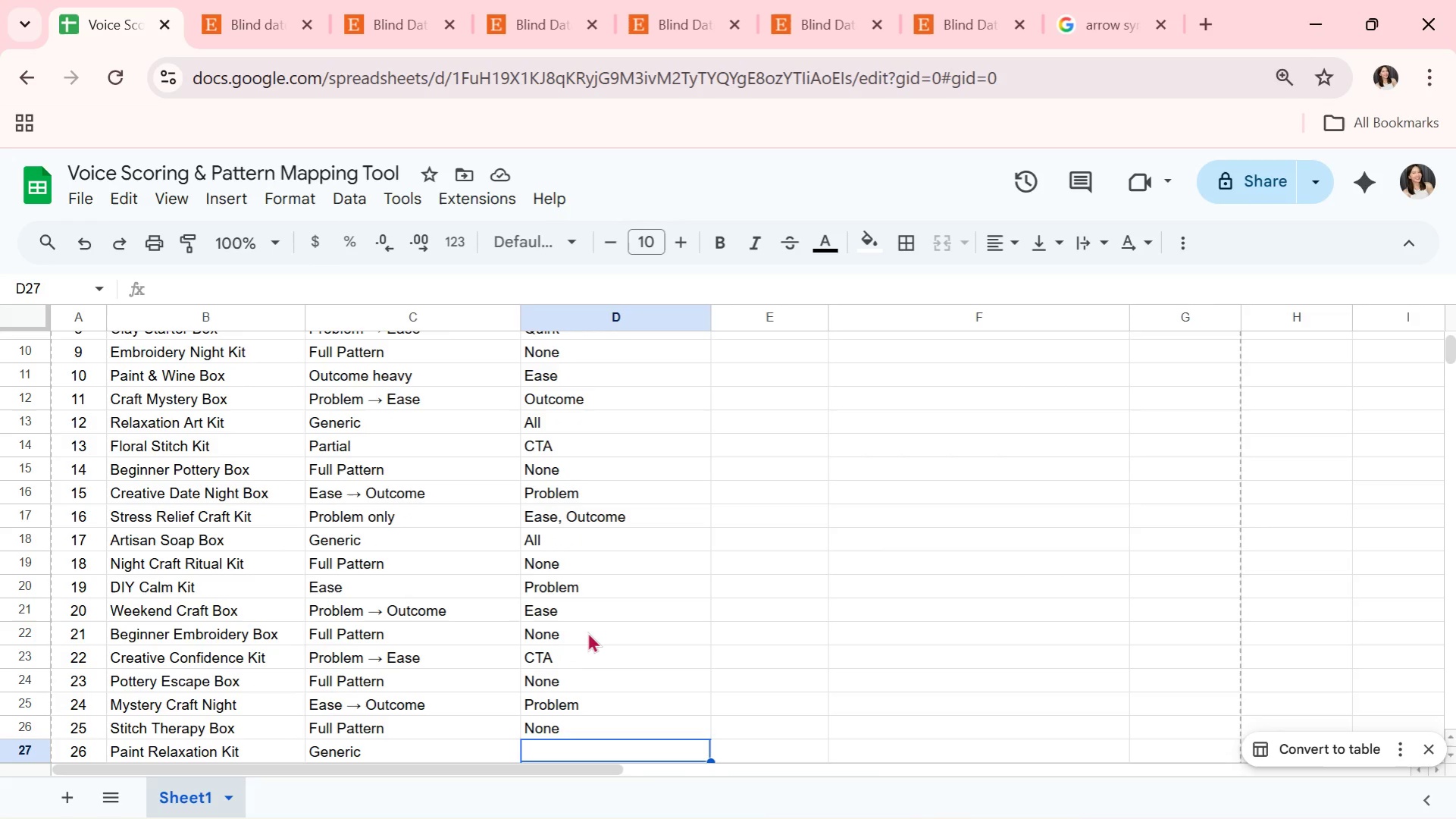 
wait(14.84)
 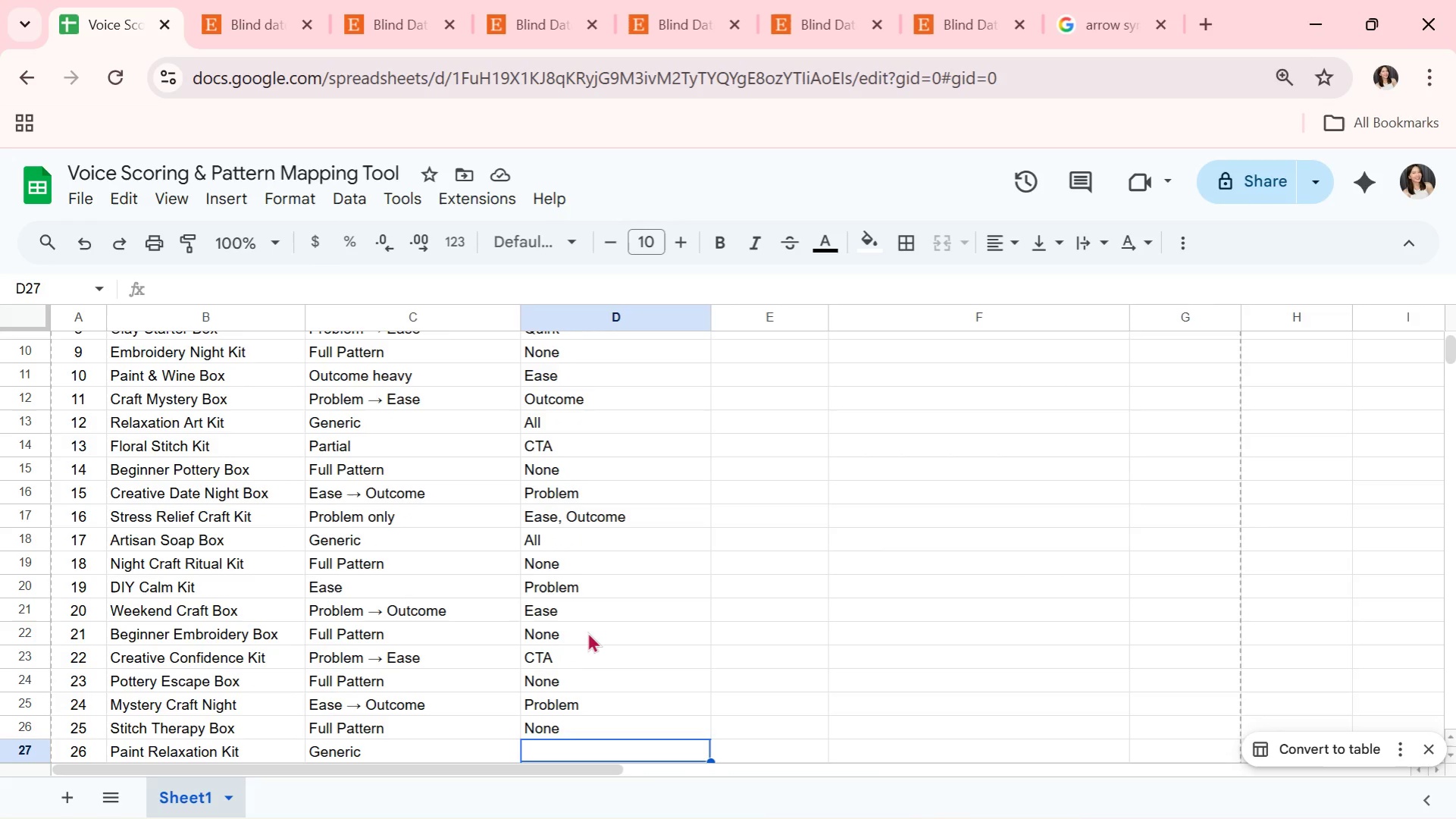 
type(All)
 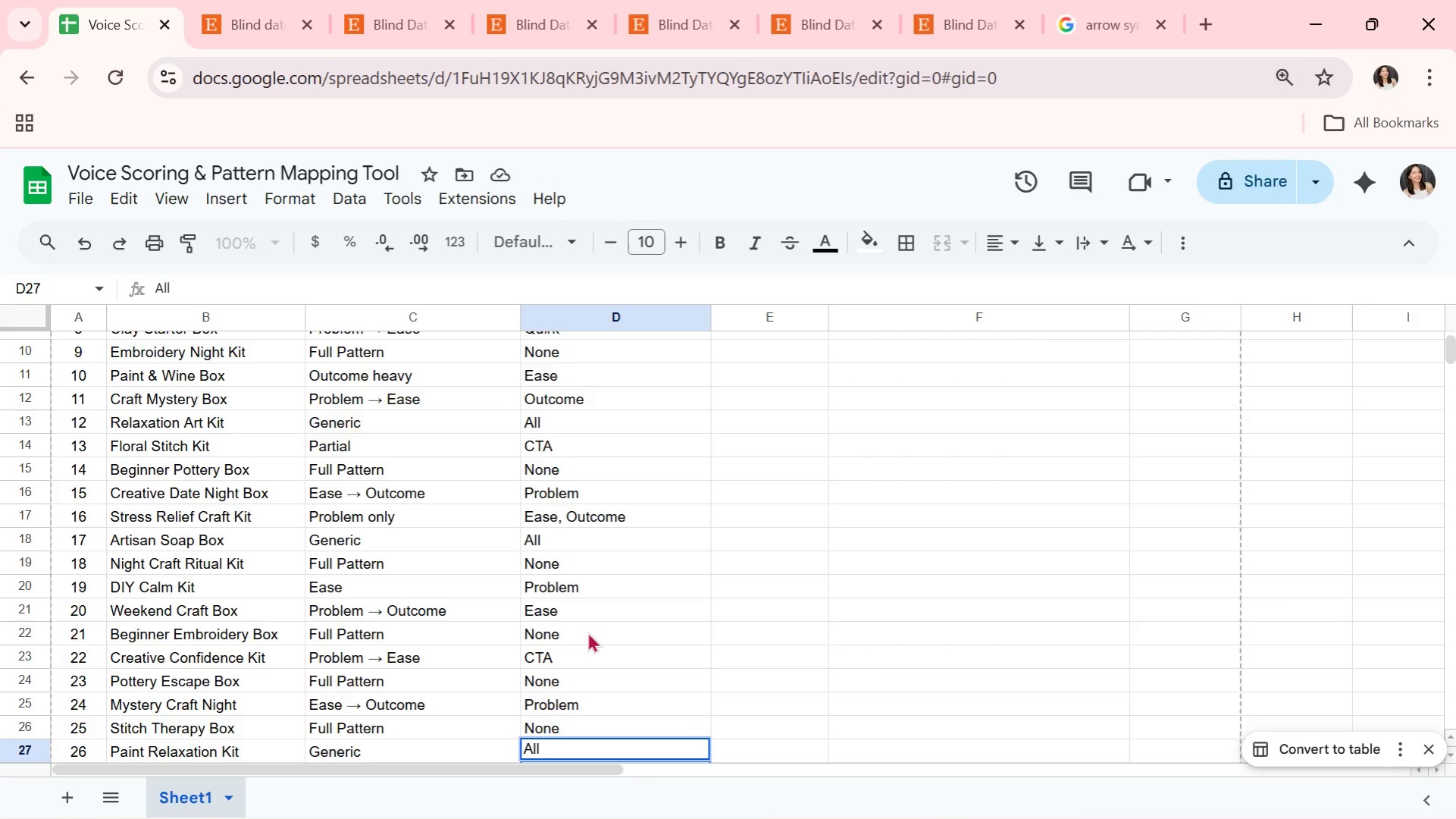 
key(Enter)
 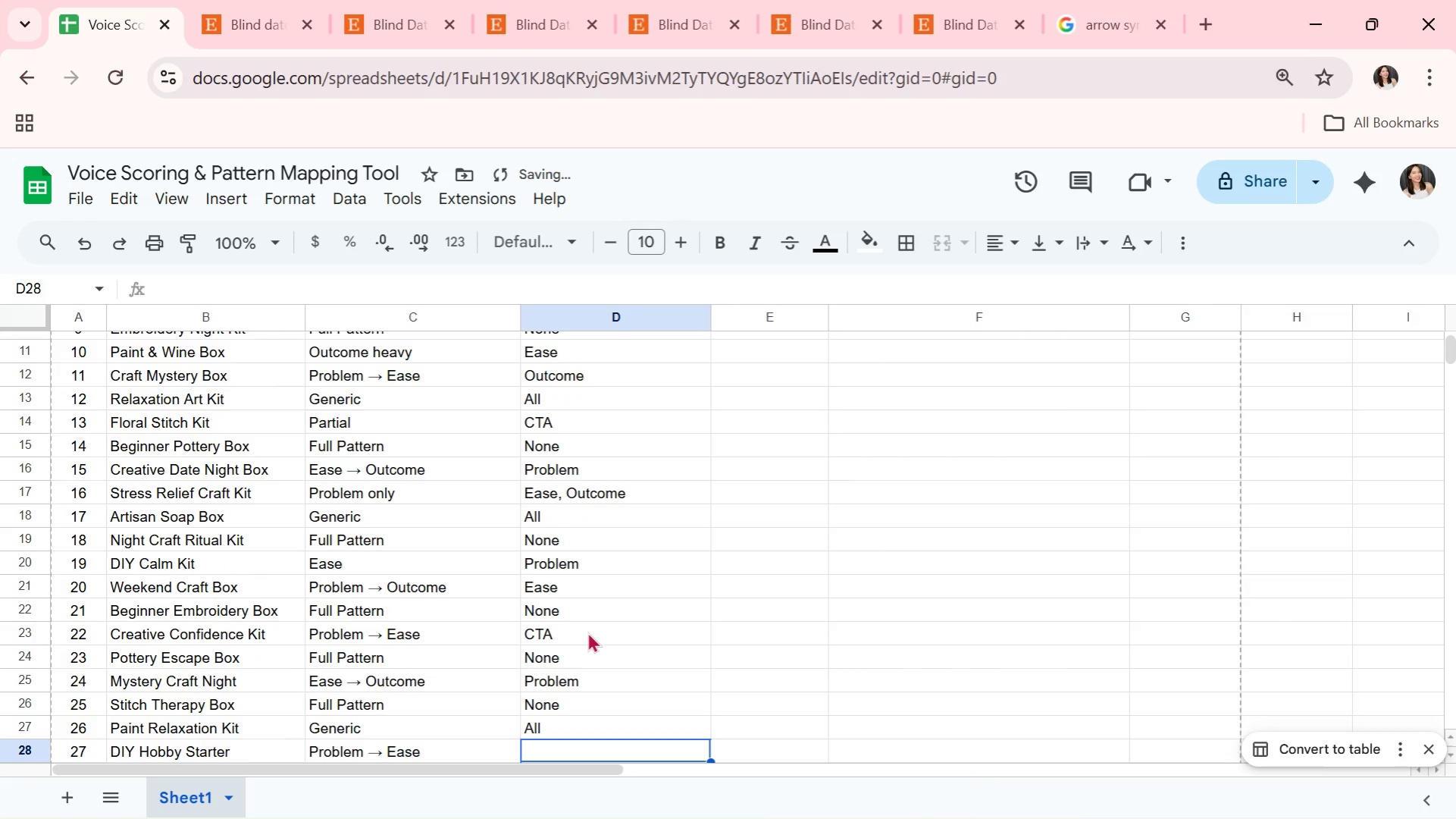 
key(CapsLock)
 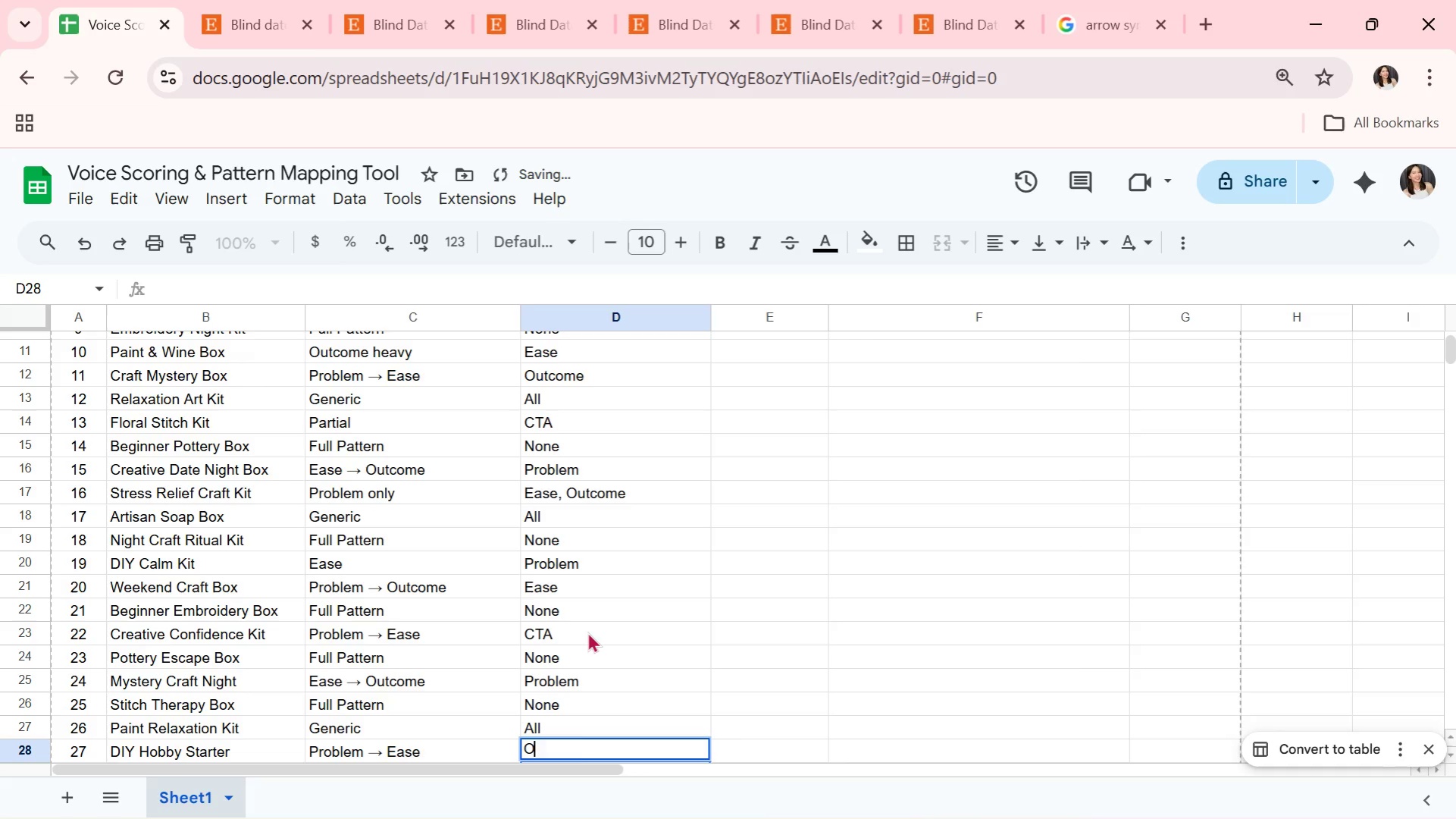 
key(O)
 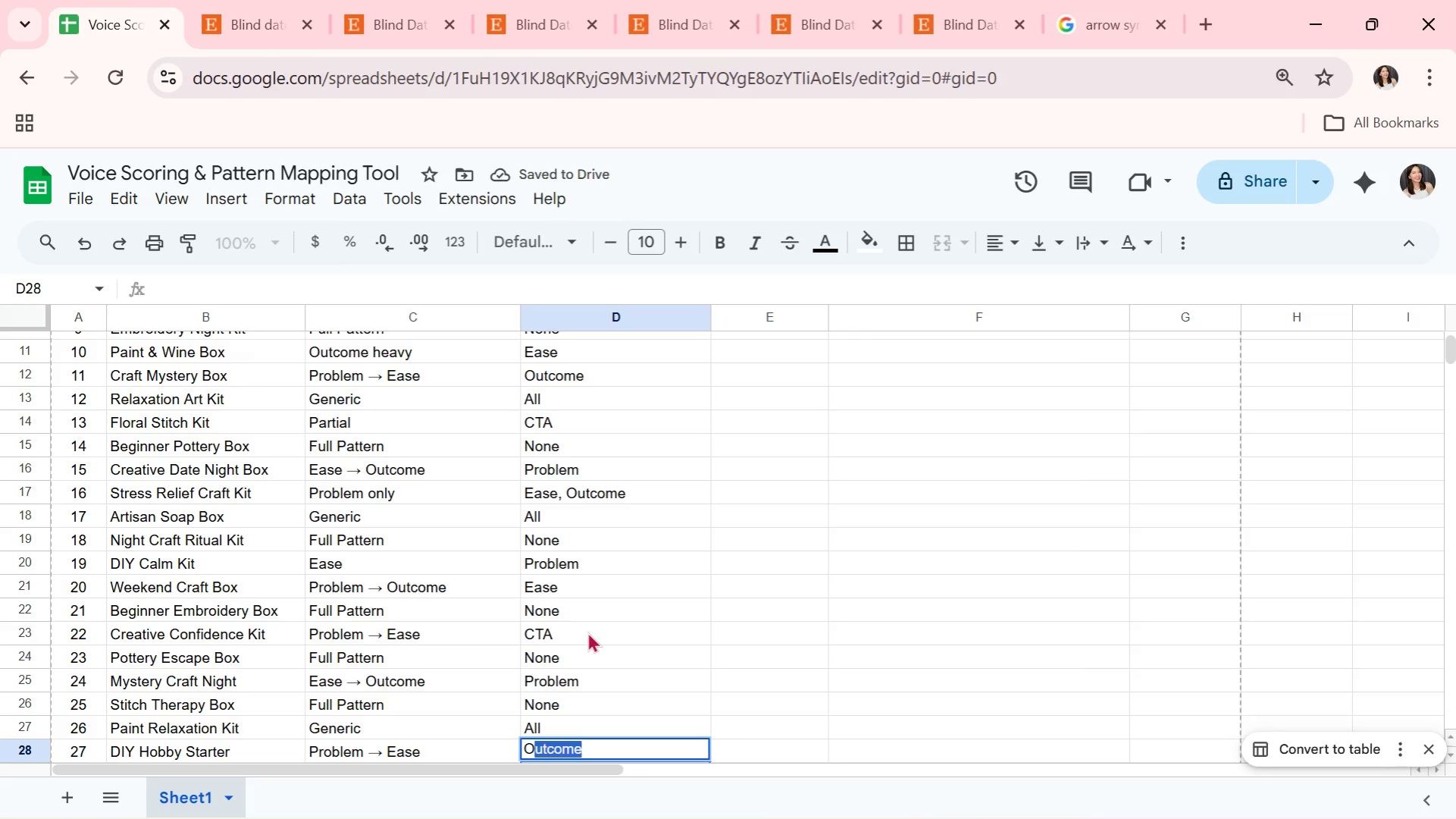 
key(CapsLock)
 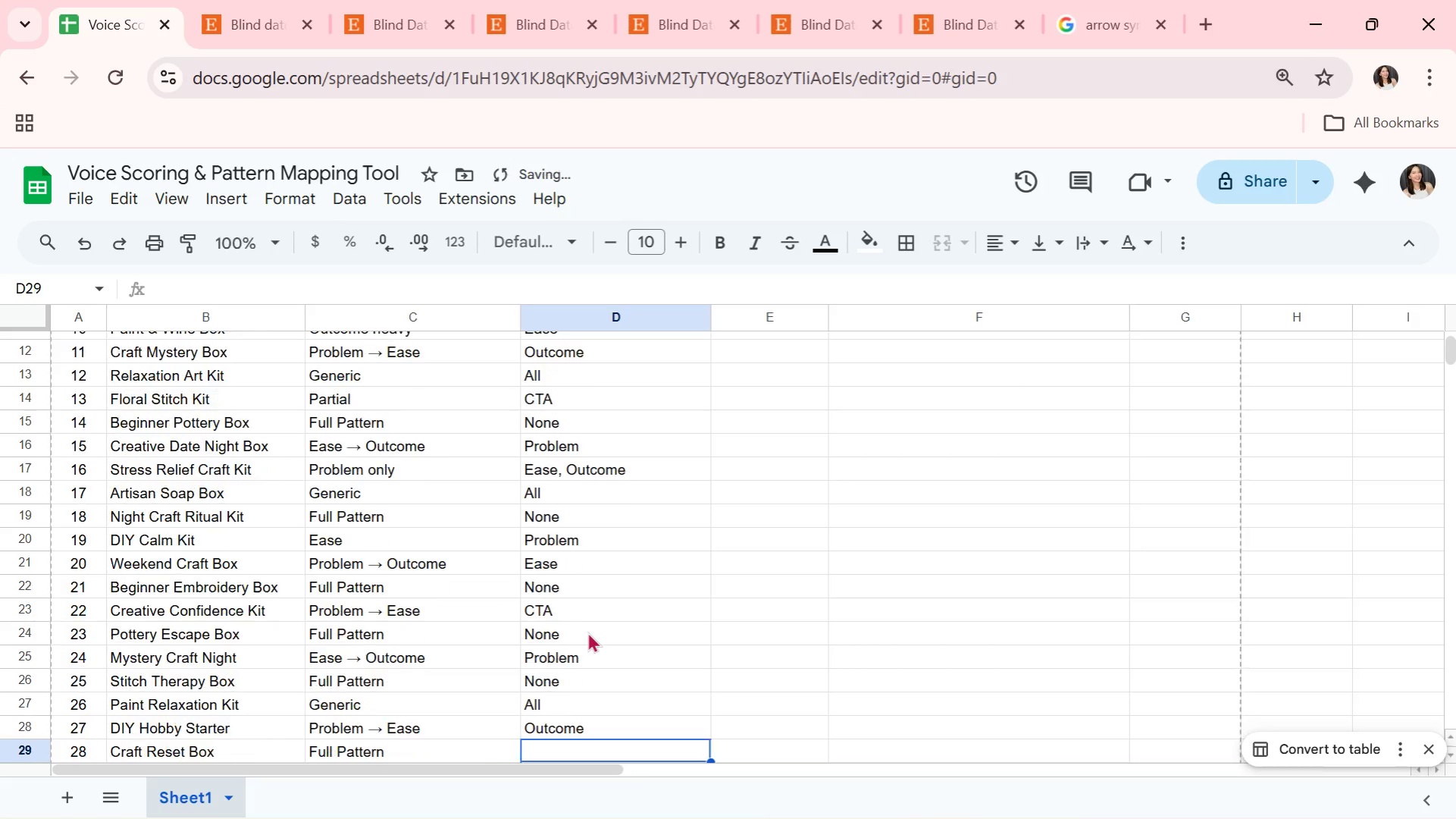 
key(Enter)
 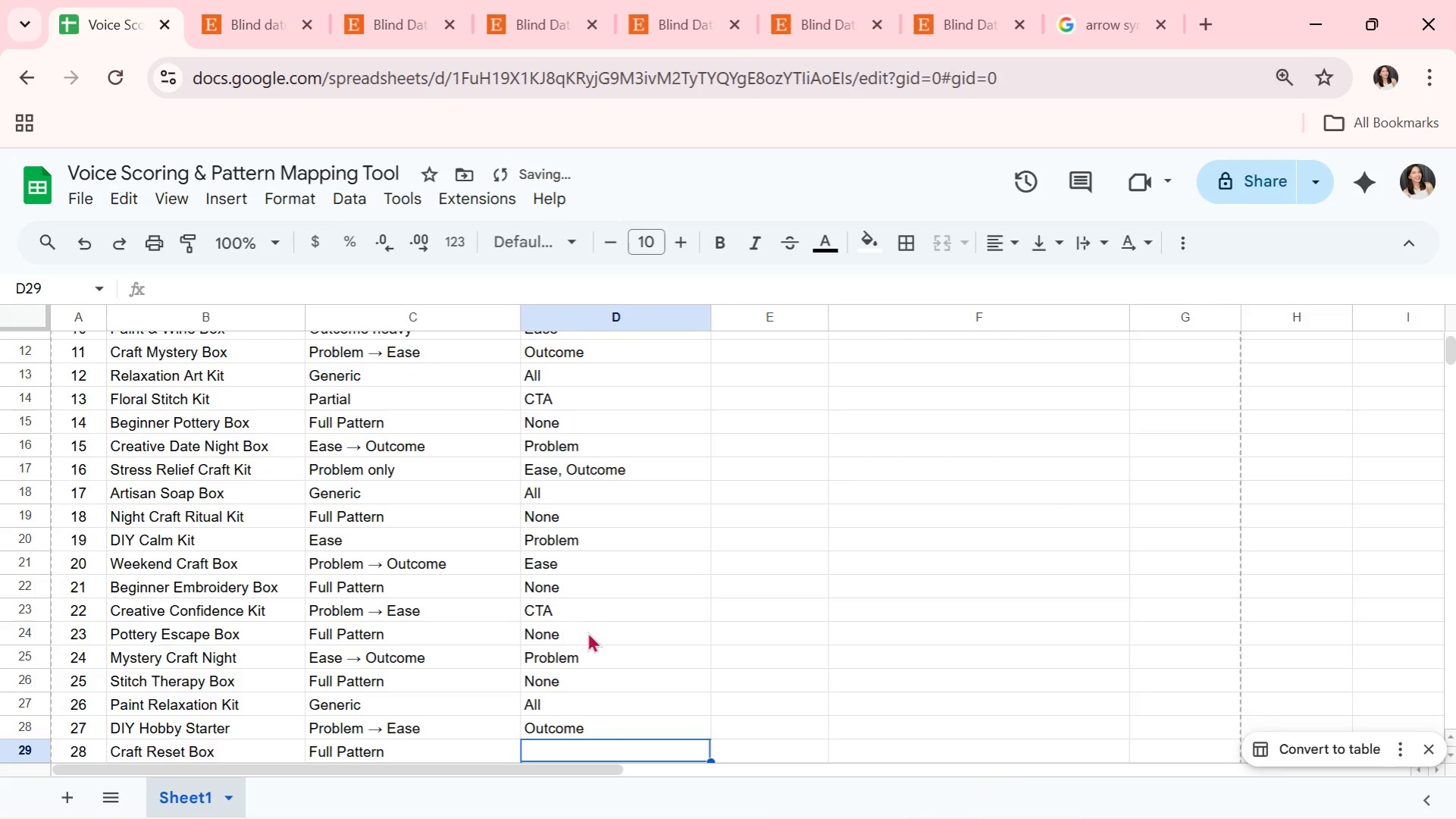 
key(CapsLock)
 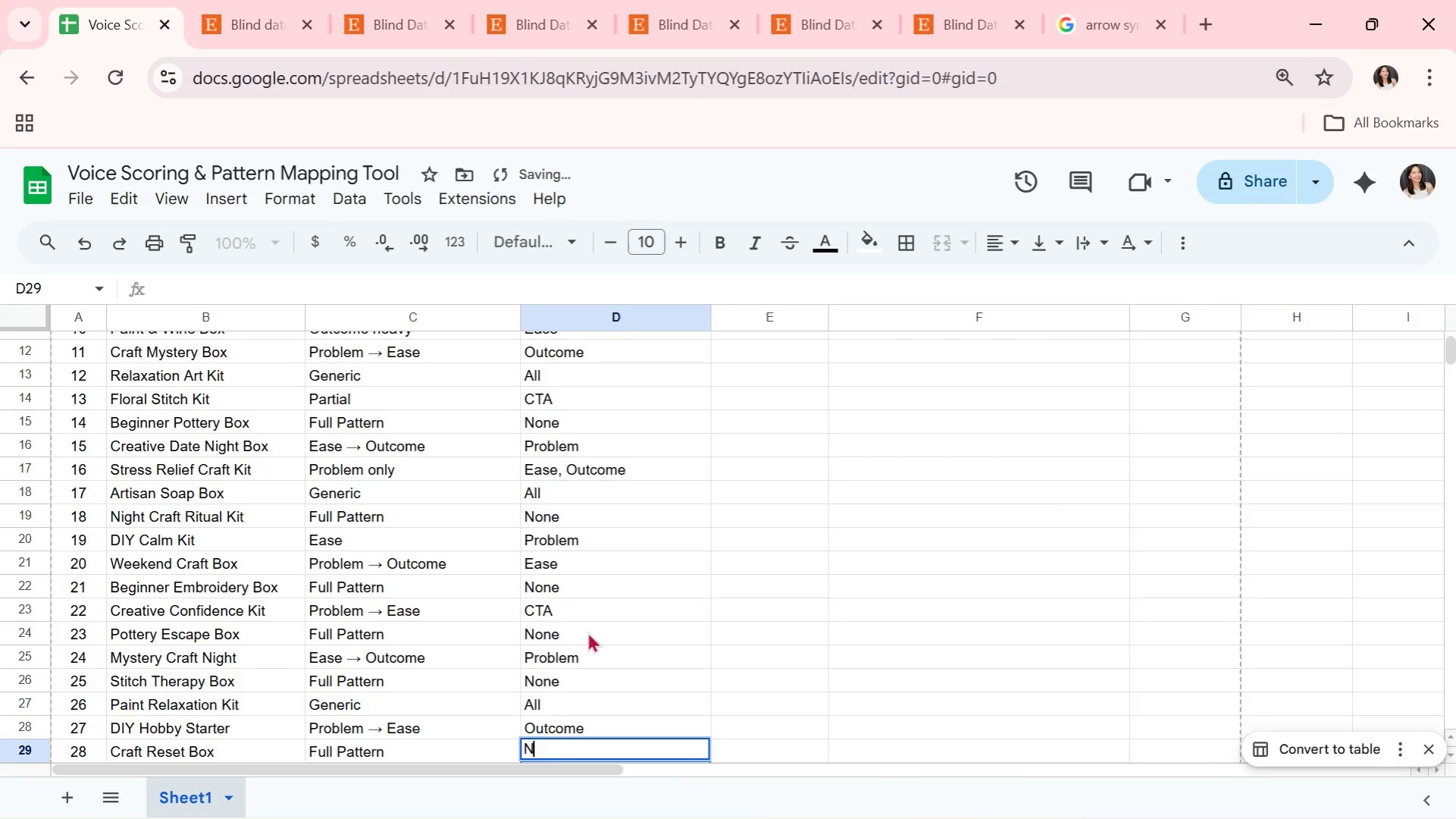 
key(N)
 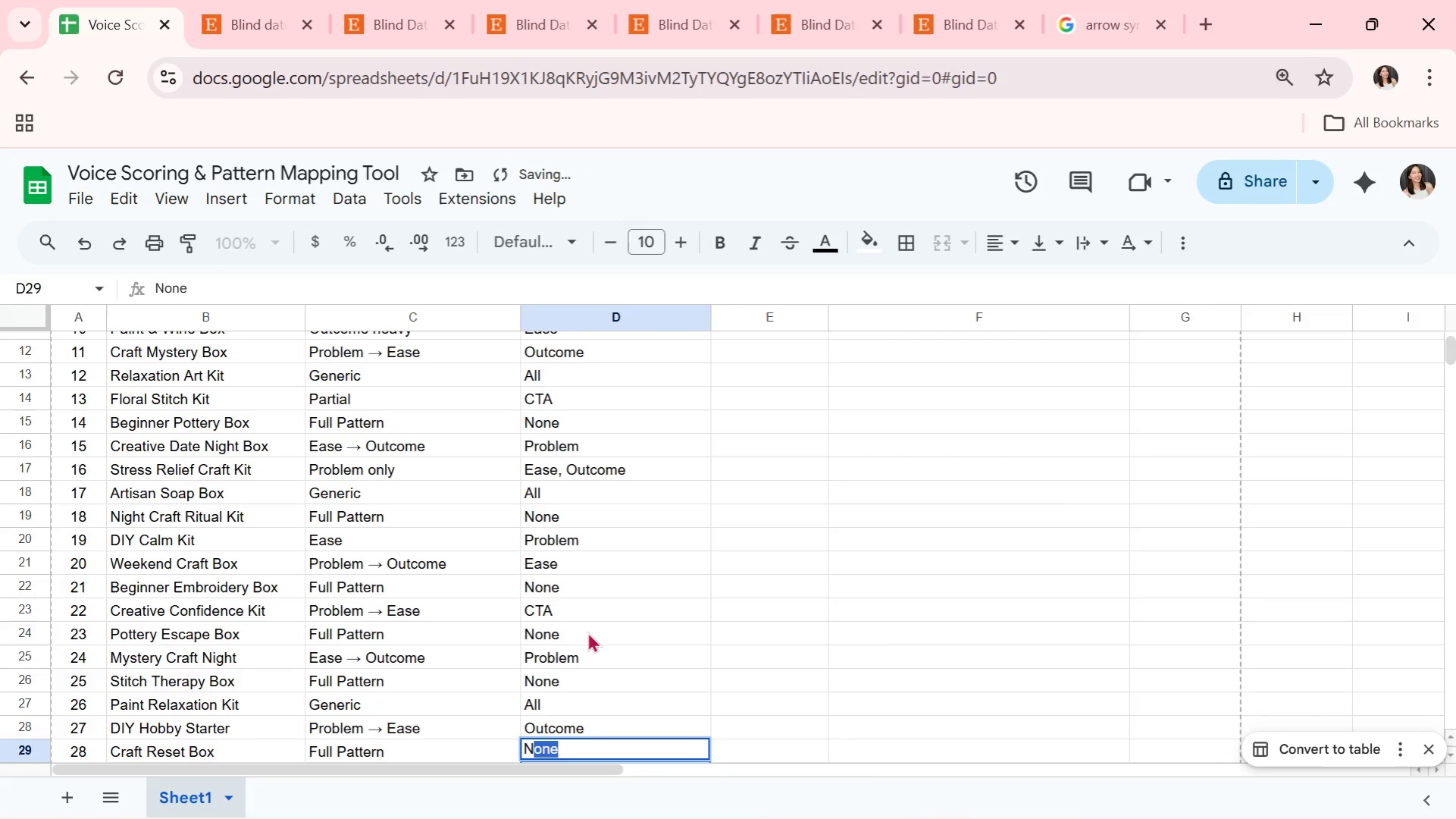 
key(CapsLock)
 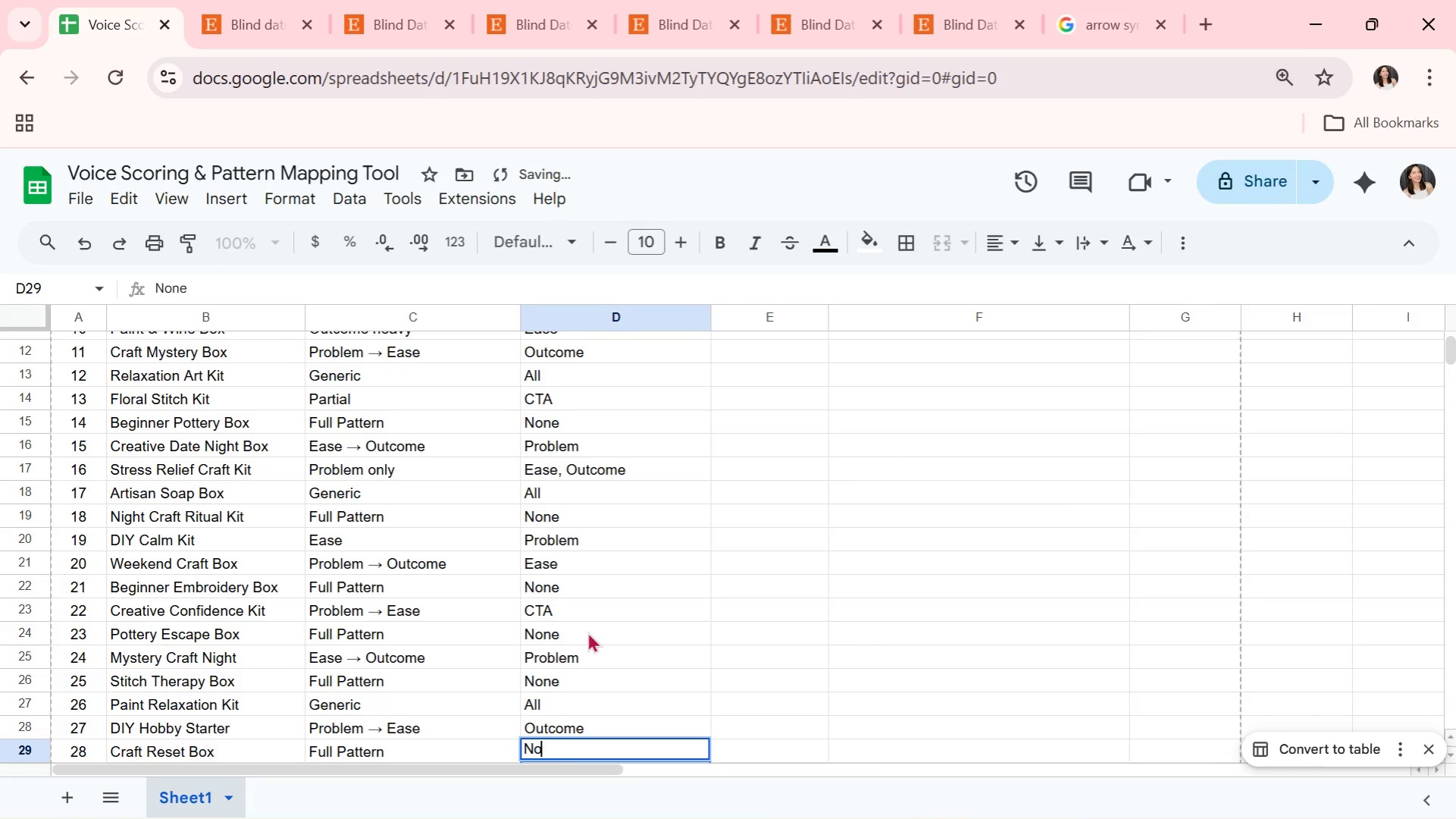 
key(O)
 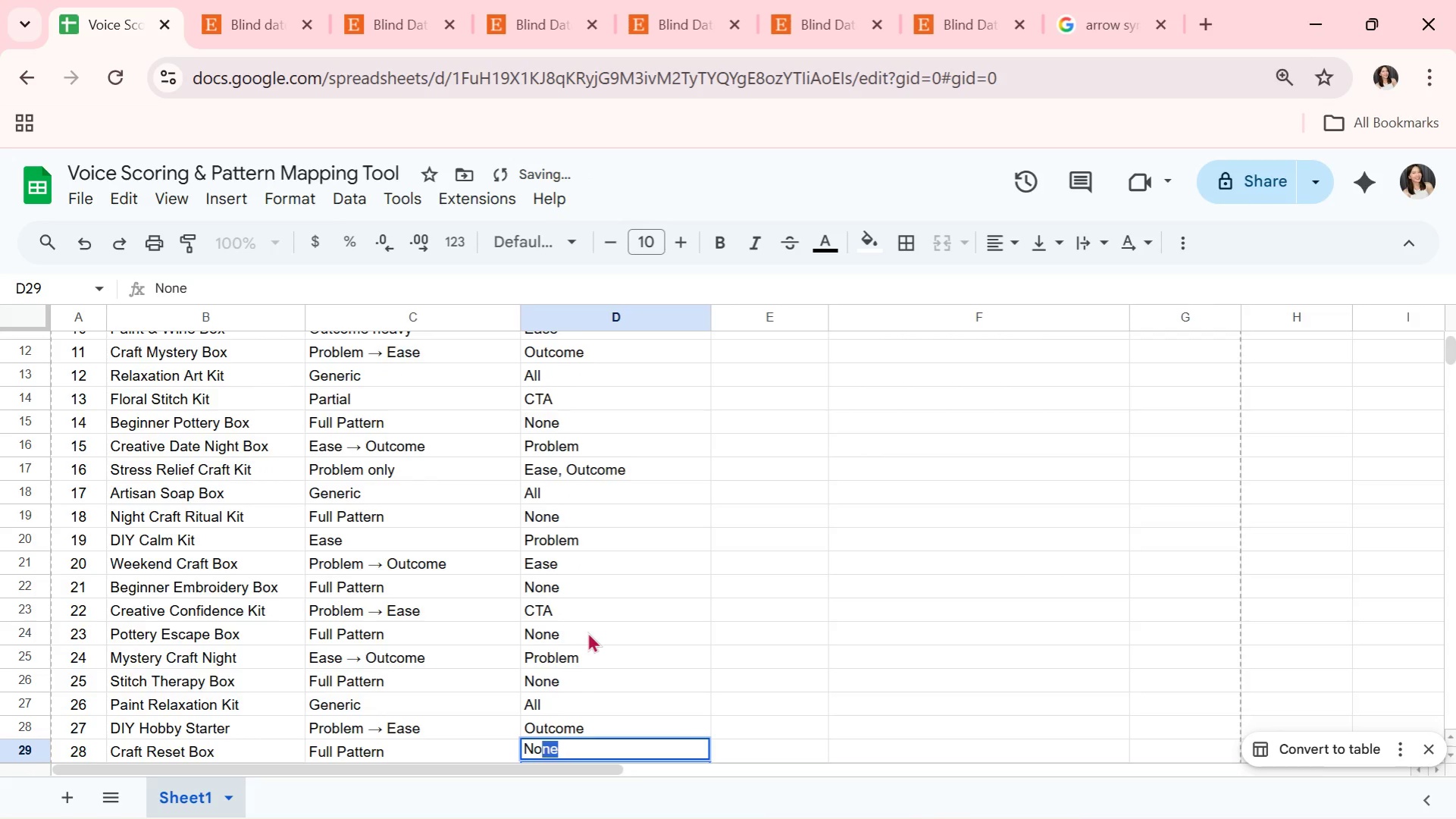 
key(Enter)
 